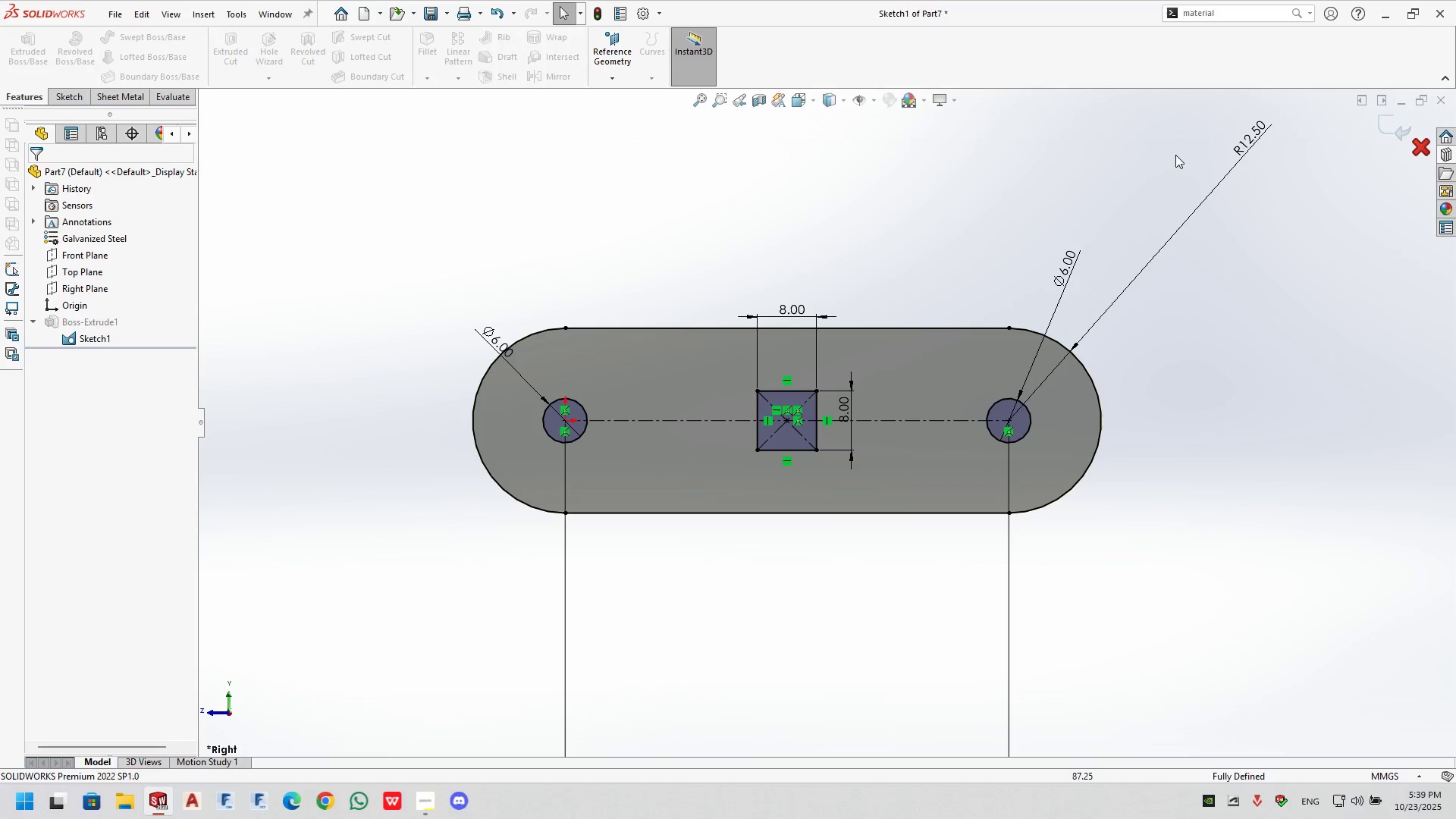 
left_click([1439, 150])
 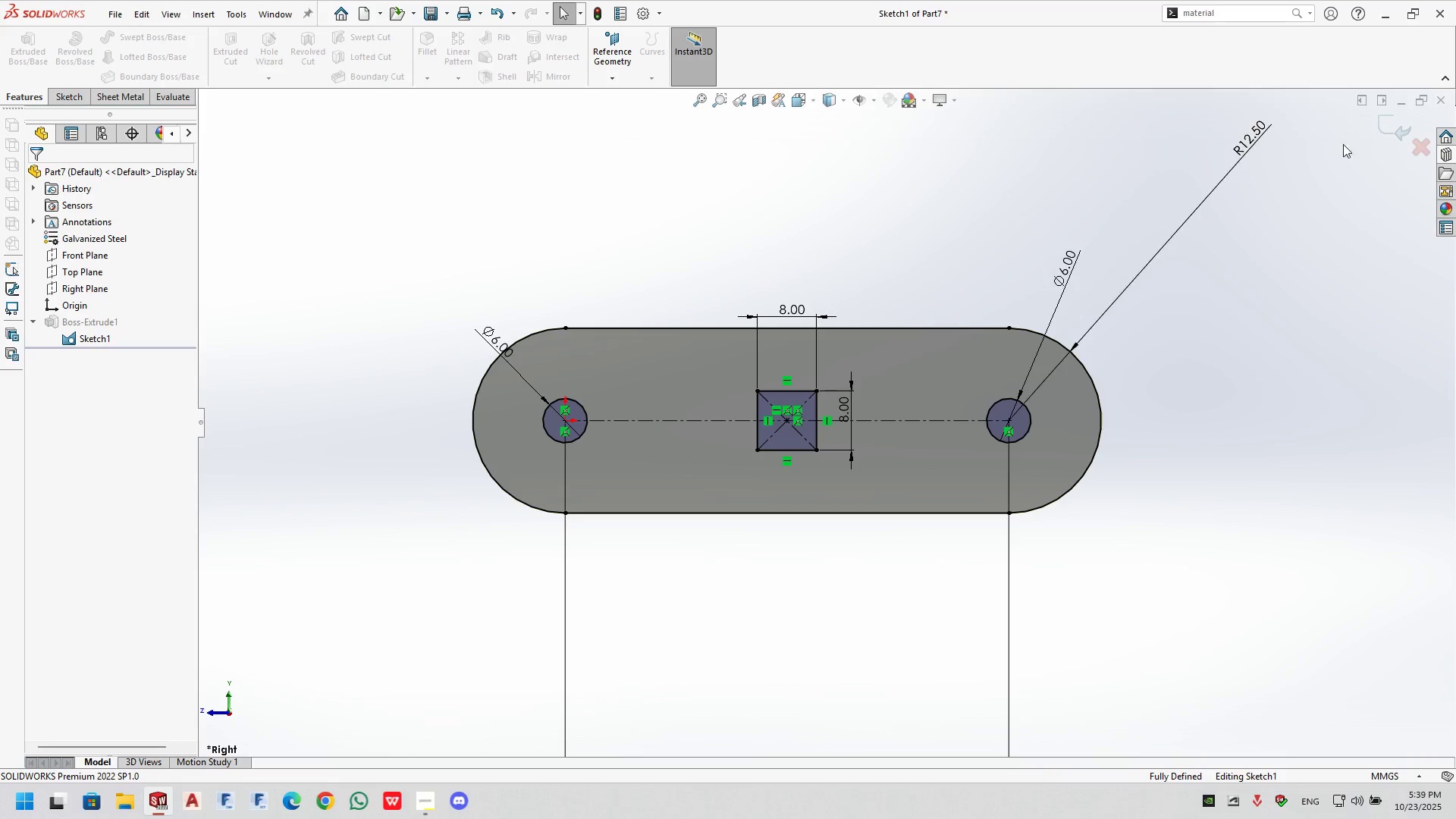 
left_click([1431, 147])
 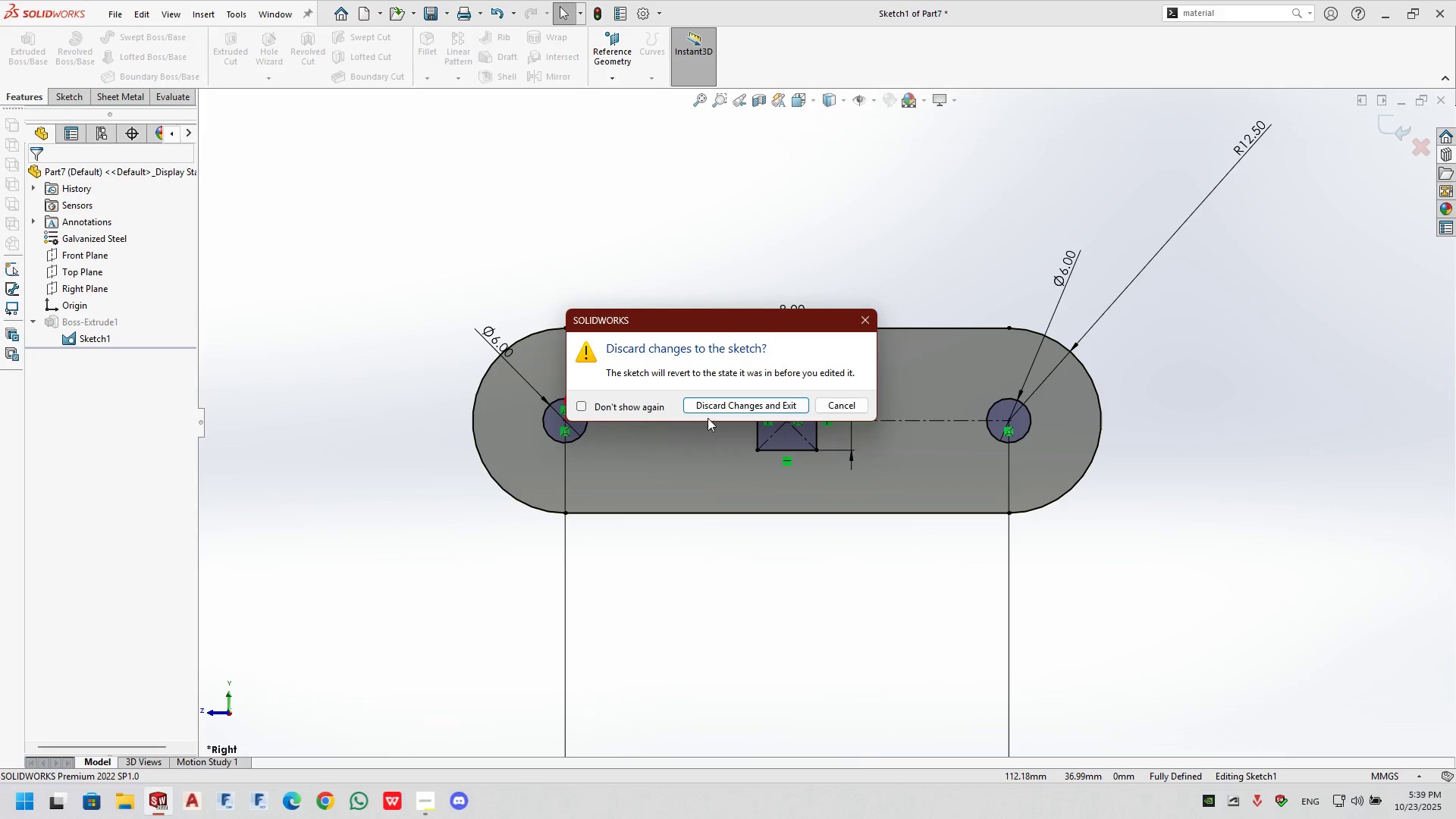 
left_click([717, 397])
 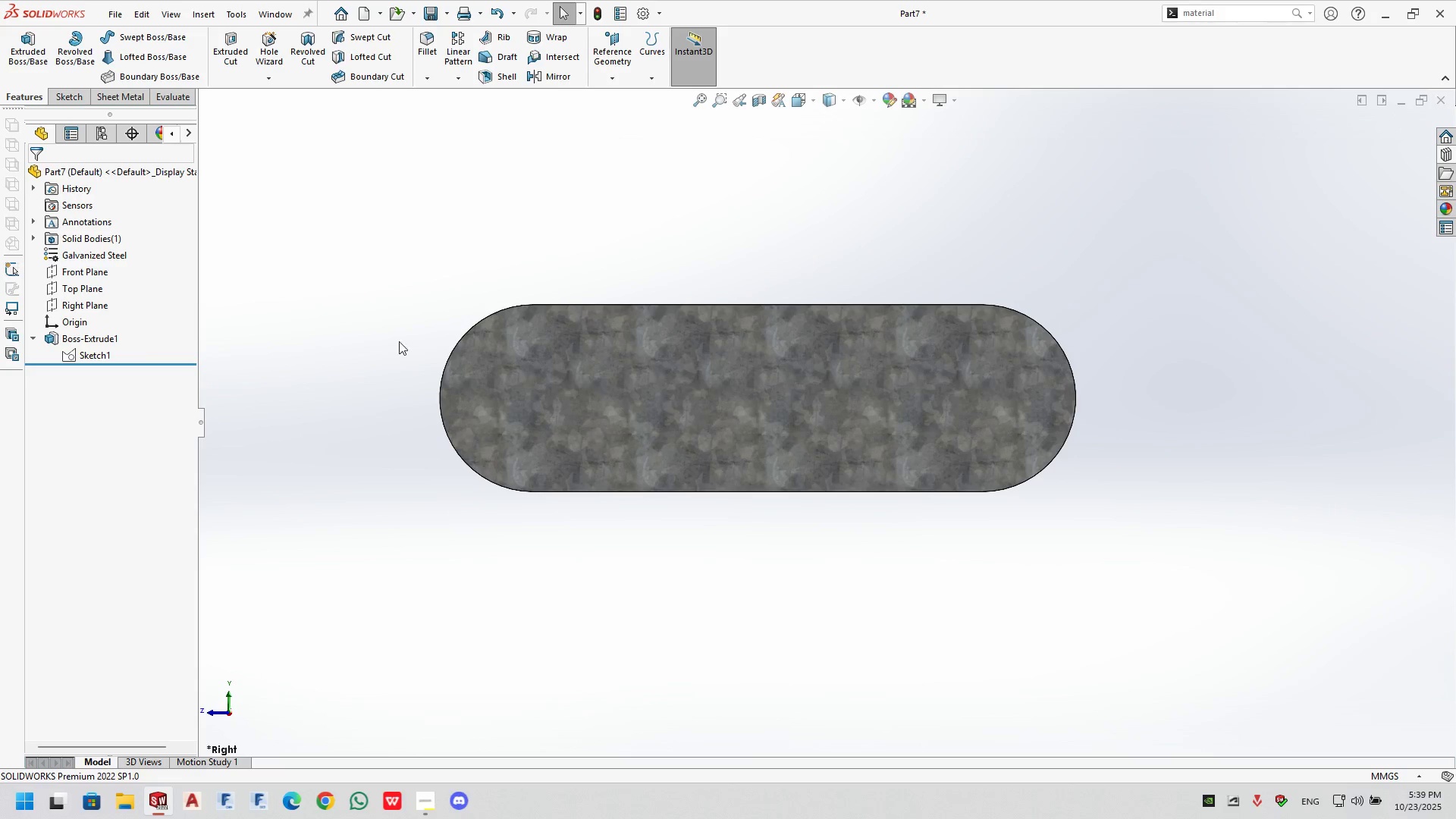 
left_click([616, 383])
 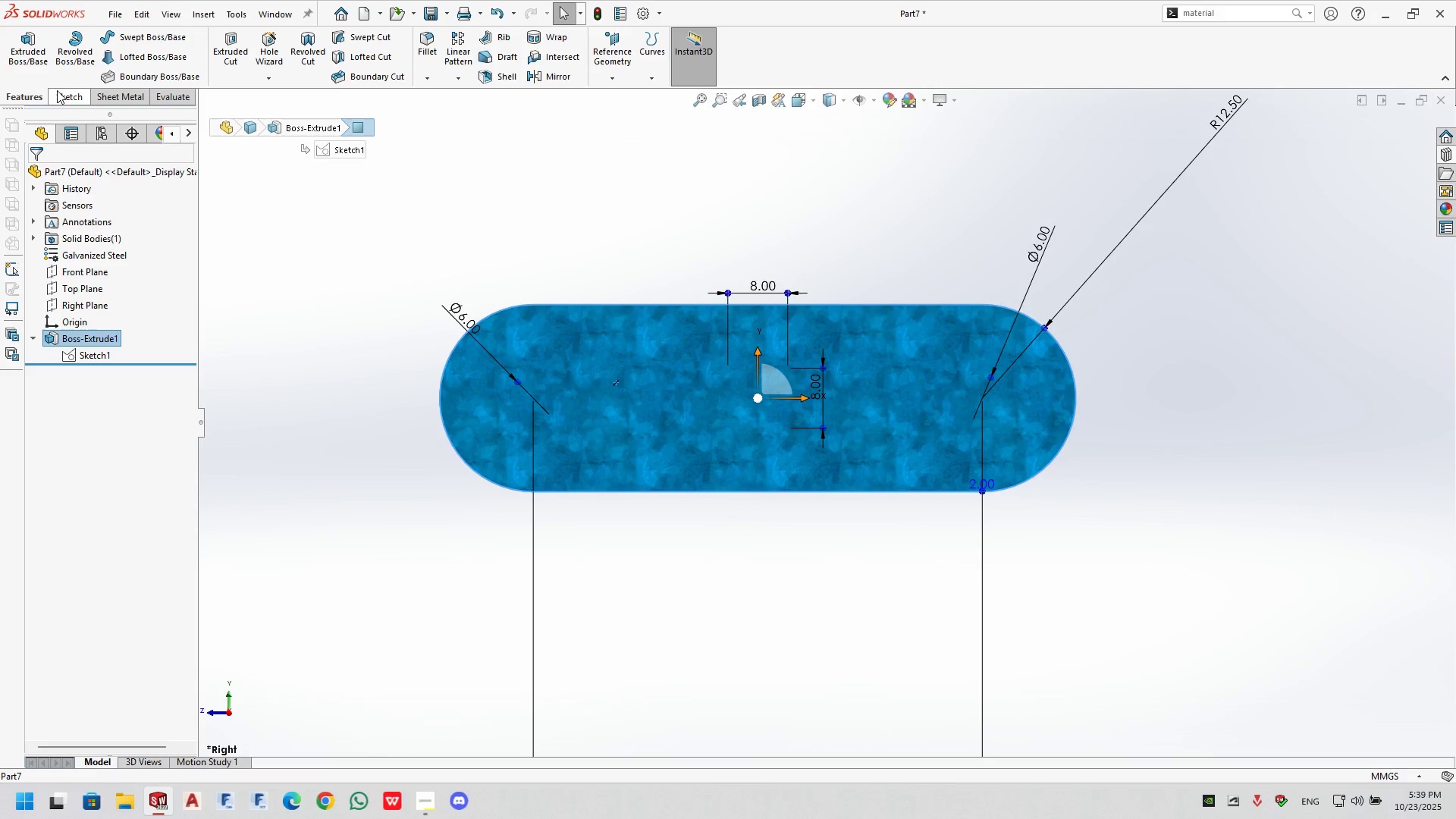 
left_click([57, 90])
 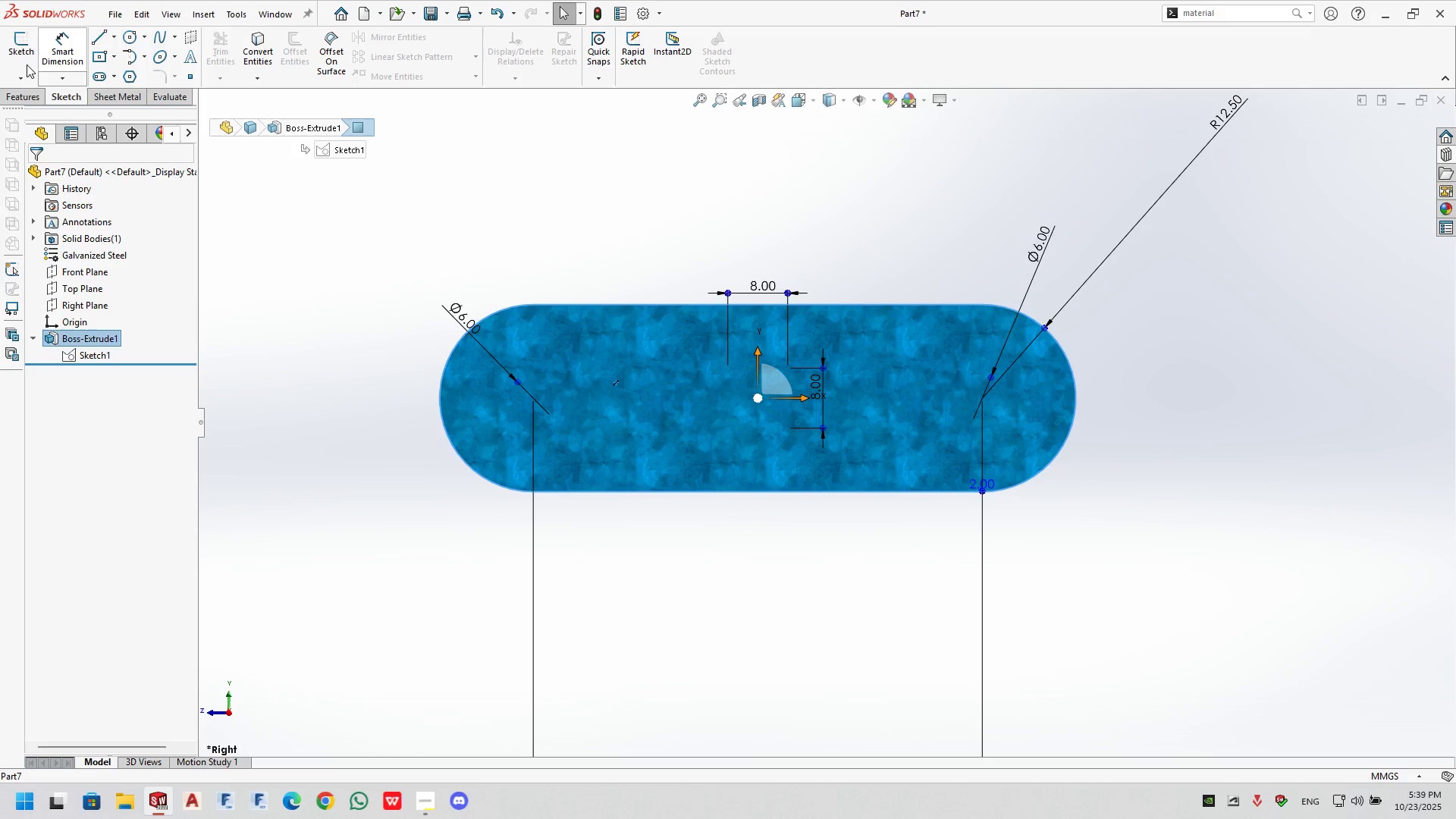 
left_click([14, 52])
 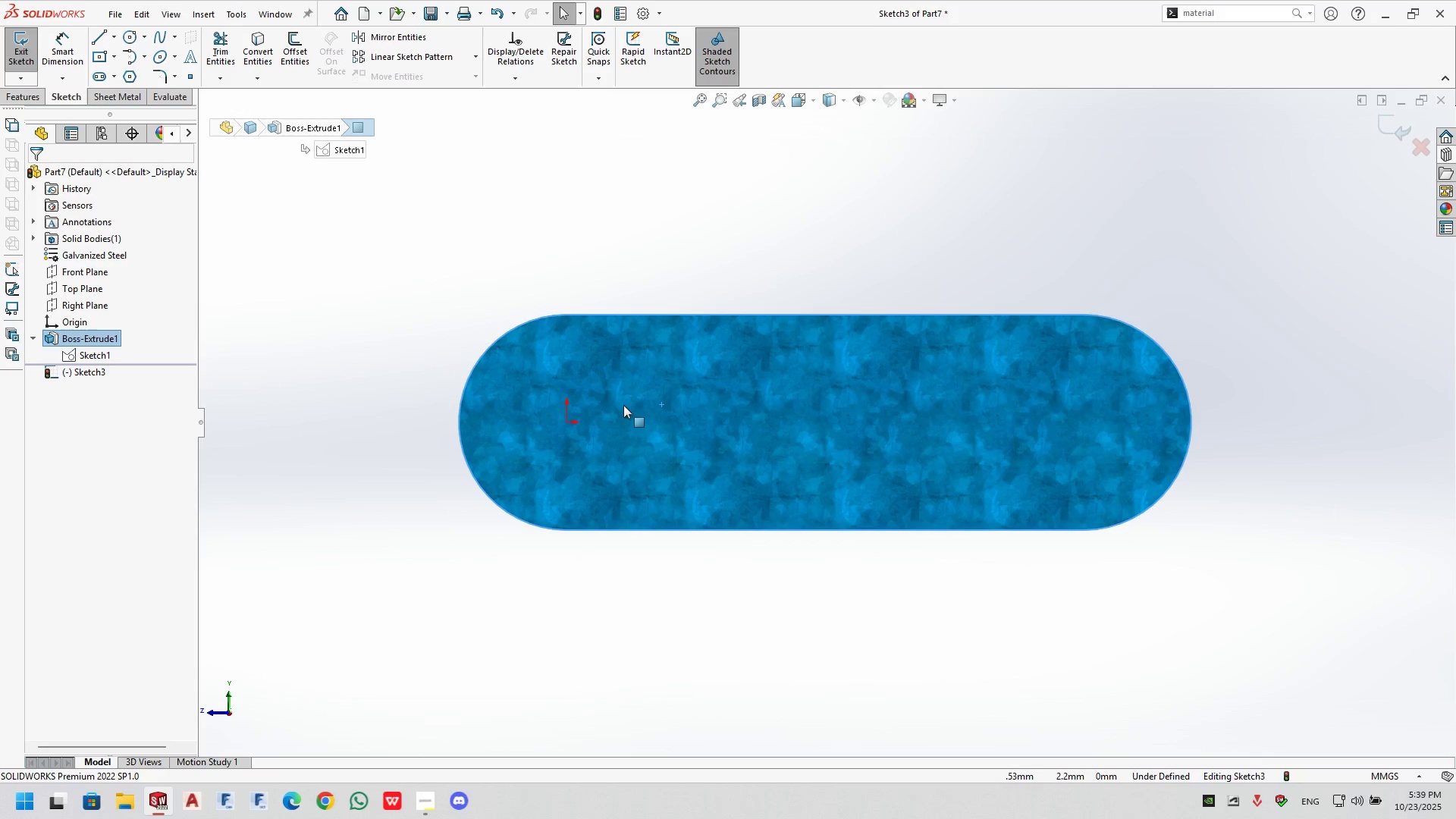 
scroll: coordinate [1120, 439], scroll_direction: down, amount: 1.0
 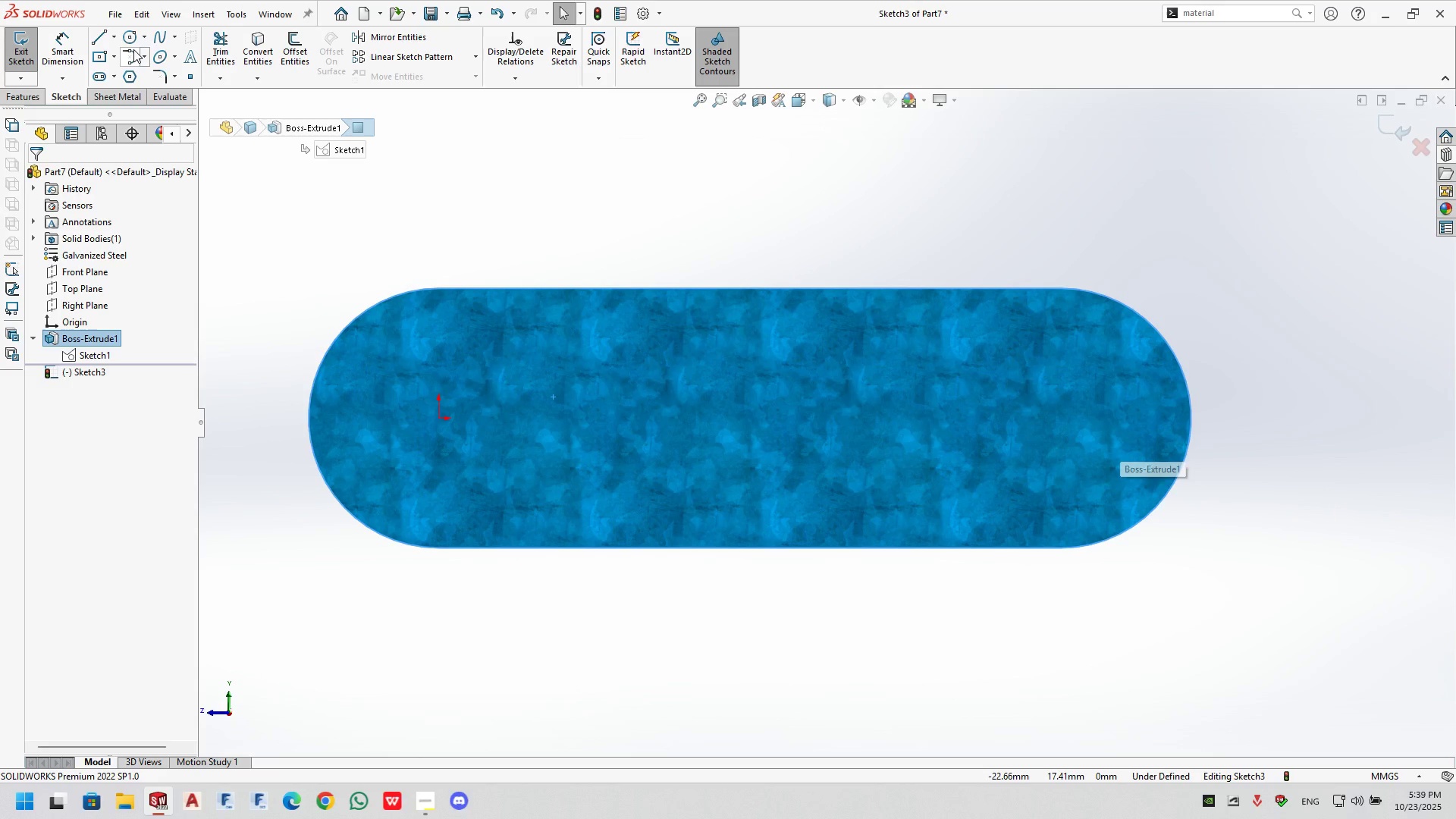 
left_click([124, 33])
 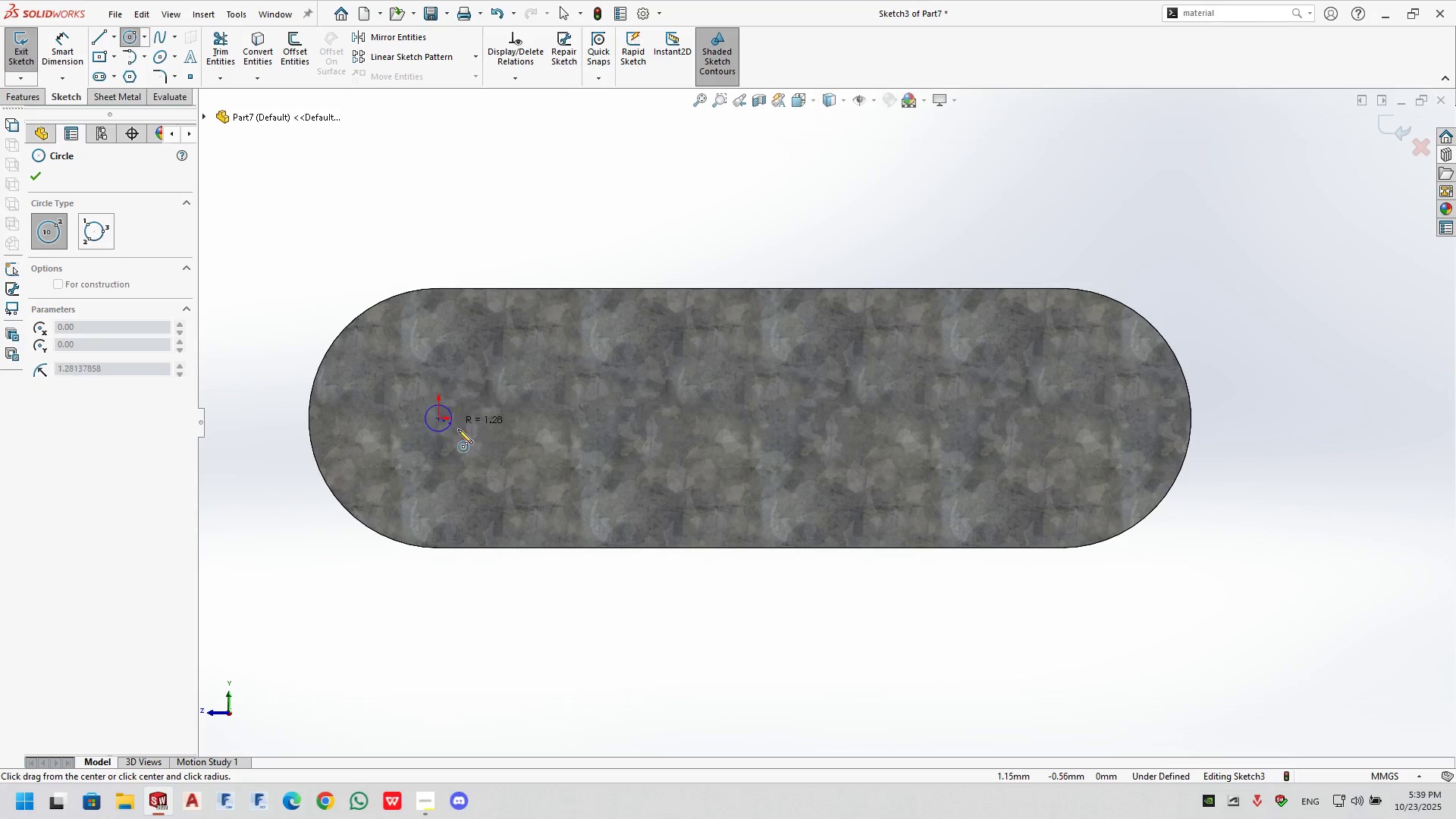 
double_click([461, 433])
 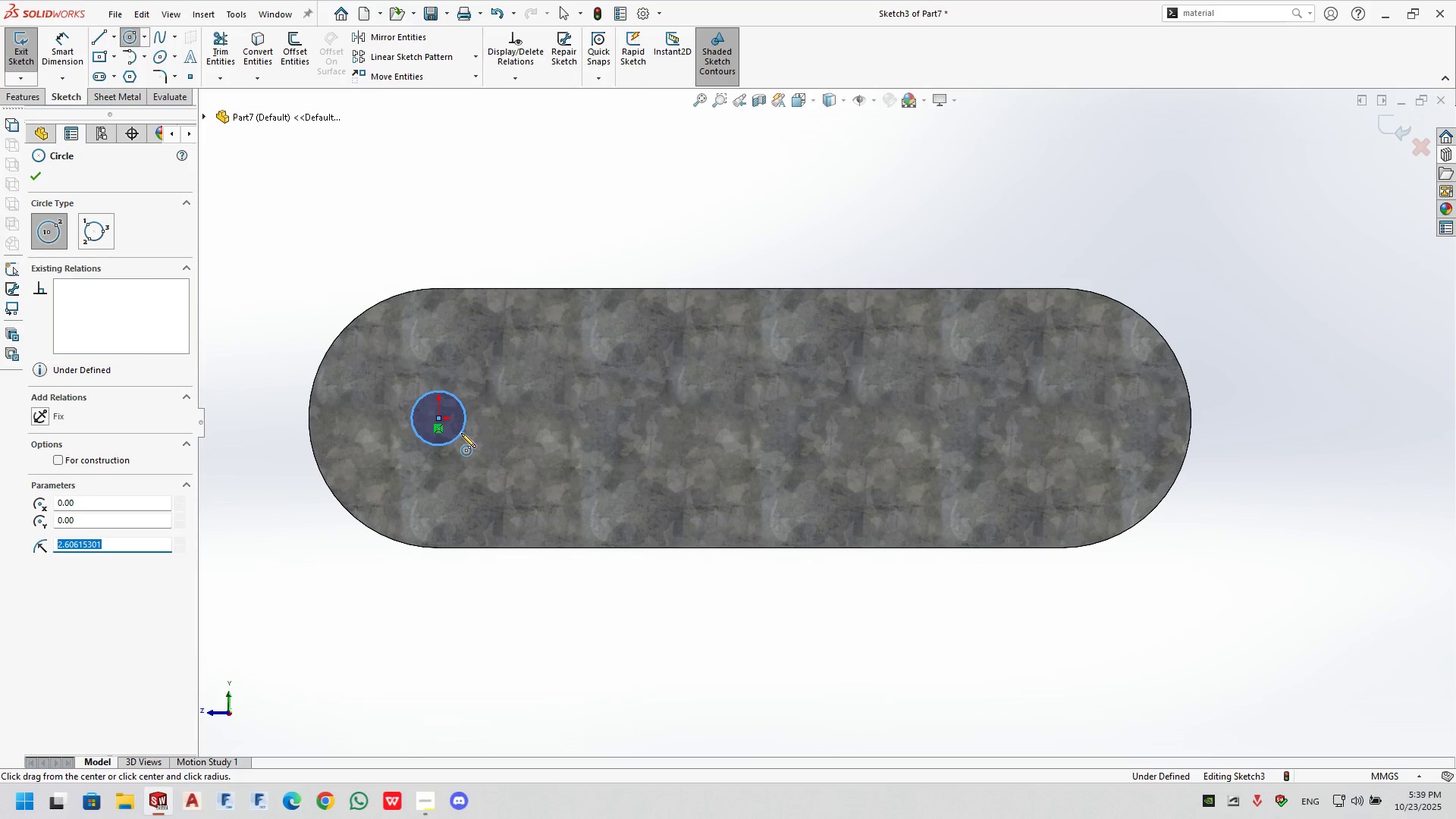 
key(Numpad3)
 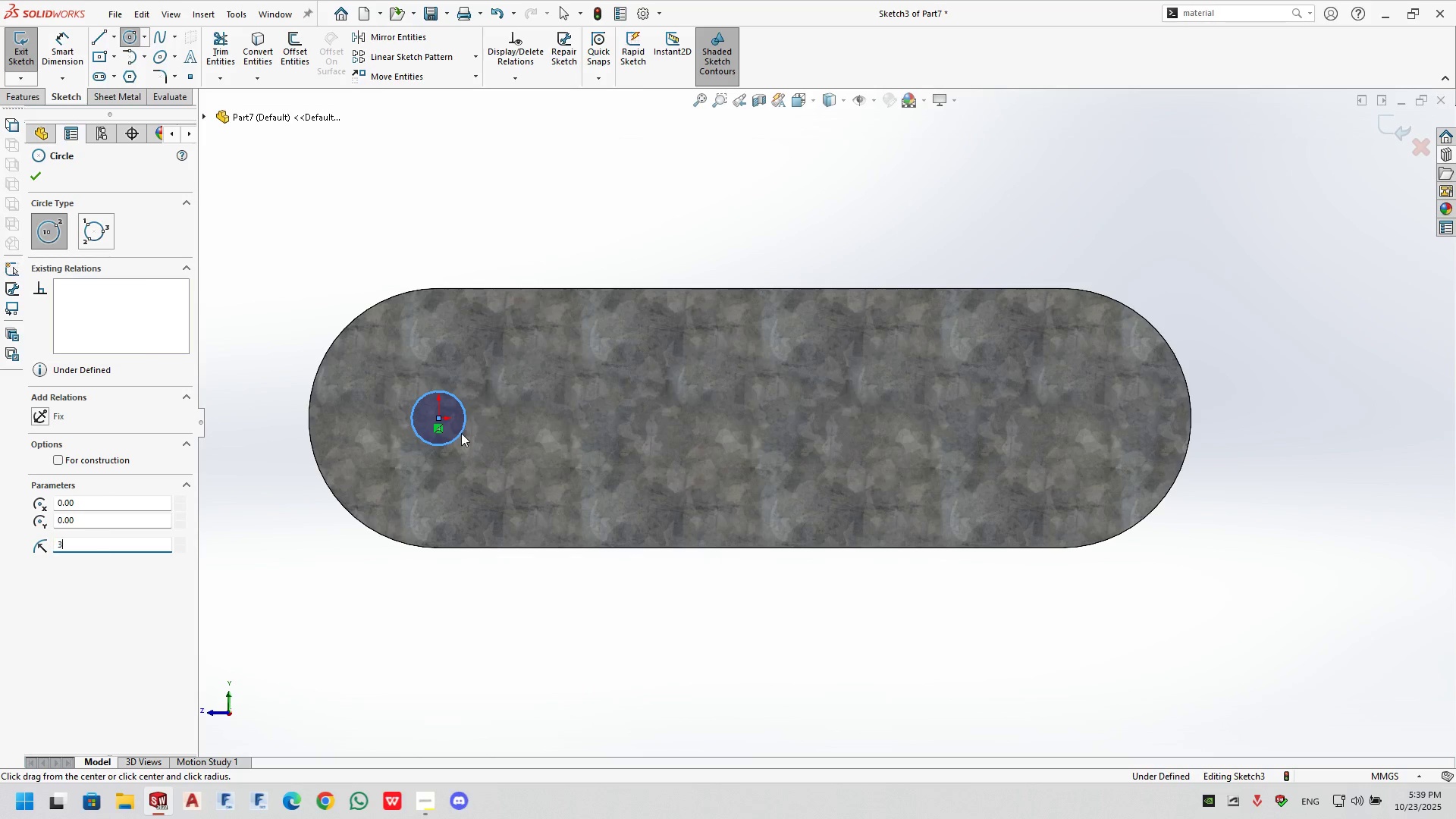 
key(NumpadEnter)
 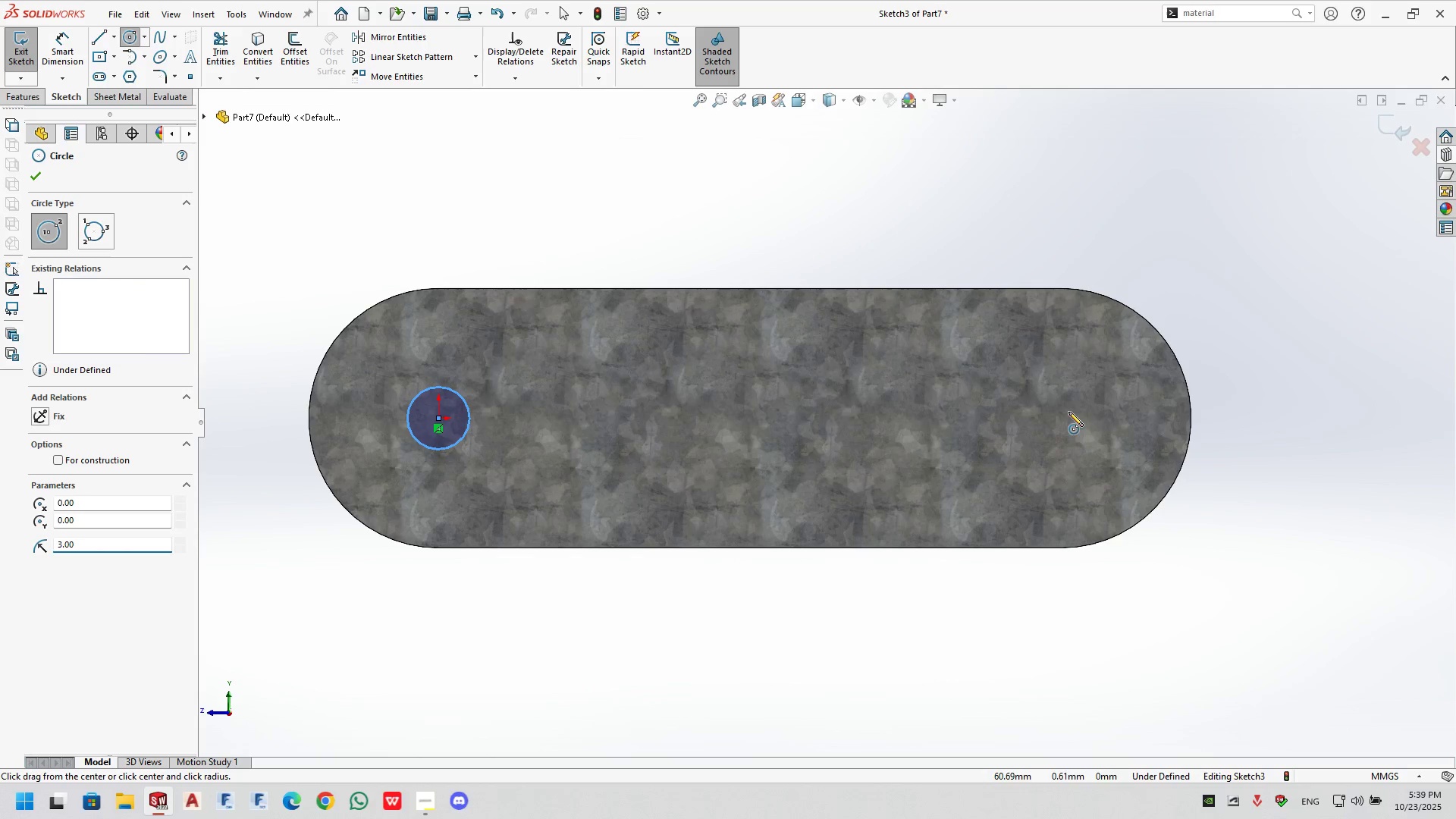 
wait(5.07)
 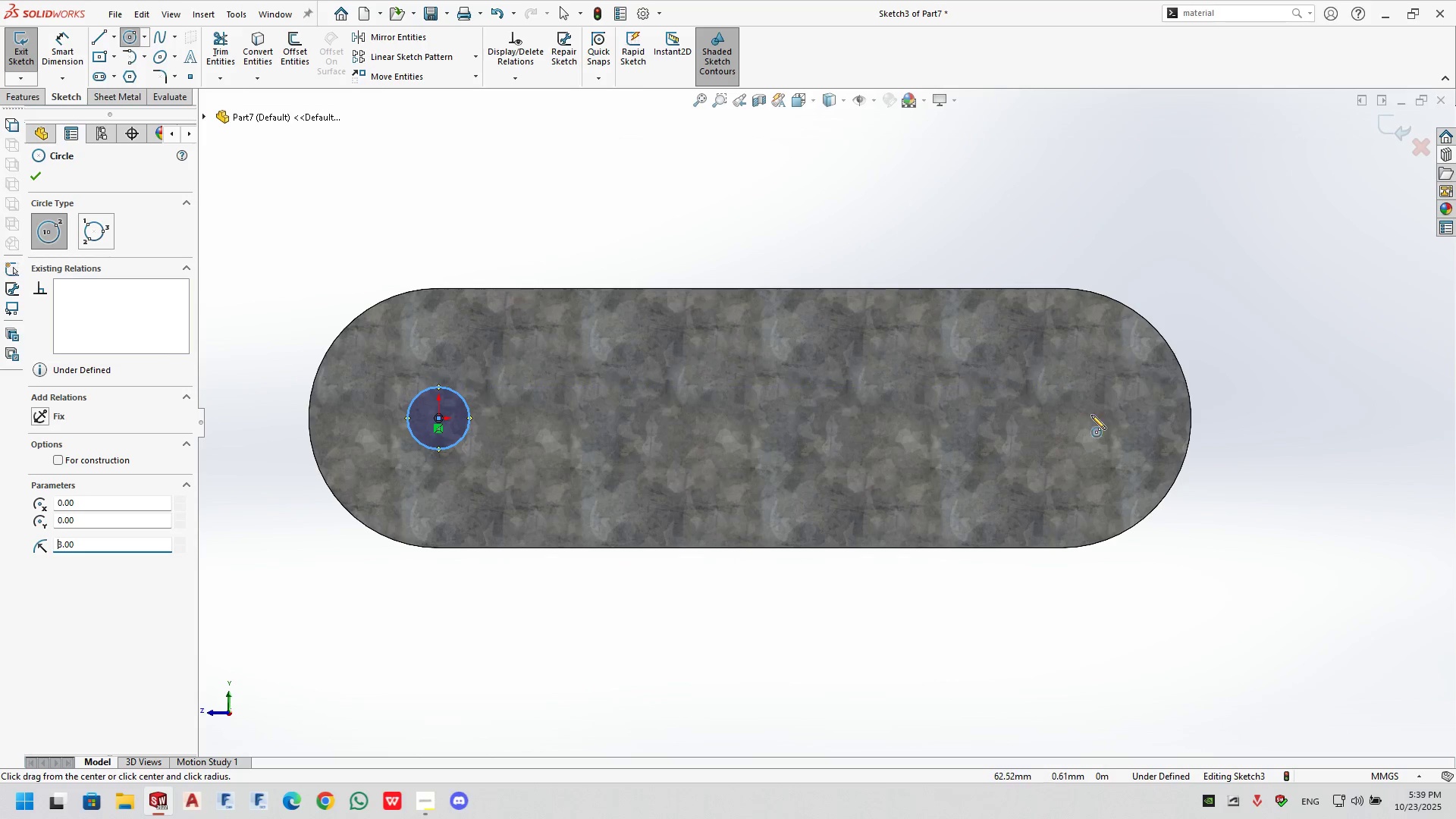 
double_click([1064, 430])
 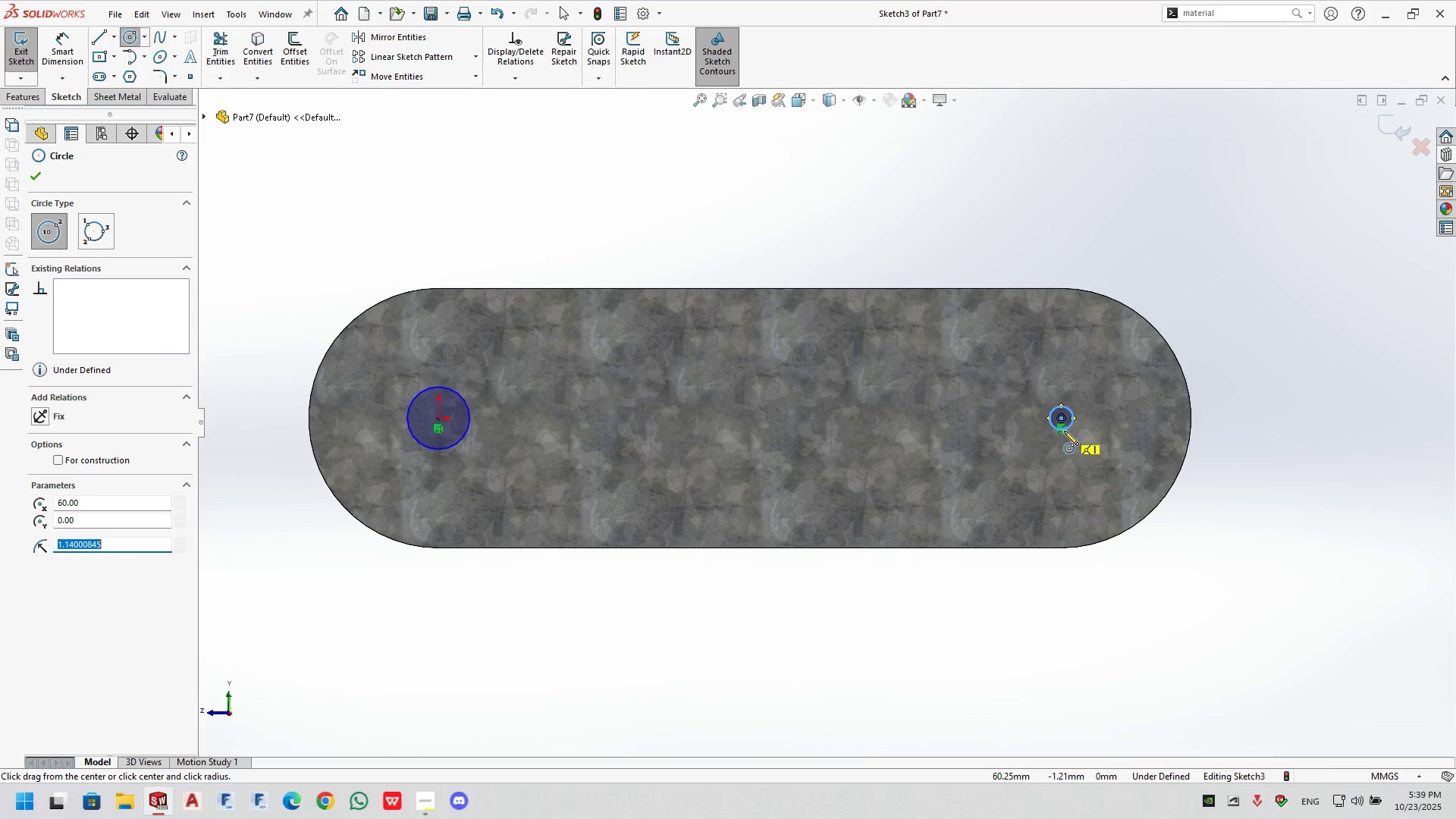 
key(Numpad3)
 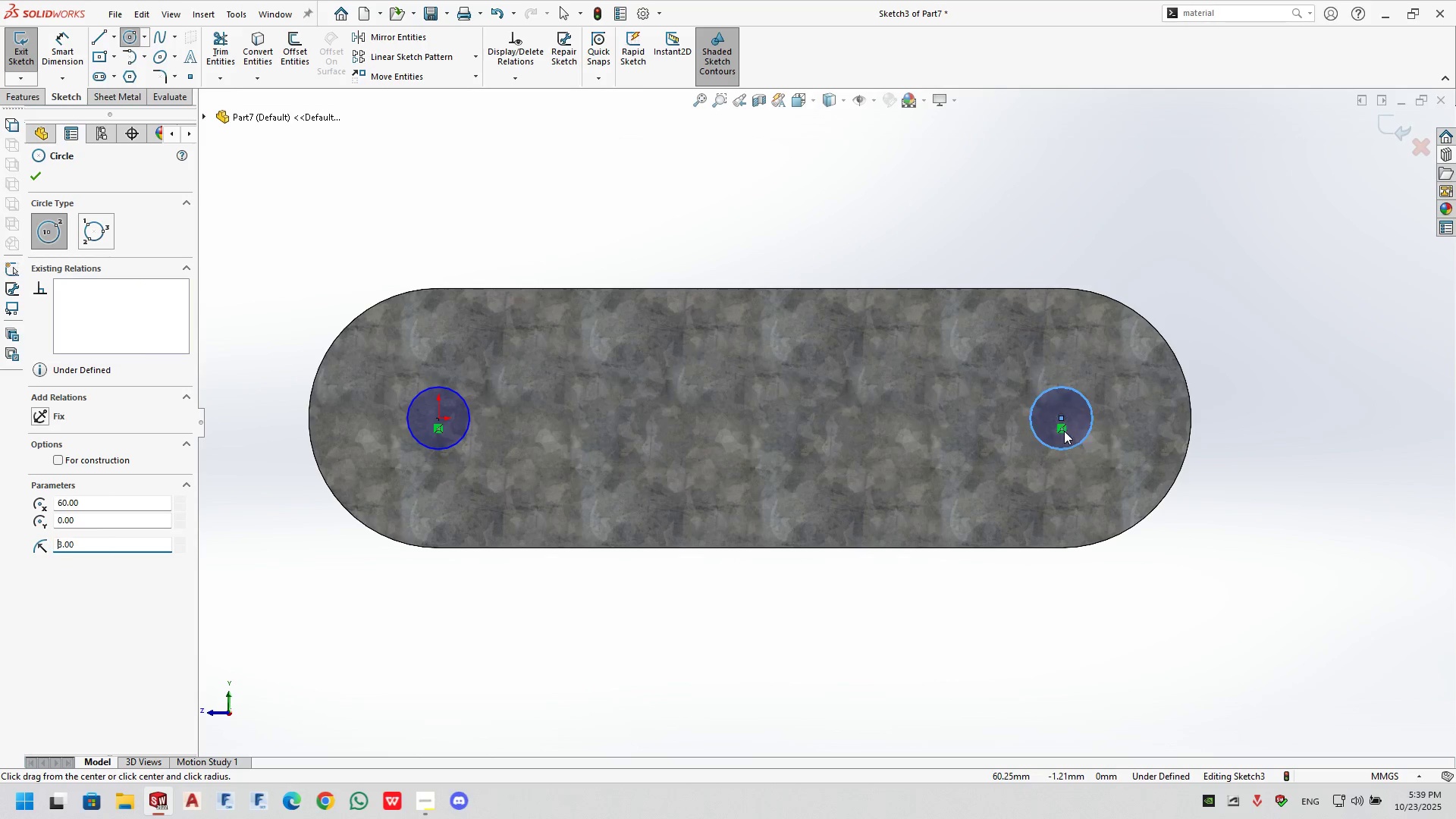 
key(NumpadEnter)
 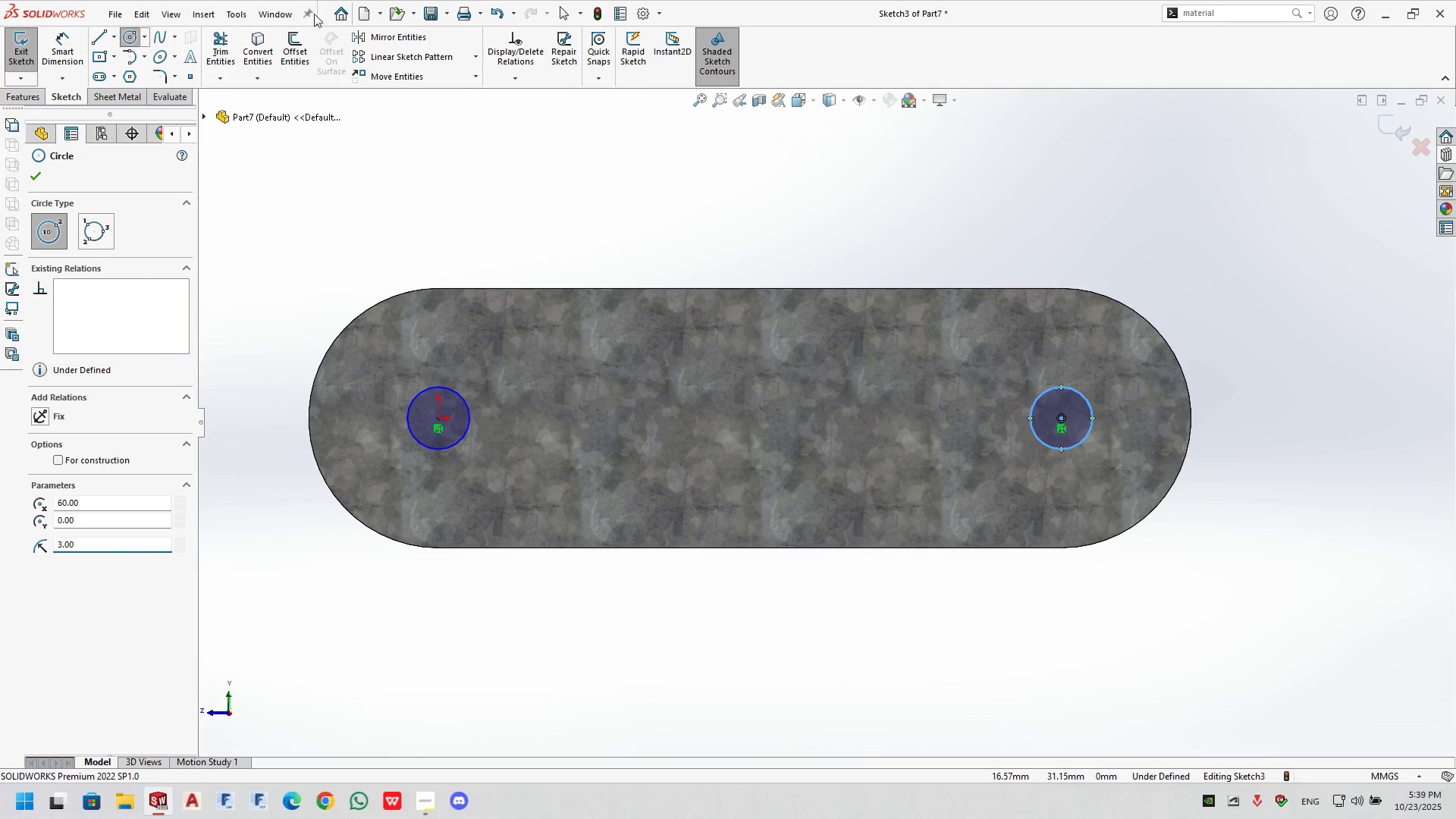 
mouse_move([98, 40])
 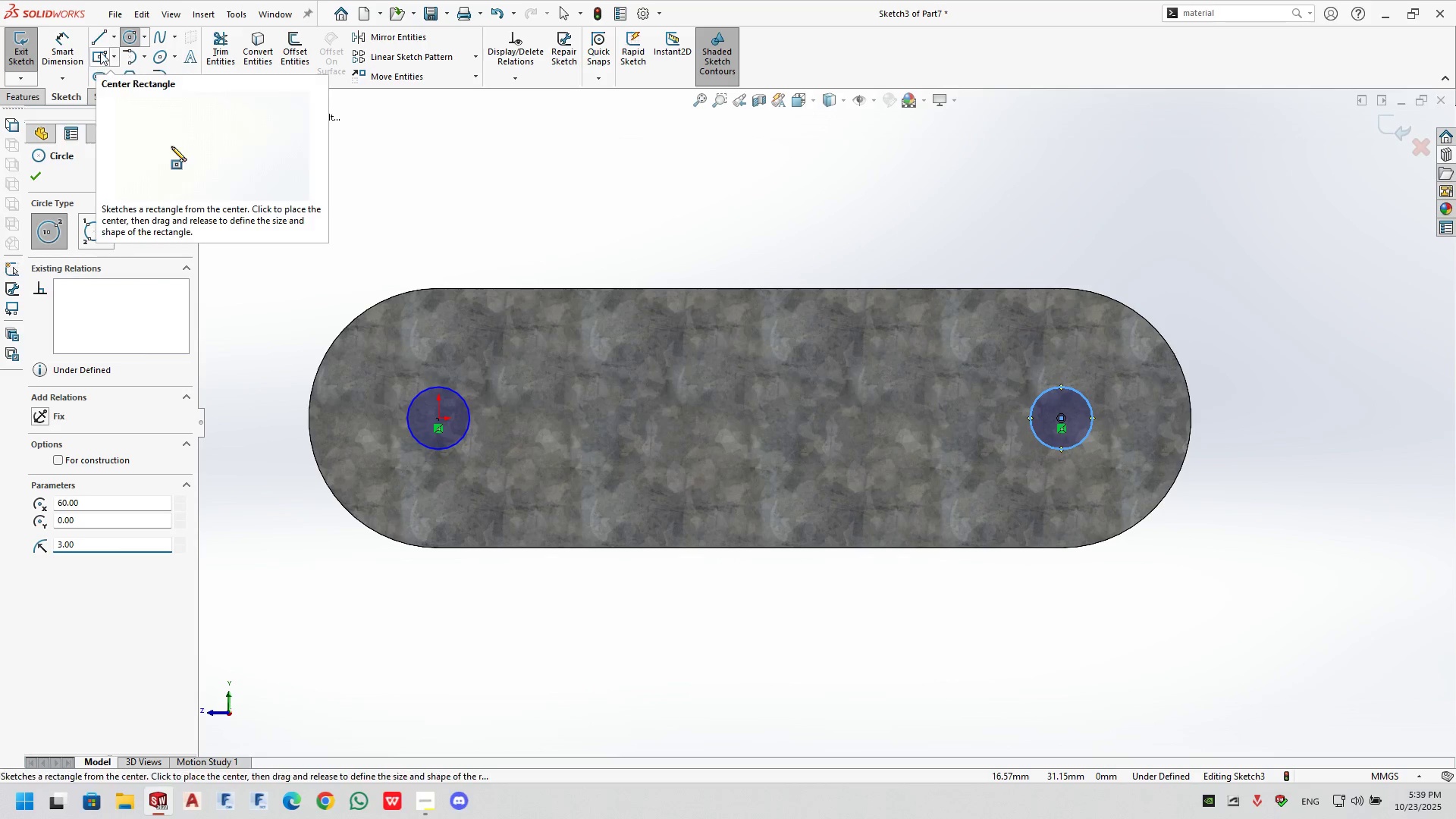 
left_click([100, 52])
 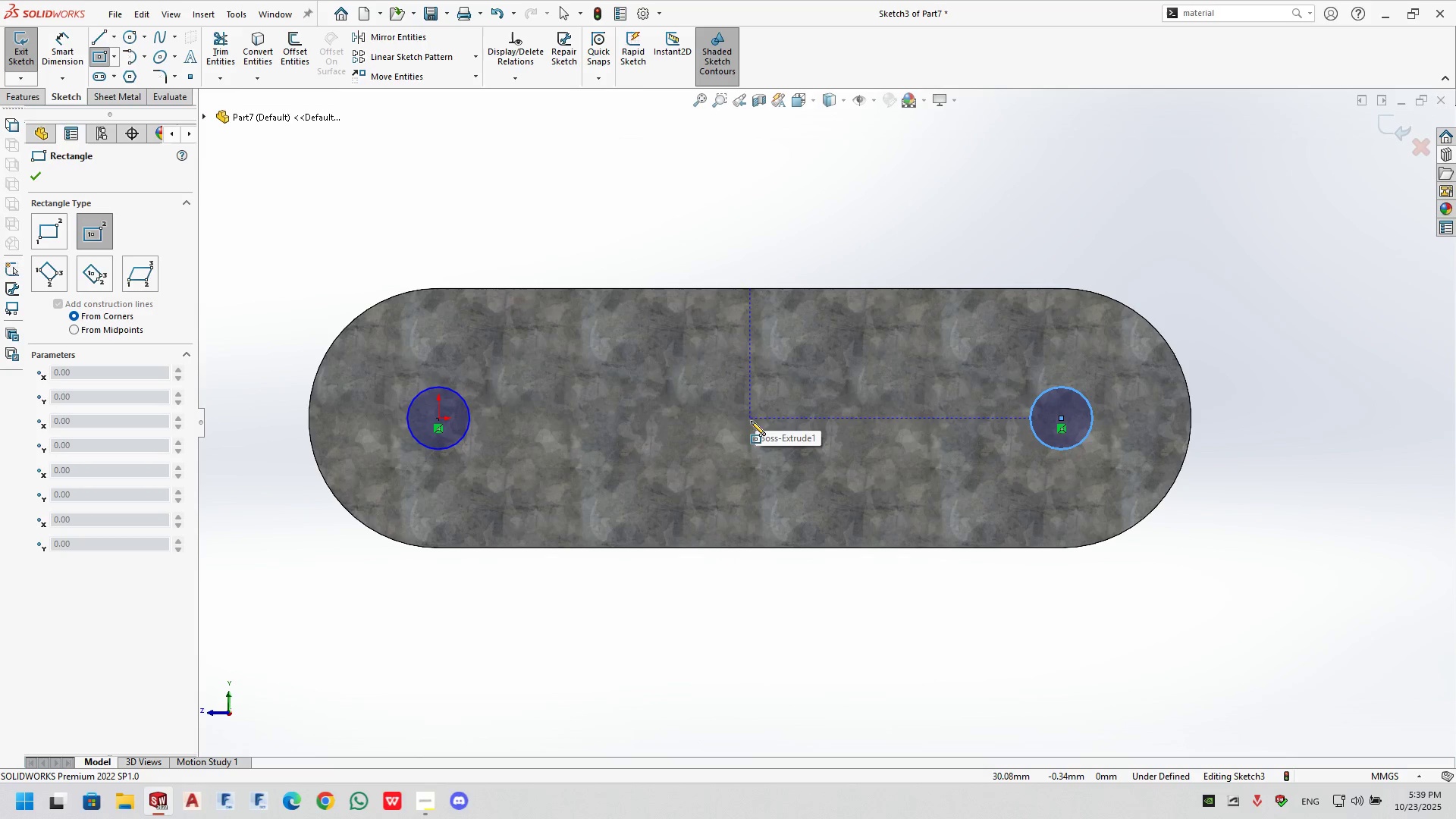 
double_click([774, 447])
 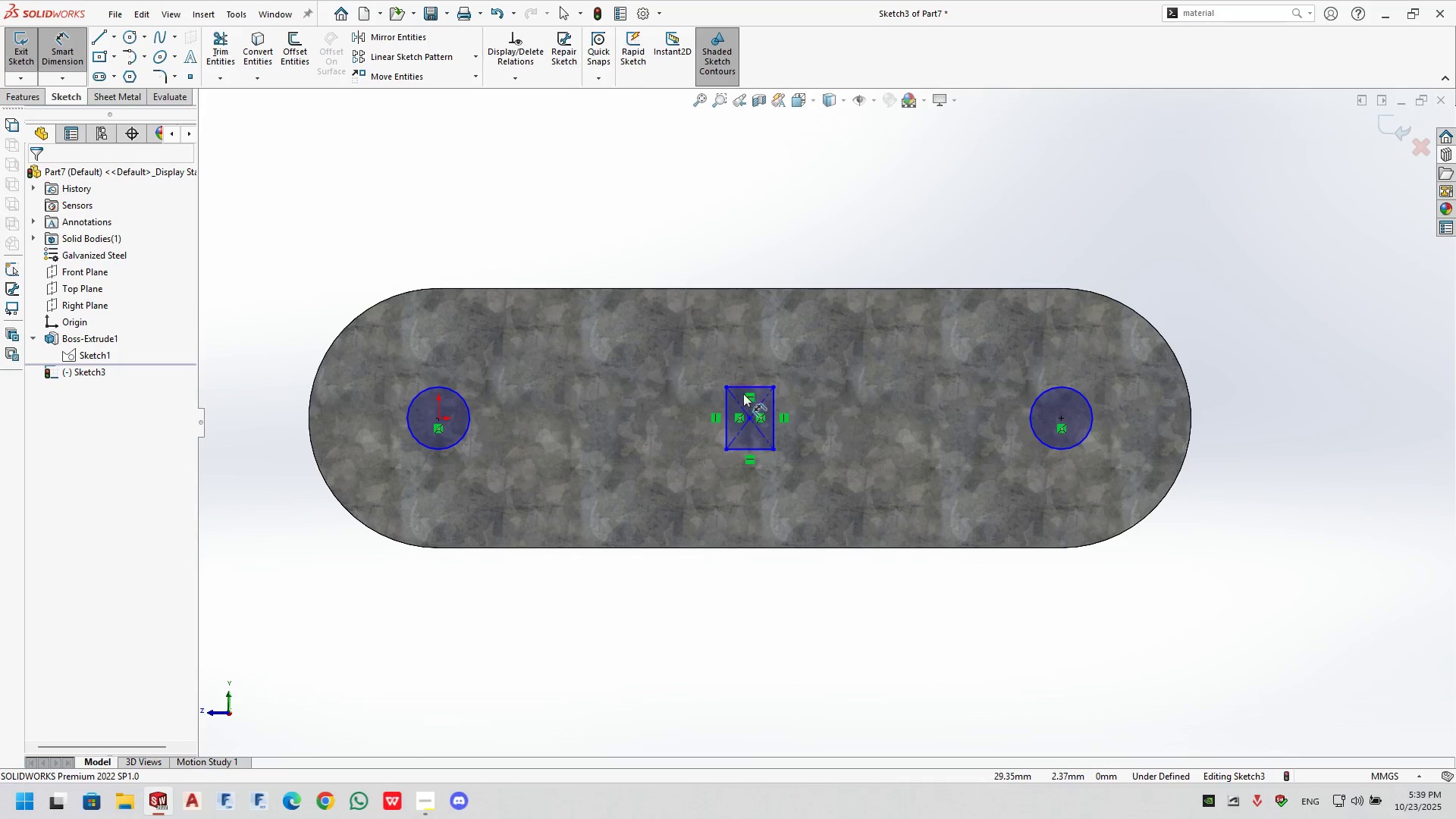 
double_click([755, 353])
 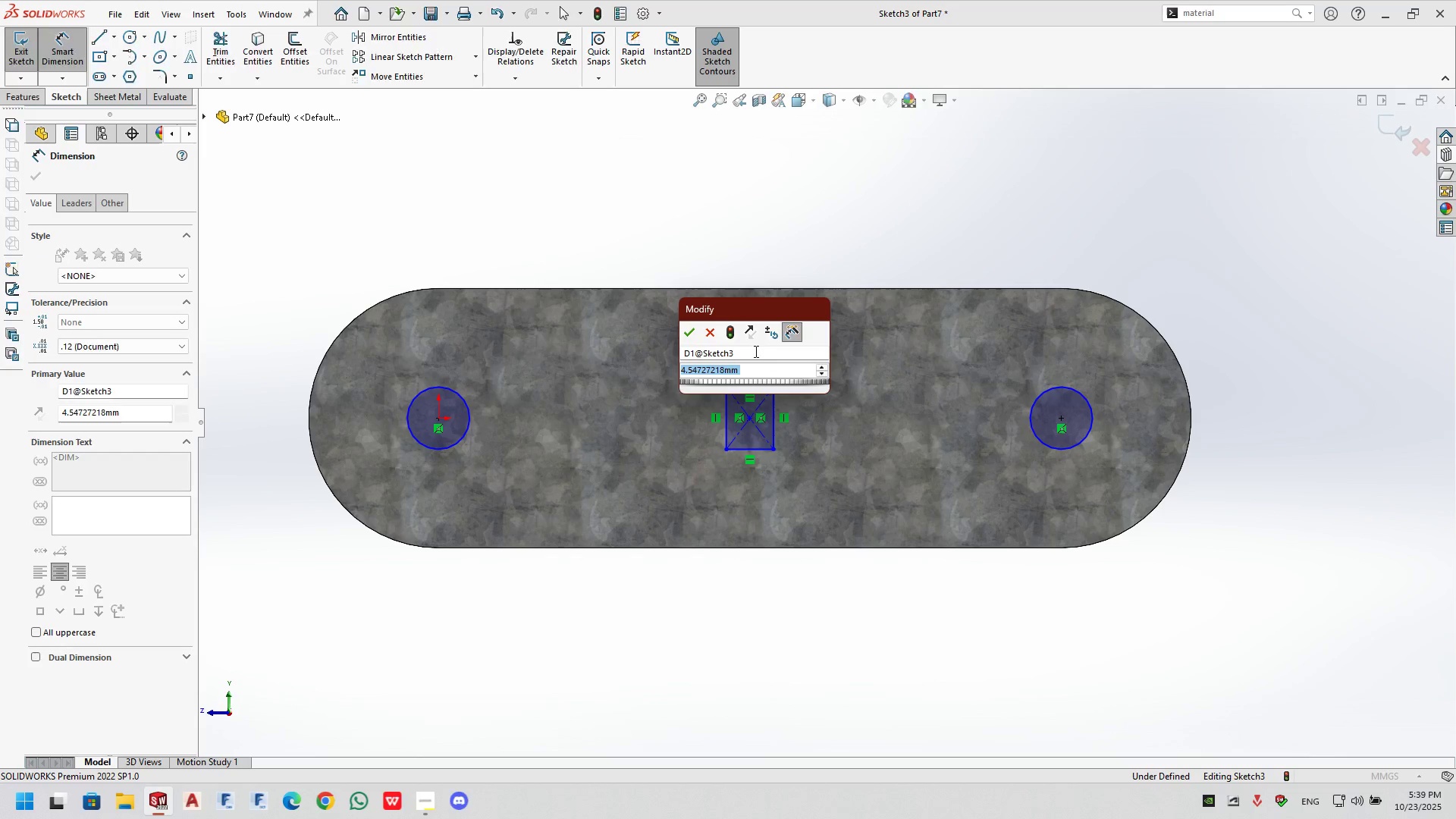 
key(Numpad8)
 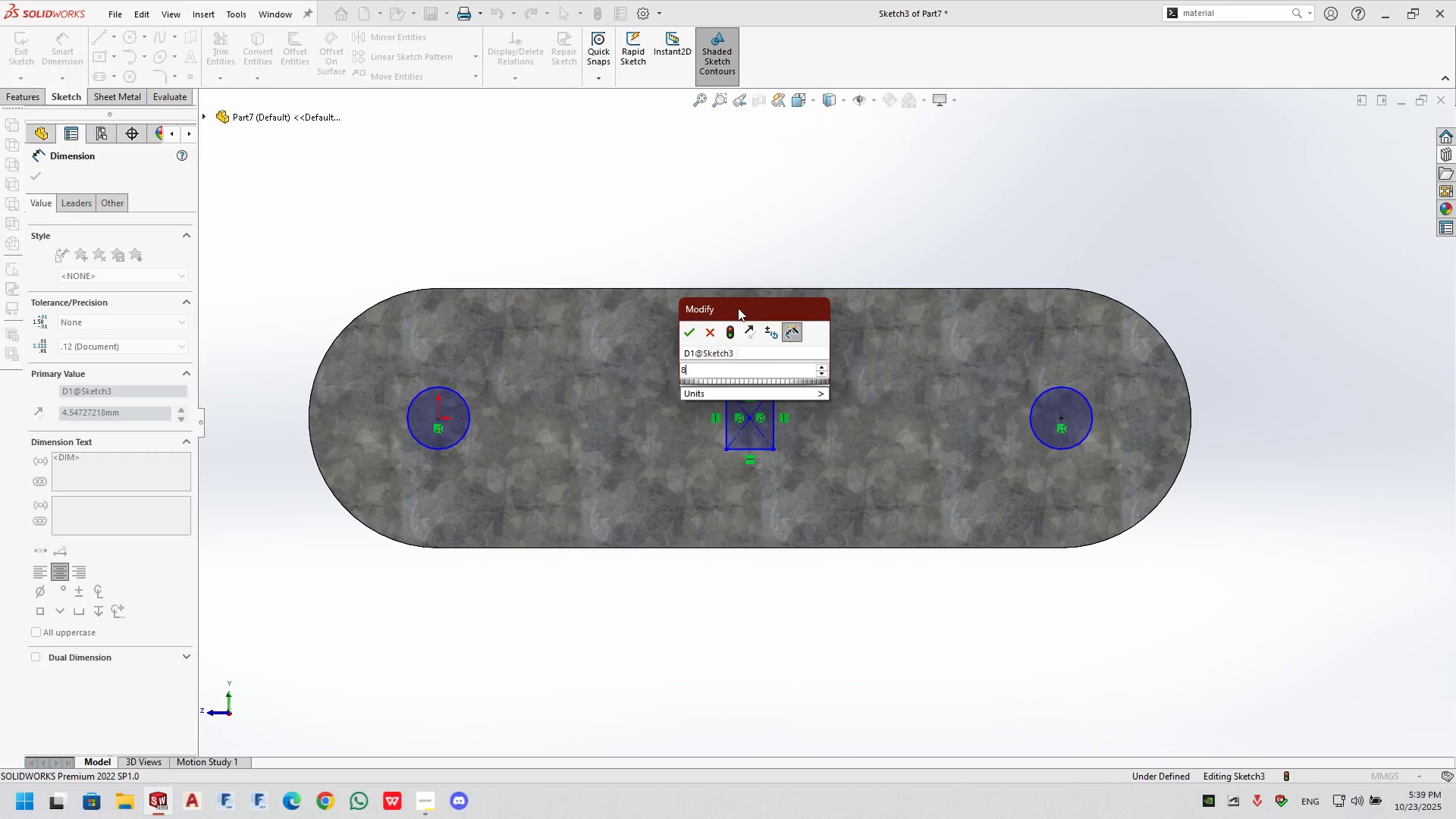 
key(Enter)
 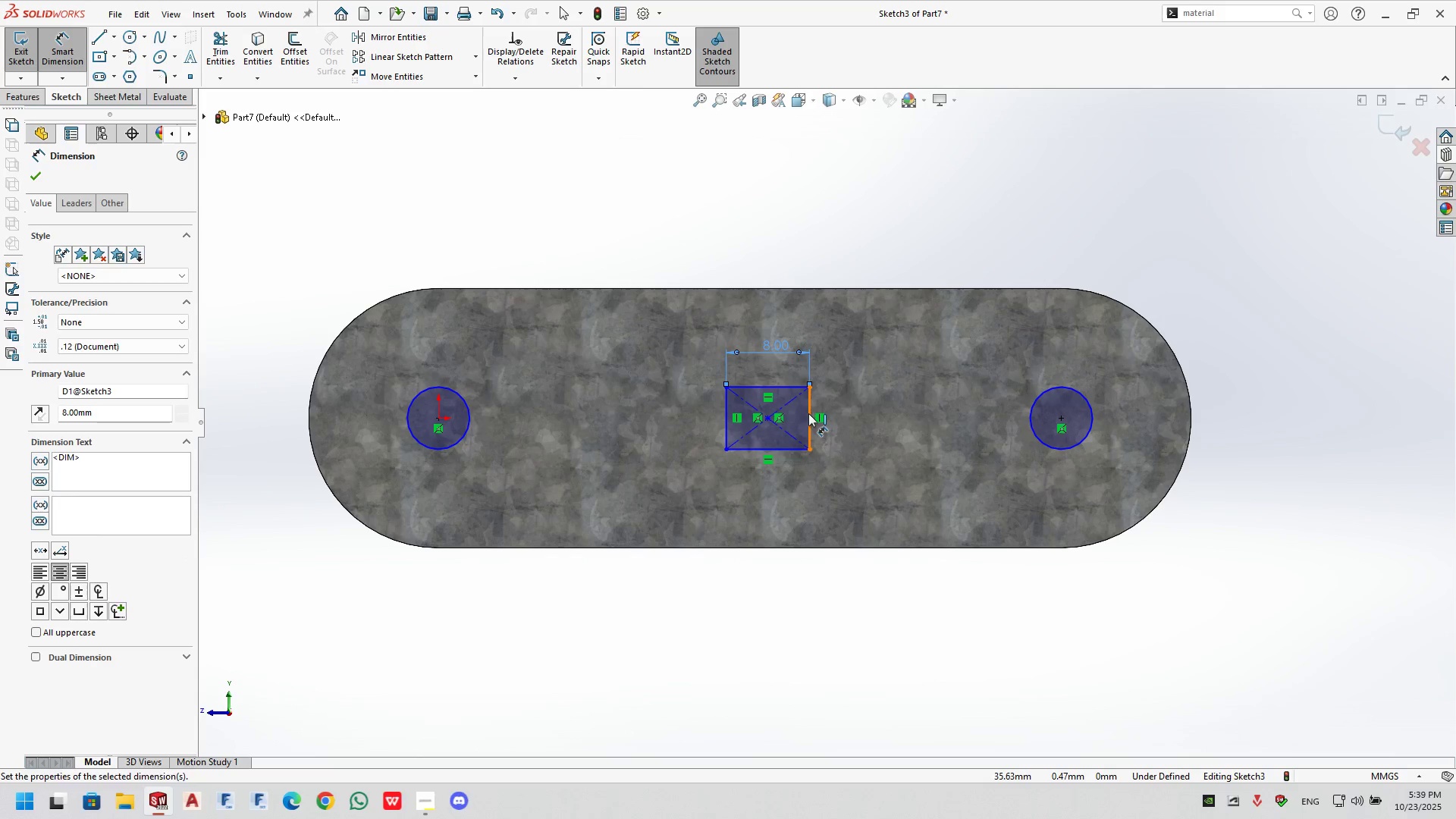 
double_click([859, 408])
 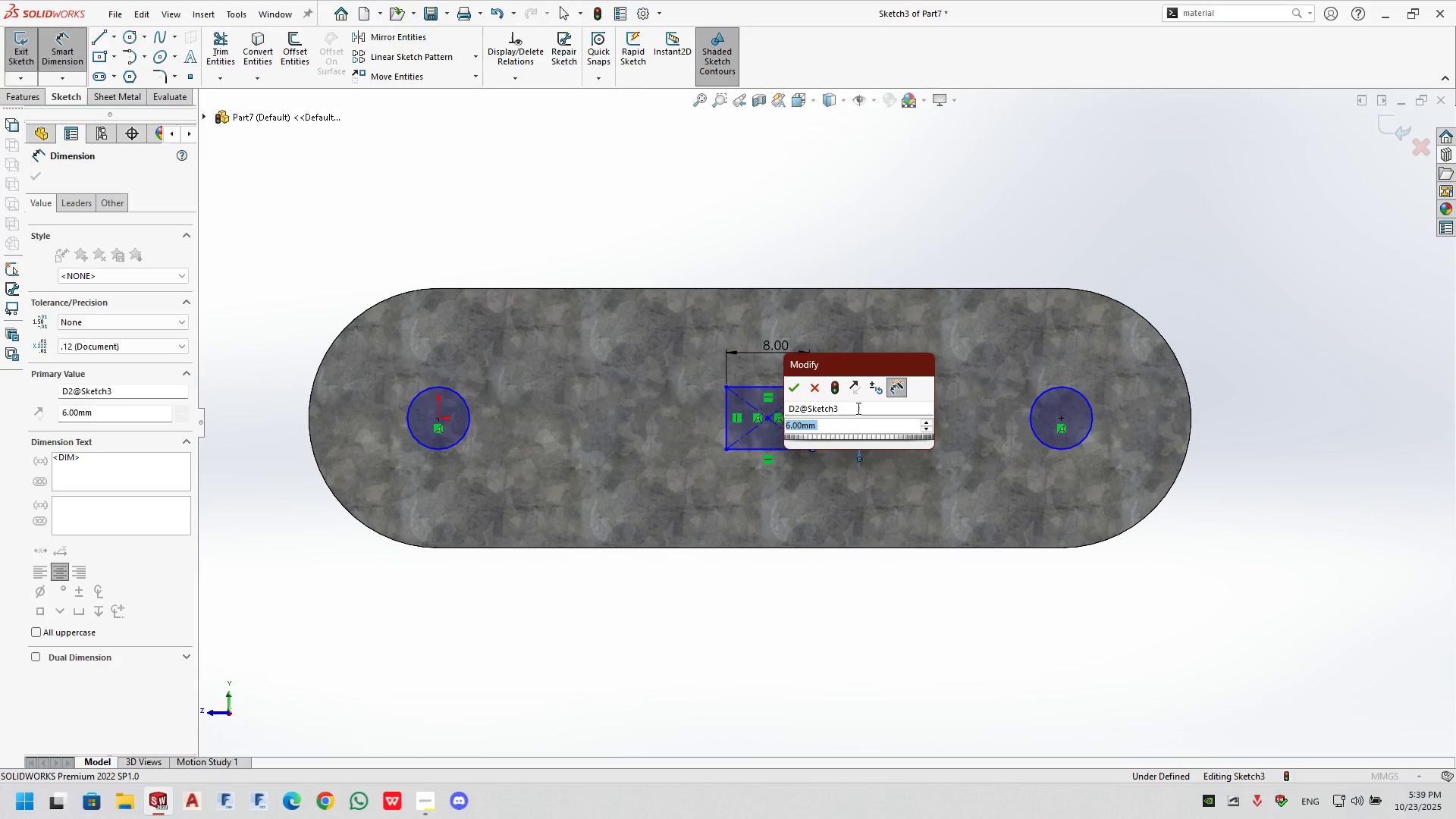 
key(Numpad8)
 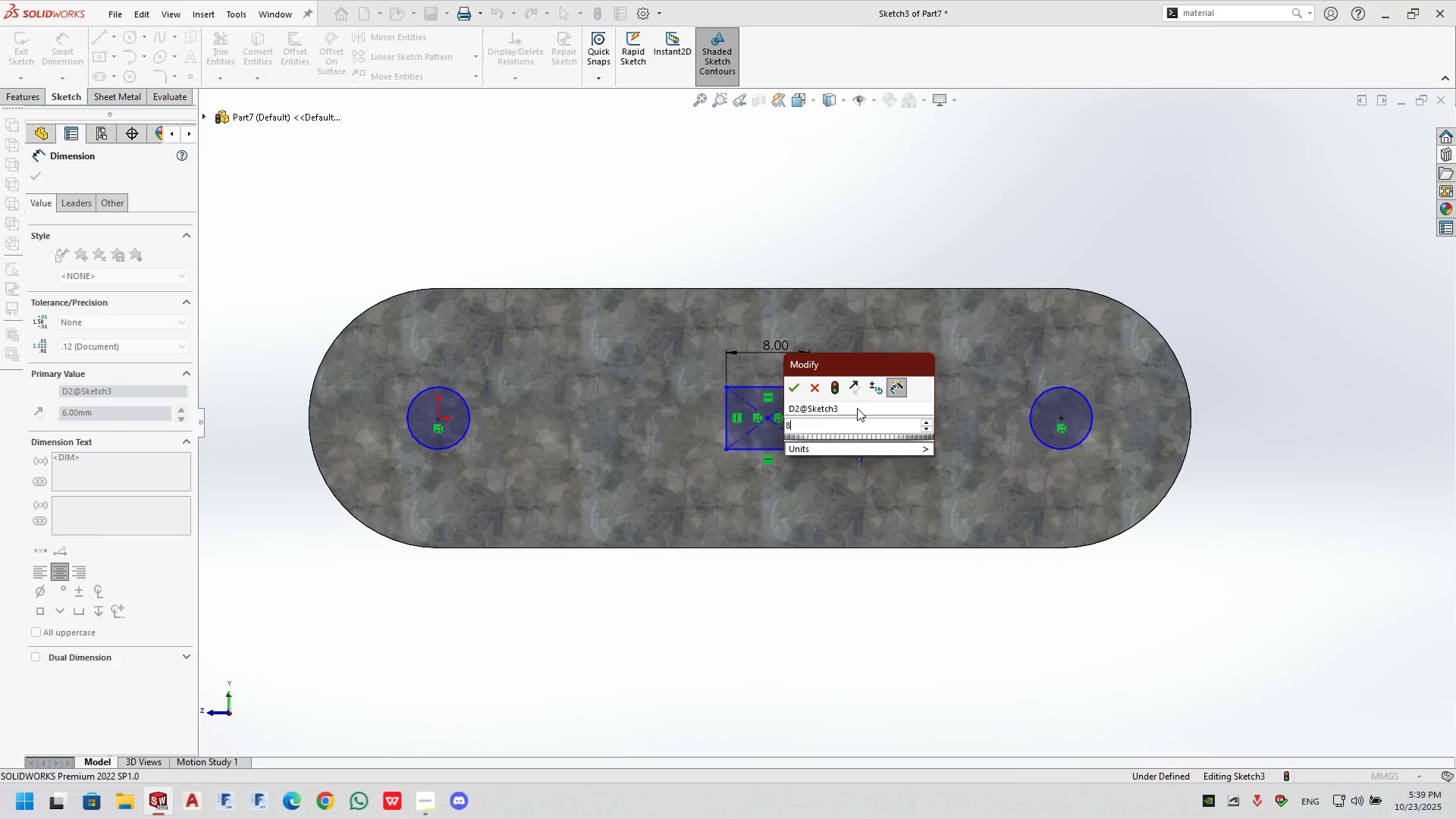 
key(Enter)
 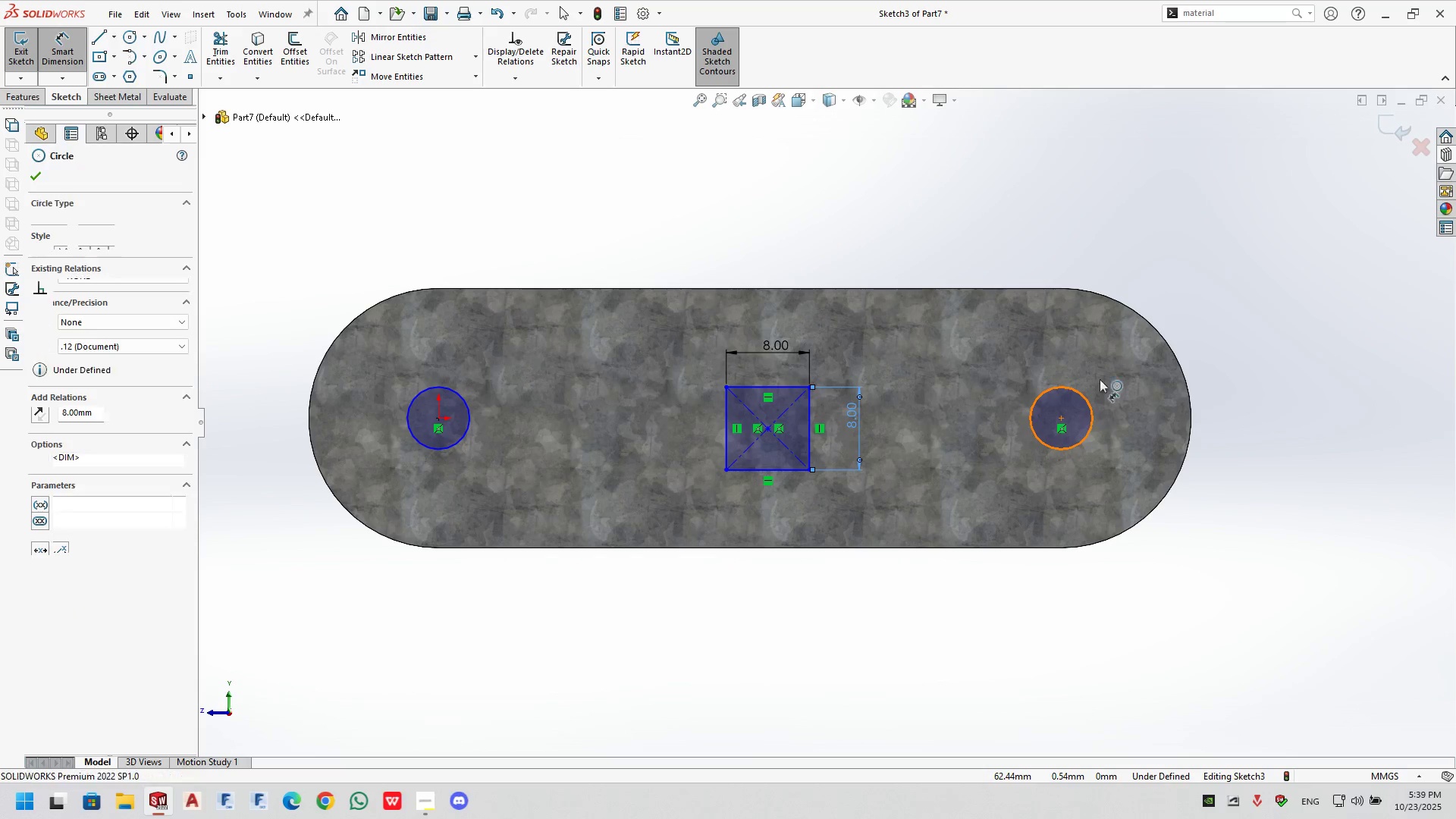 
double_click([1166, 312])
 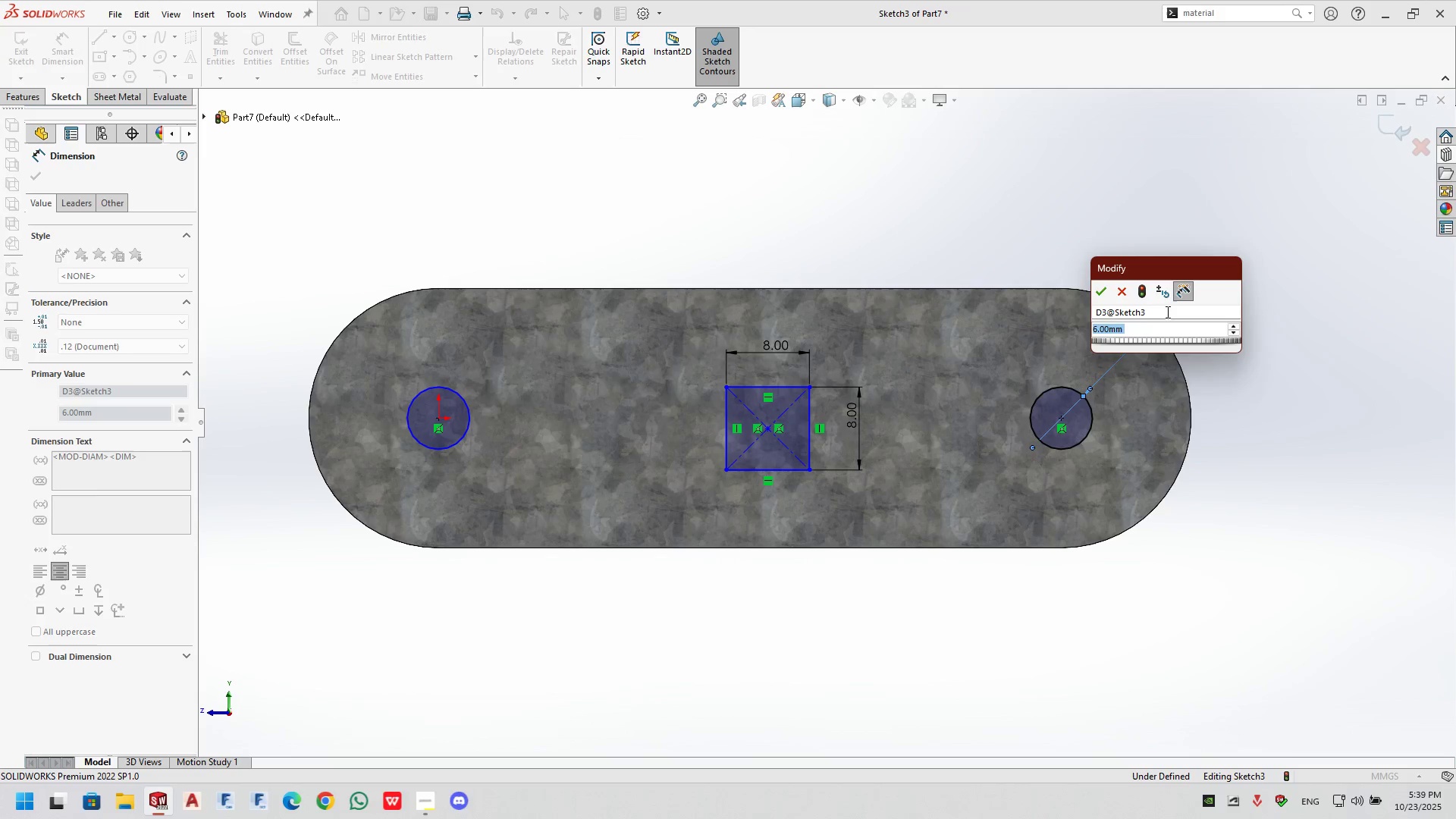 
key(Enter)
 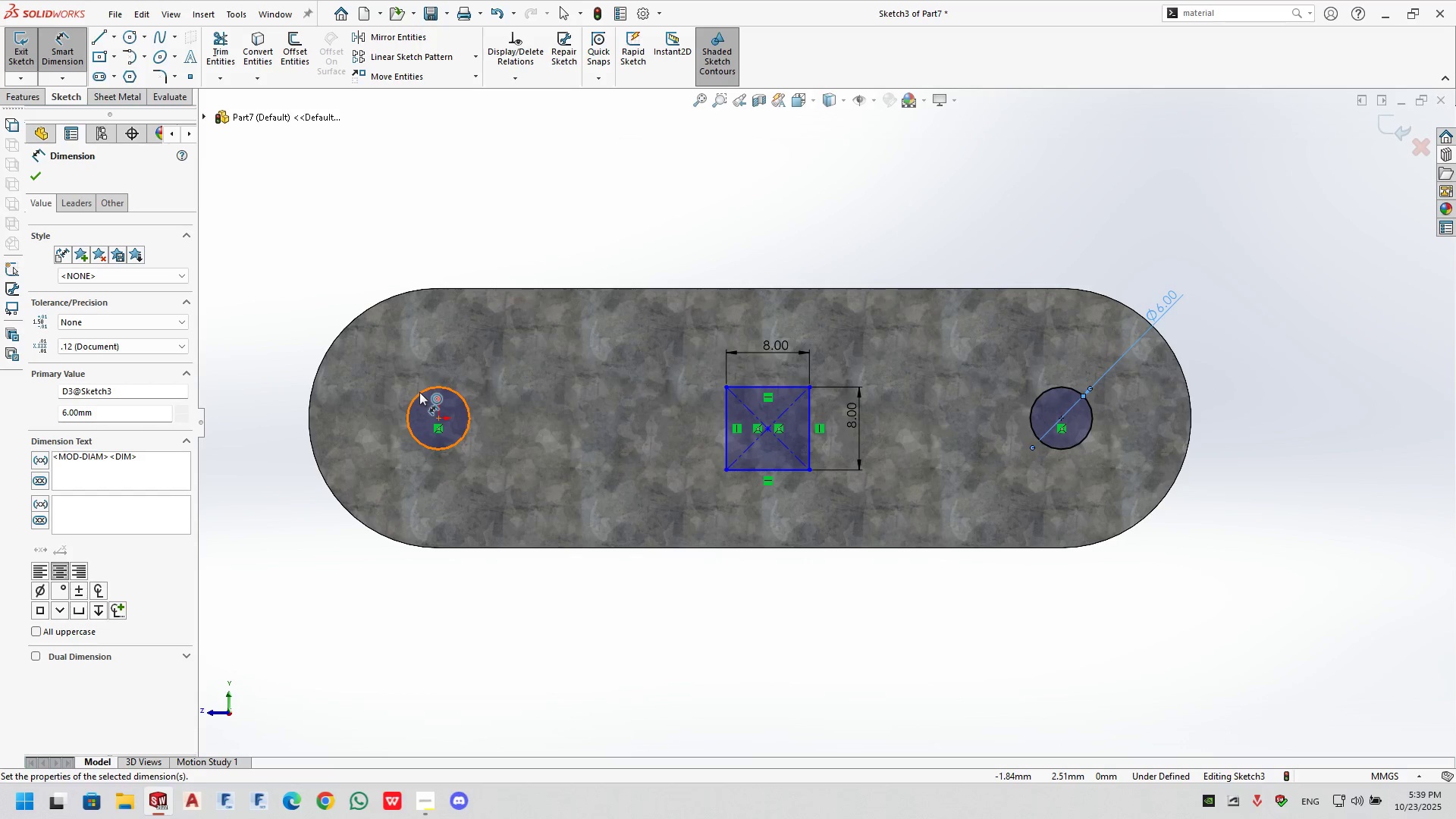 
double_click([322, 292])
 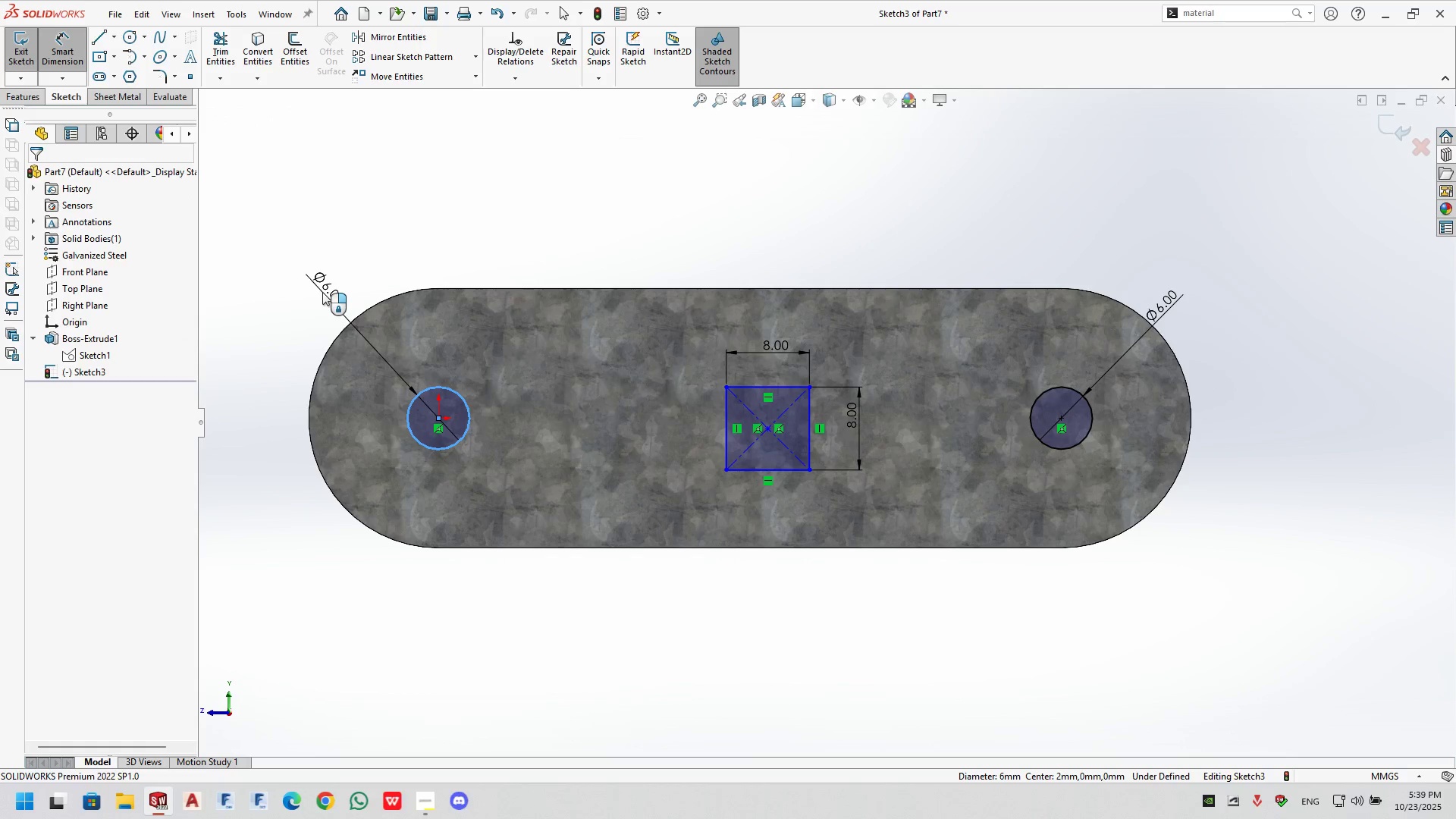 
key(Enter)
 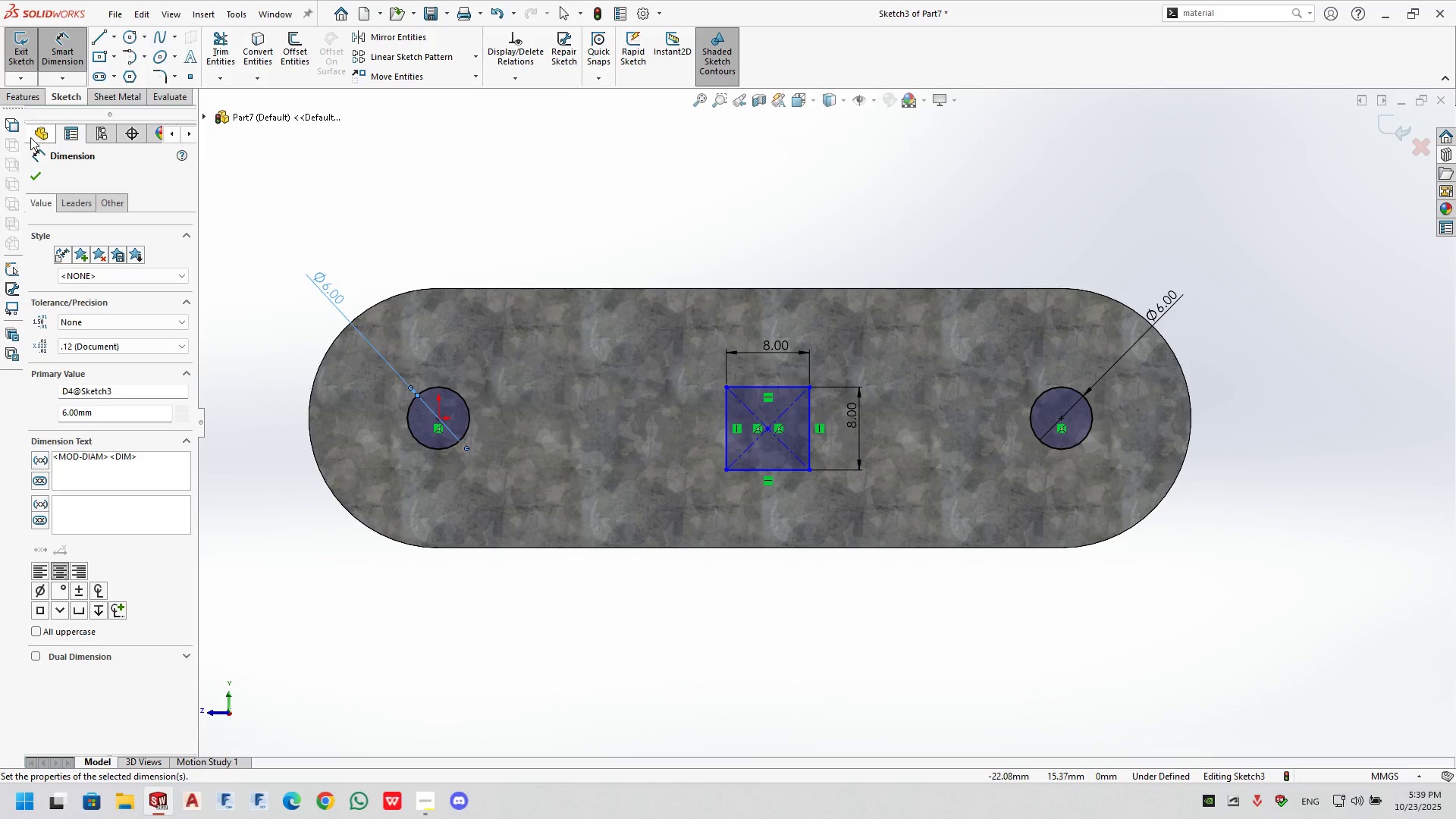 
left_click([34, 172])
 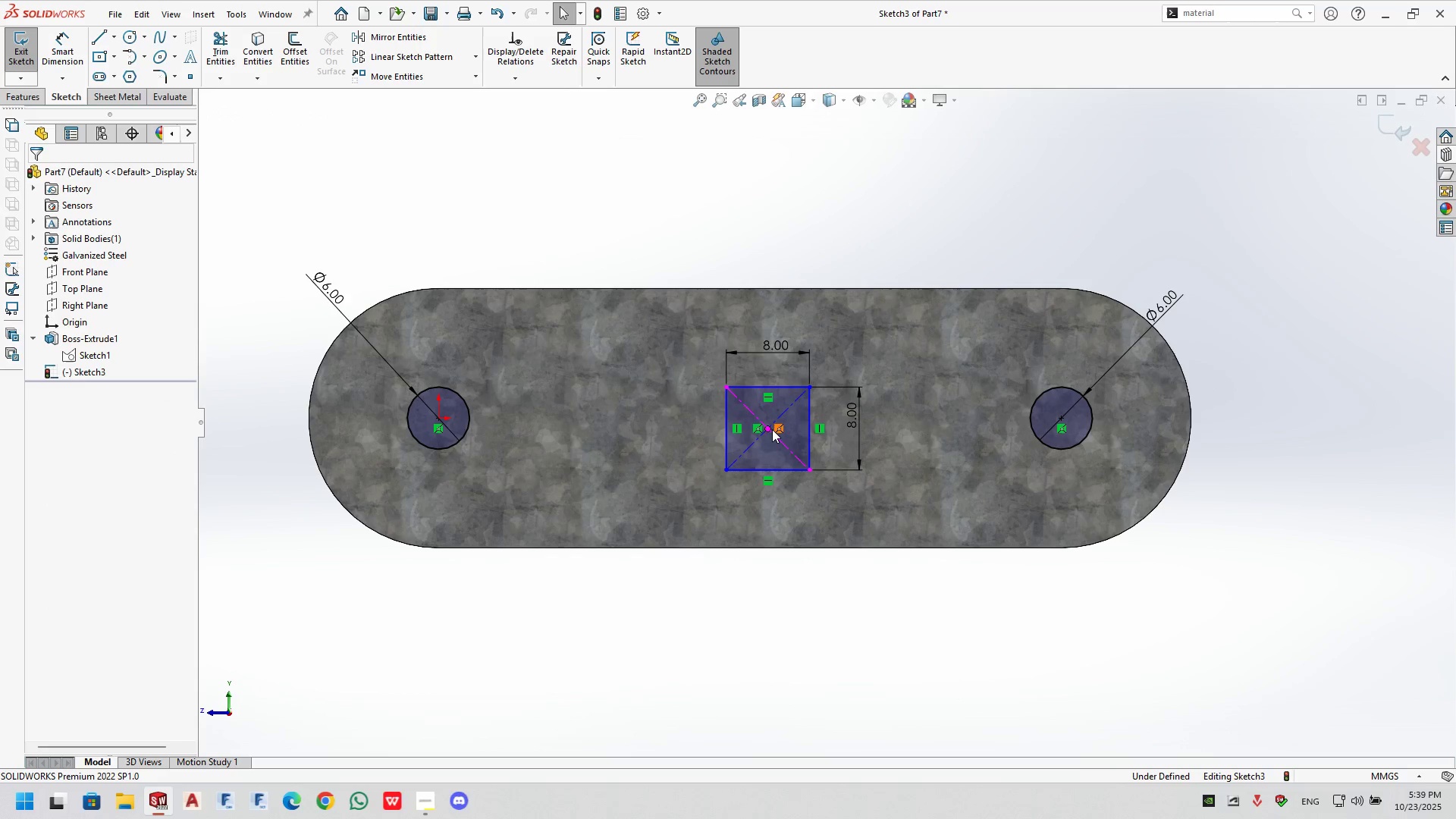 
left_click([770, 428])
 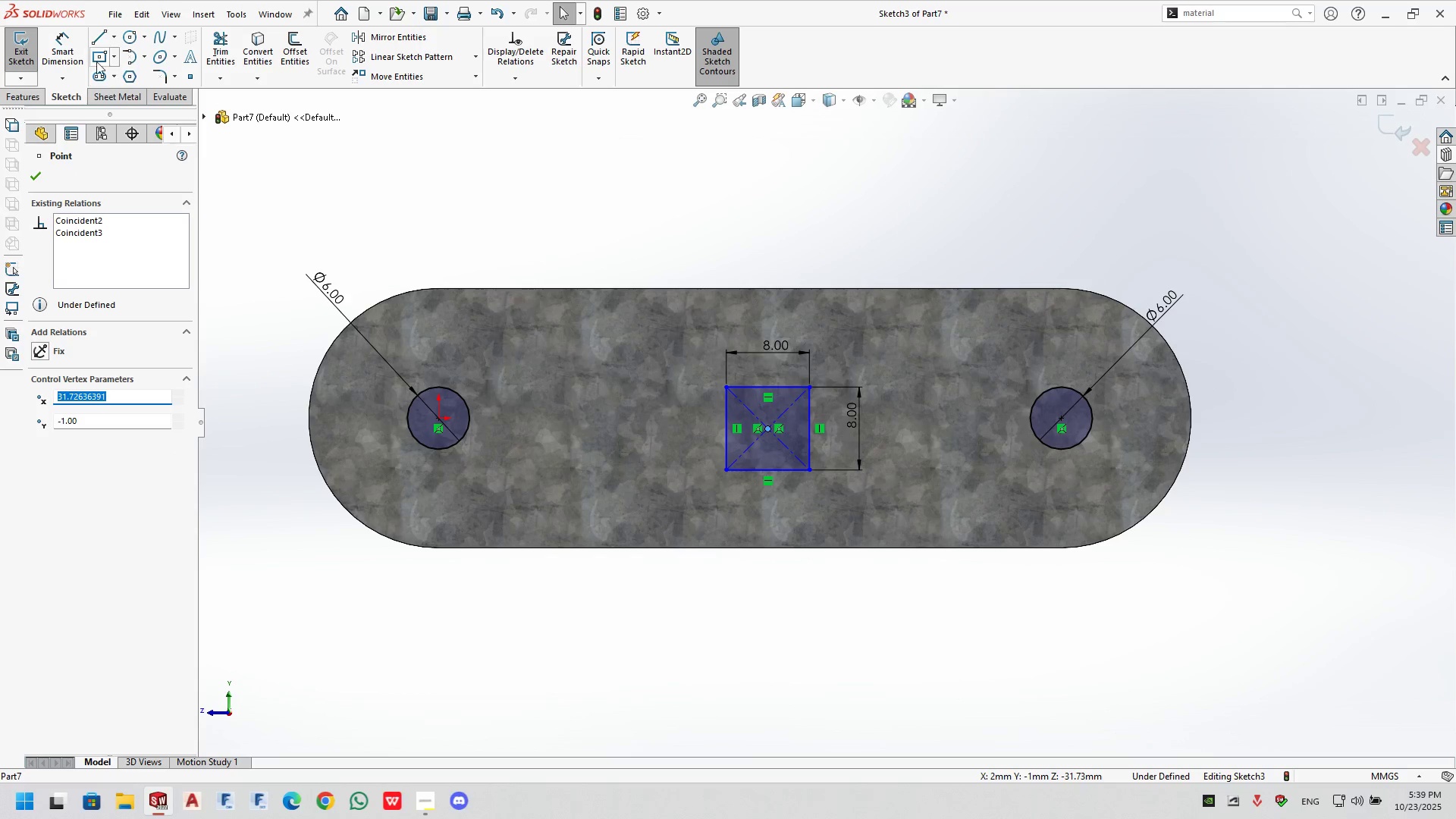 
left_click([42, 42])
 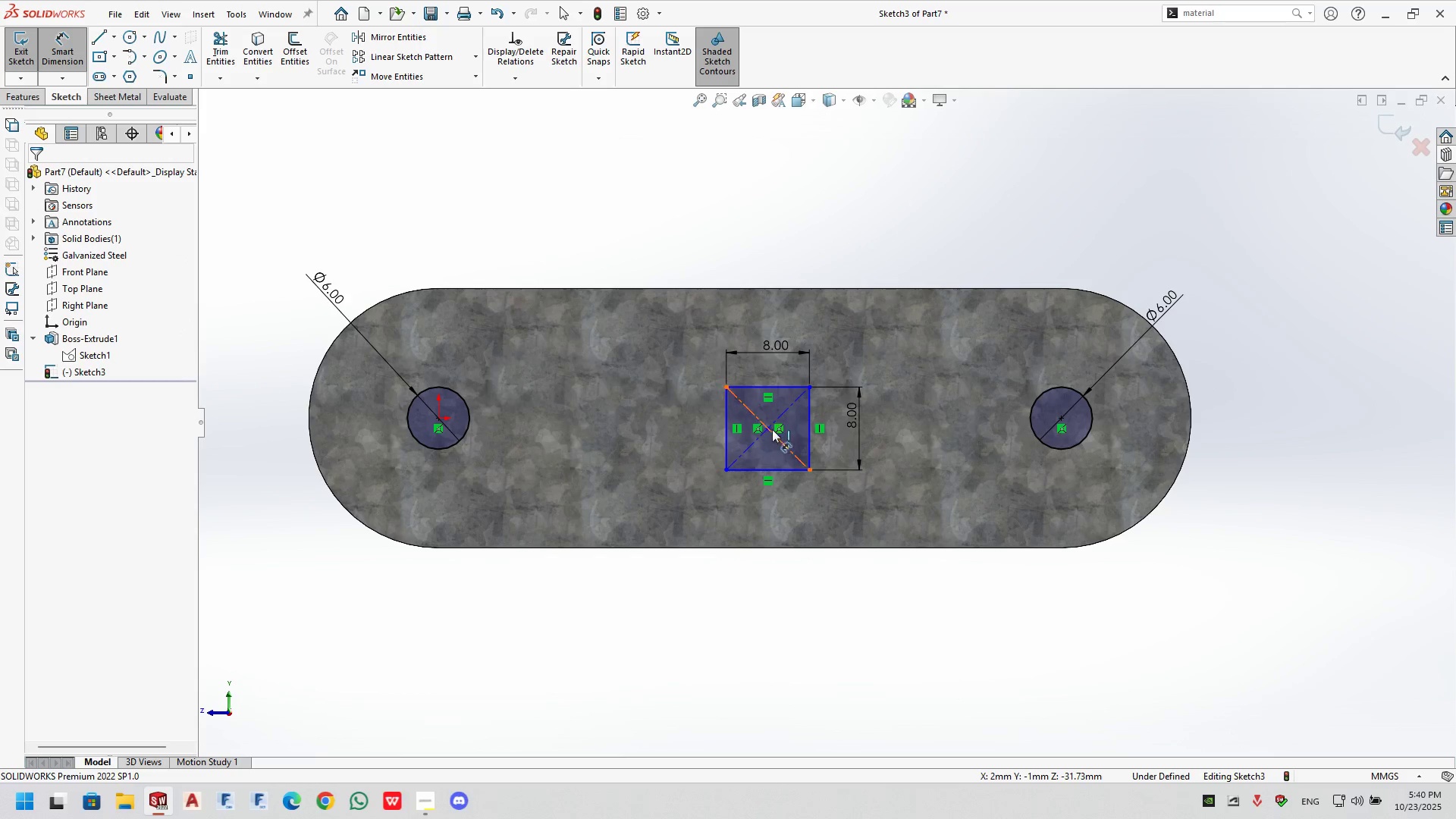 
left_click([769, 428])
 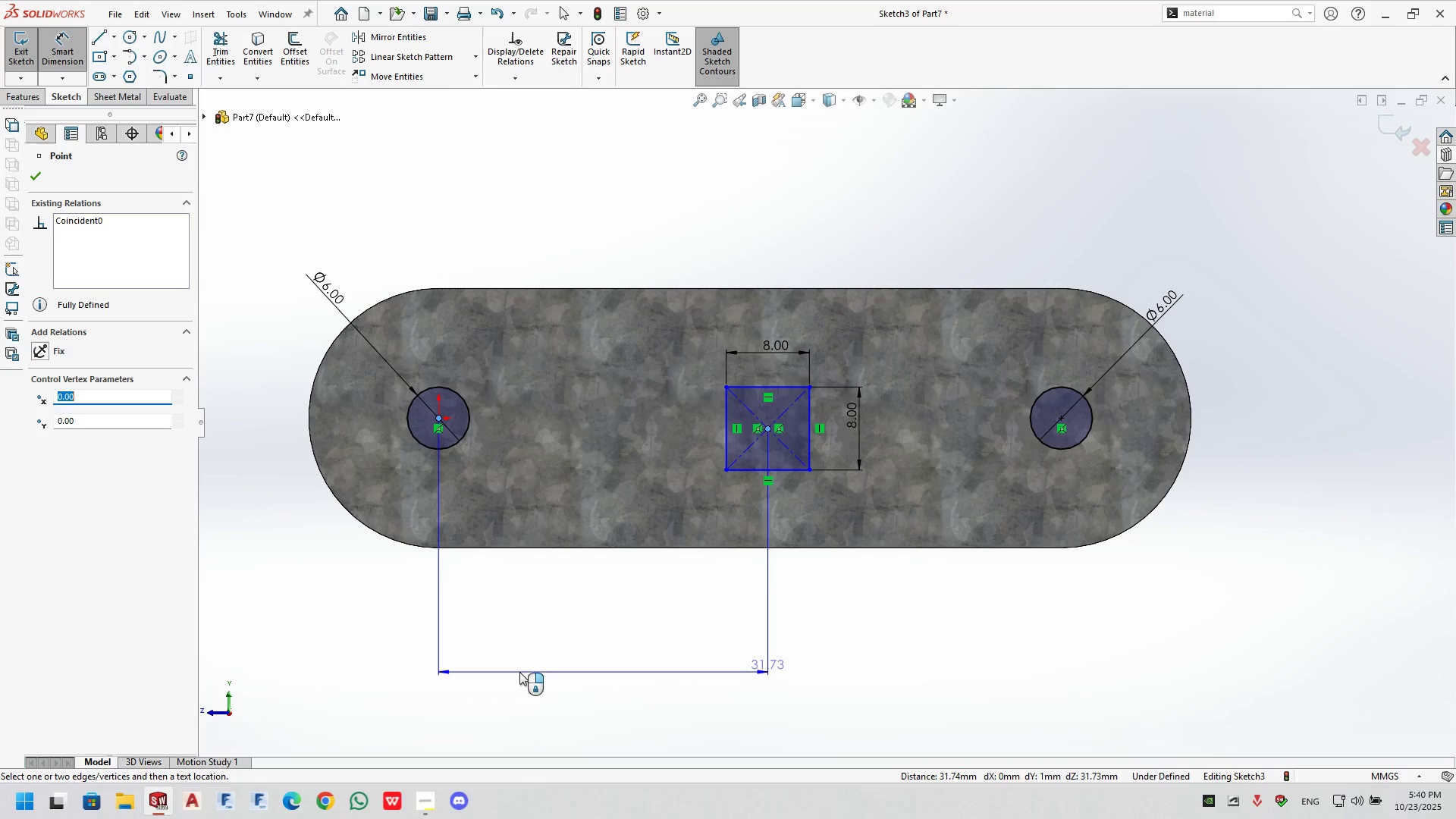 
left_click([519, 672])
 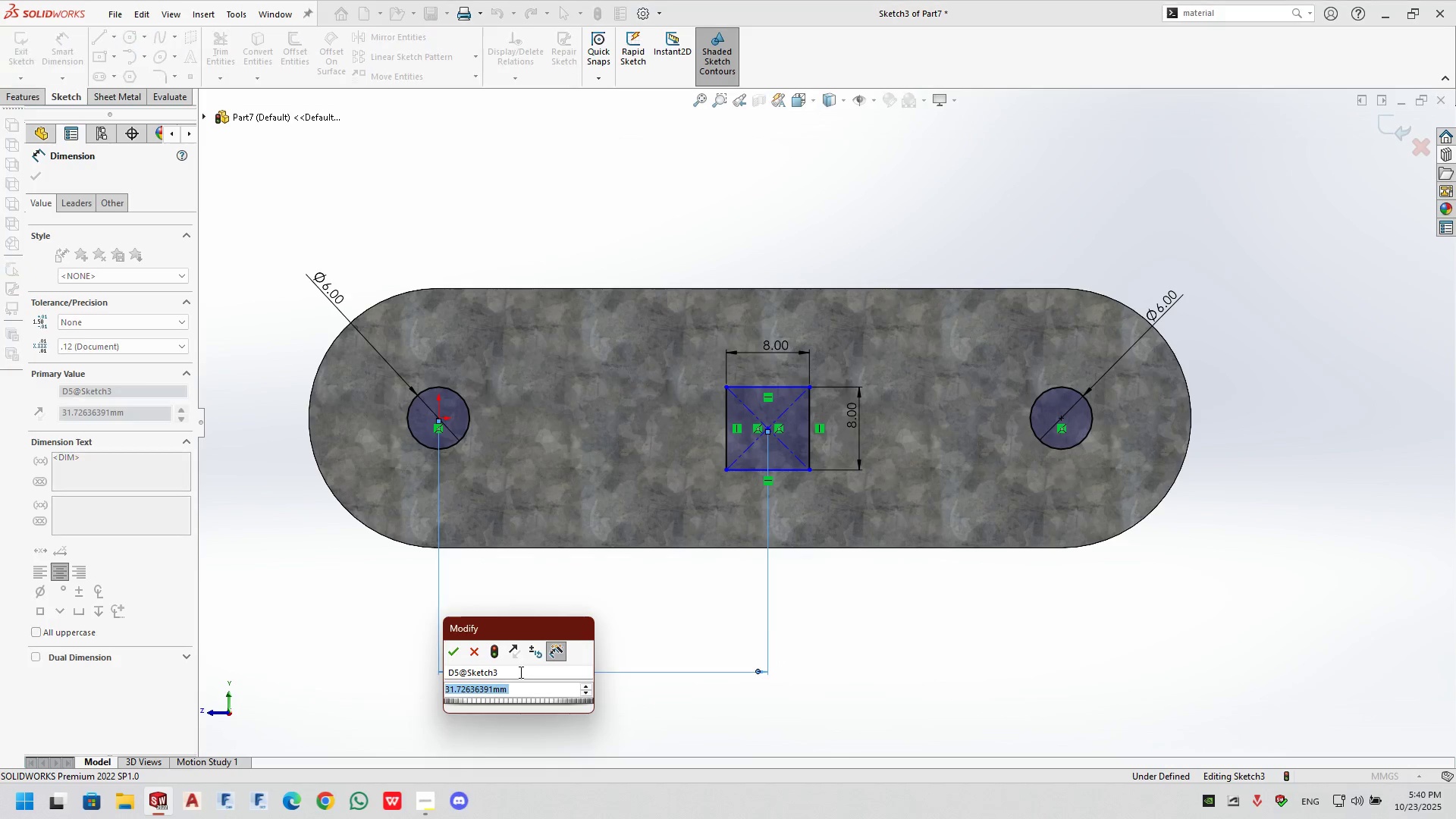 
key(Numpad3)
 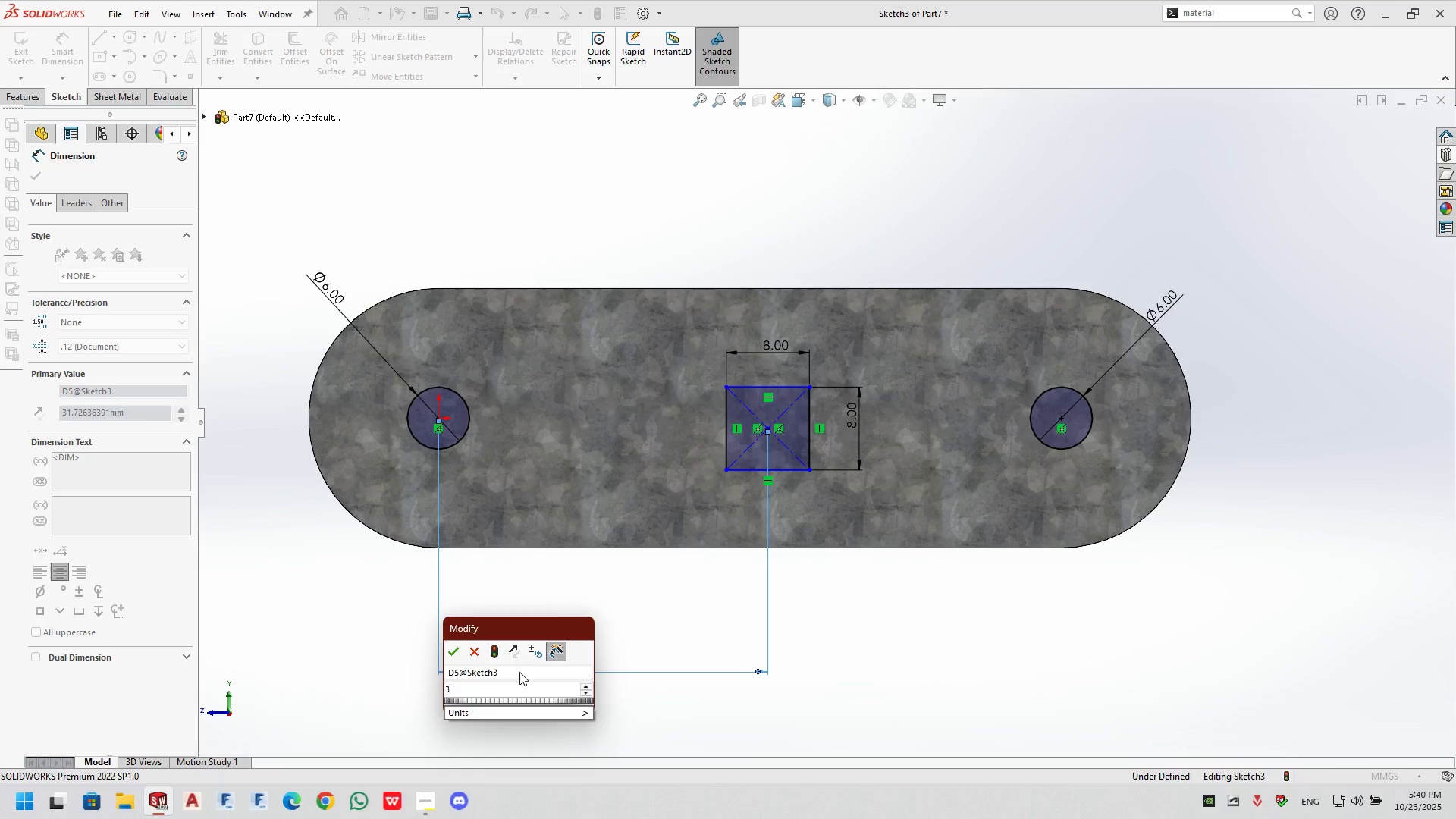 
key(Numpad0)
 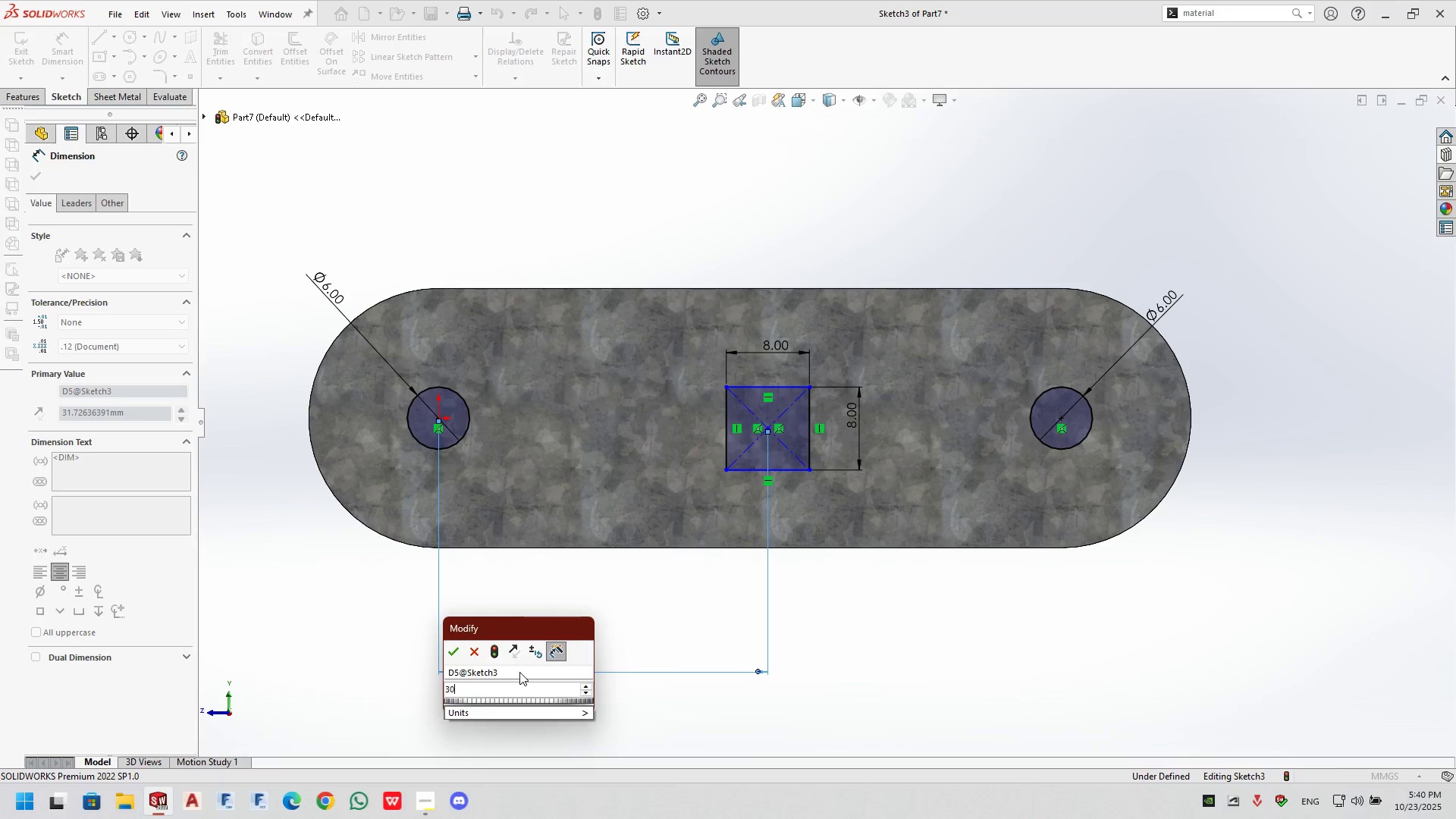 
key(NumpadEnter)
 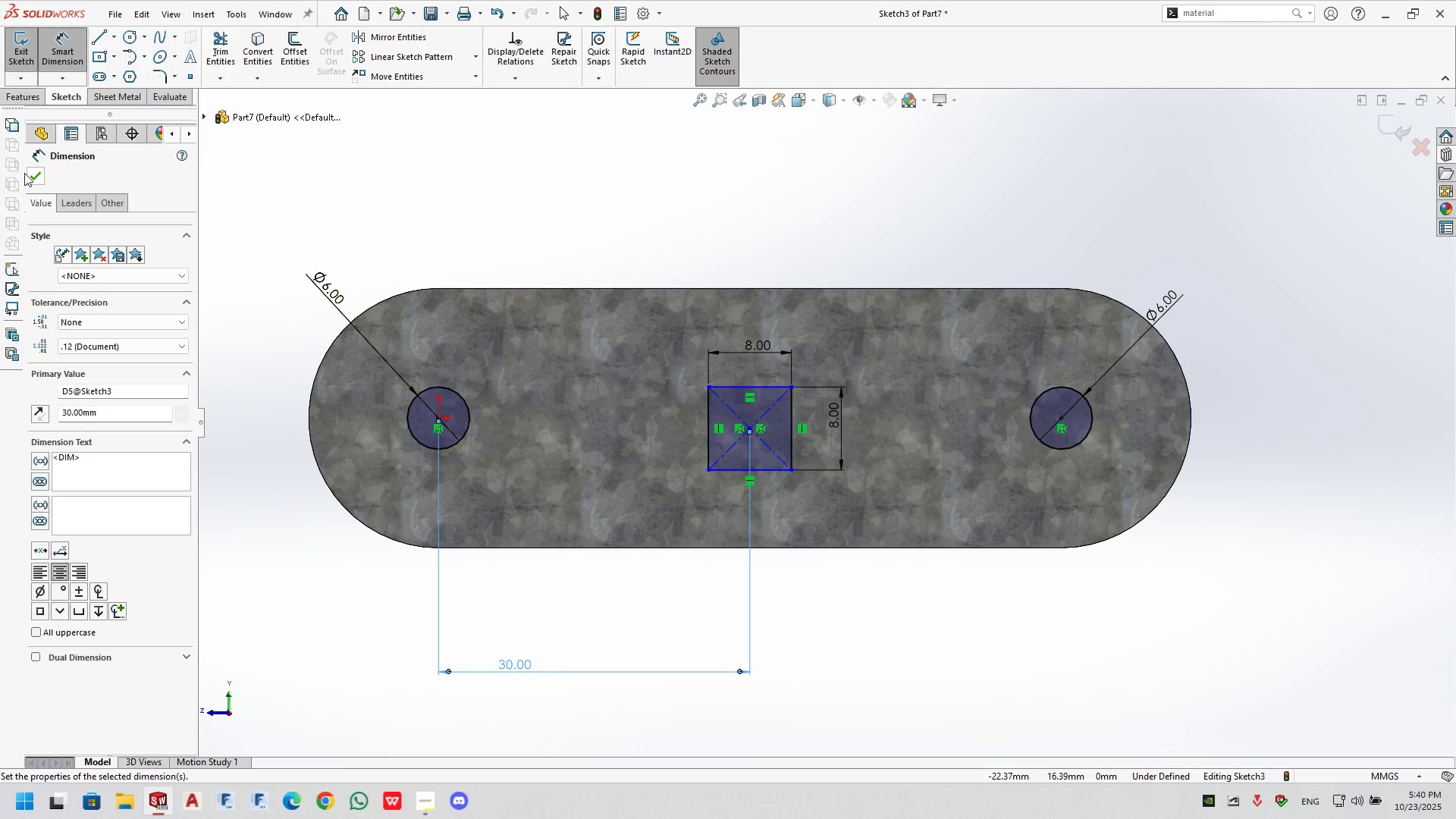 
left_click([30, 174])
 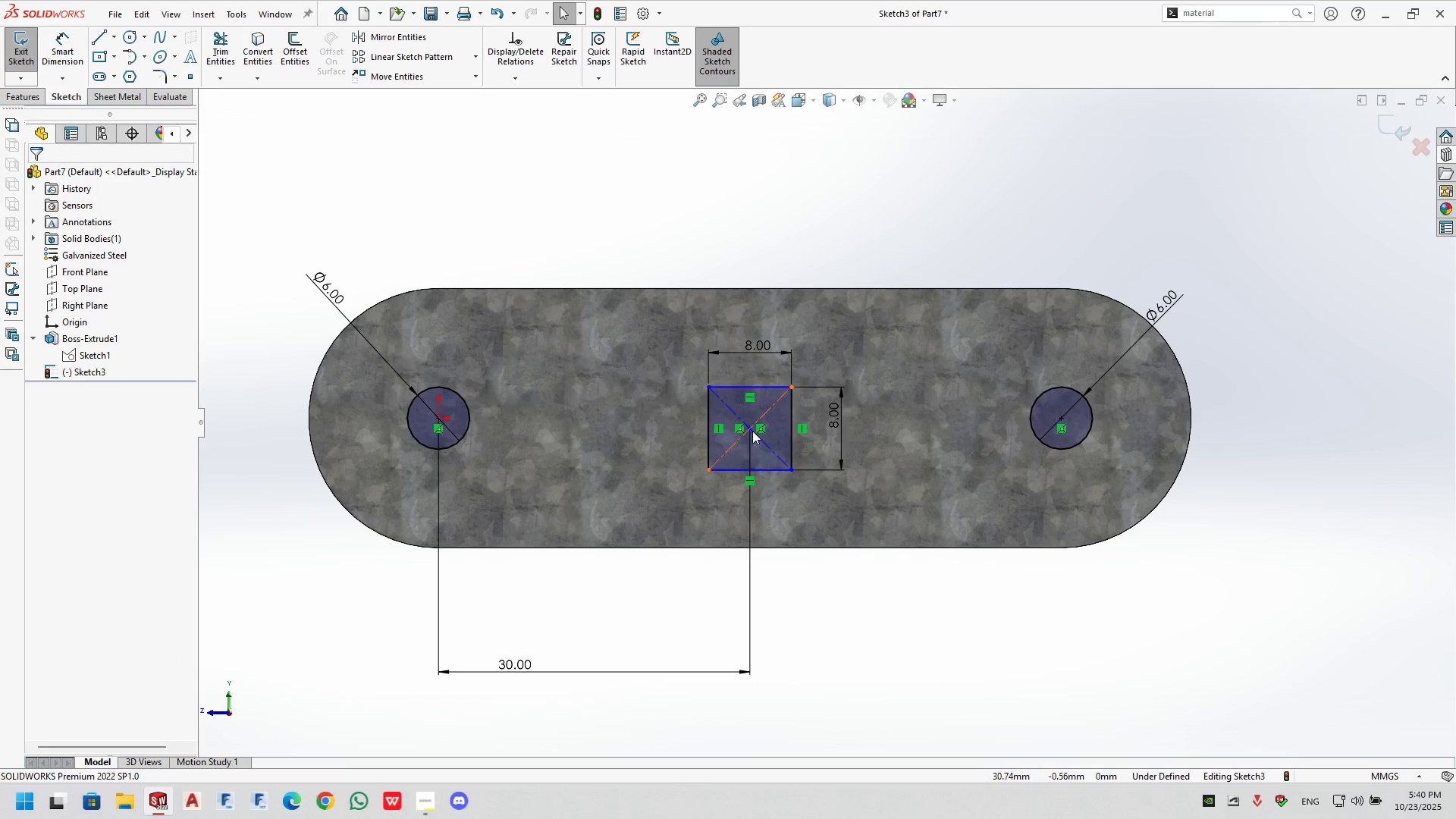 
left_click([749, 433])
 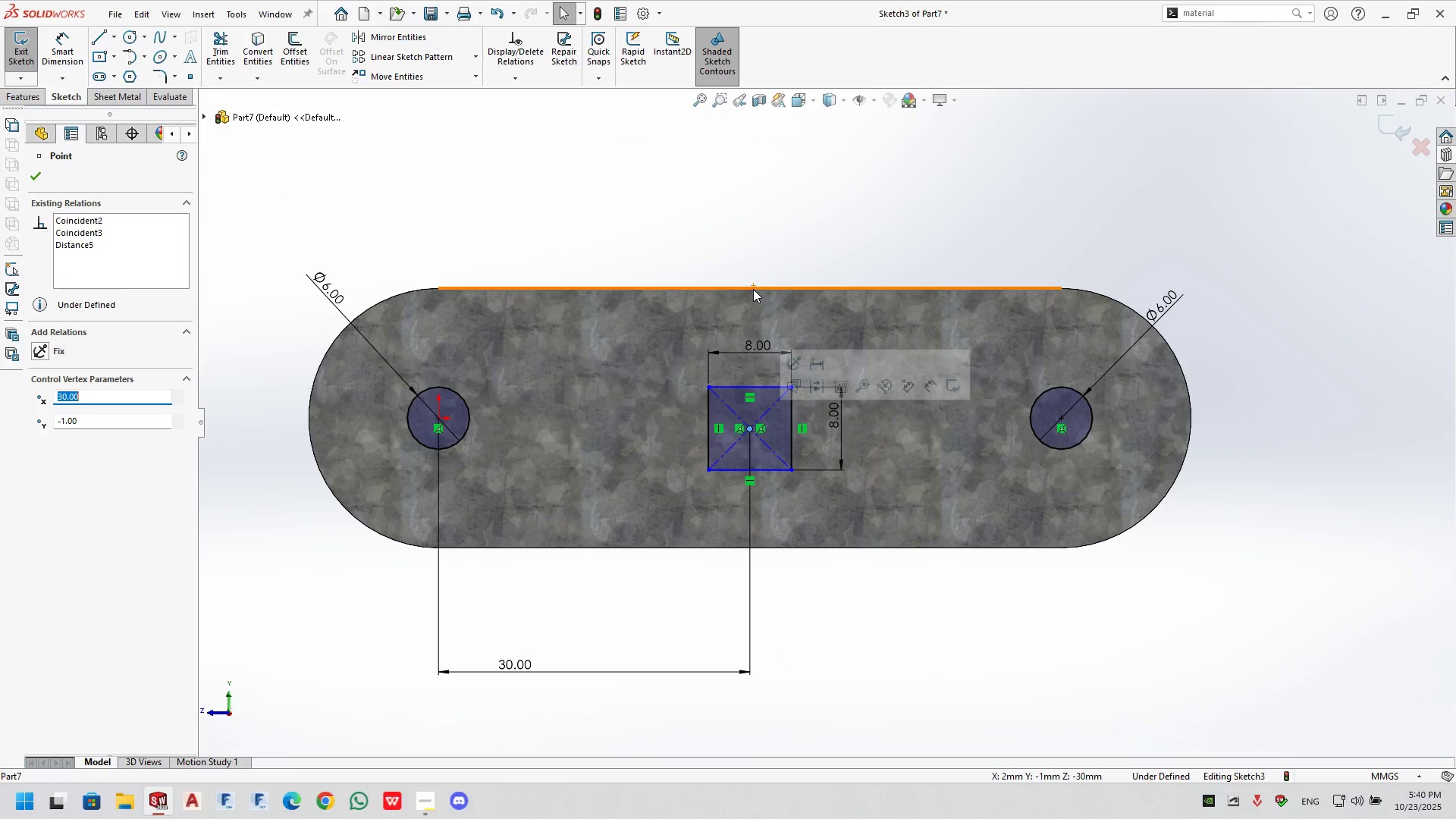 
left_click([753, 289])
 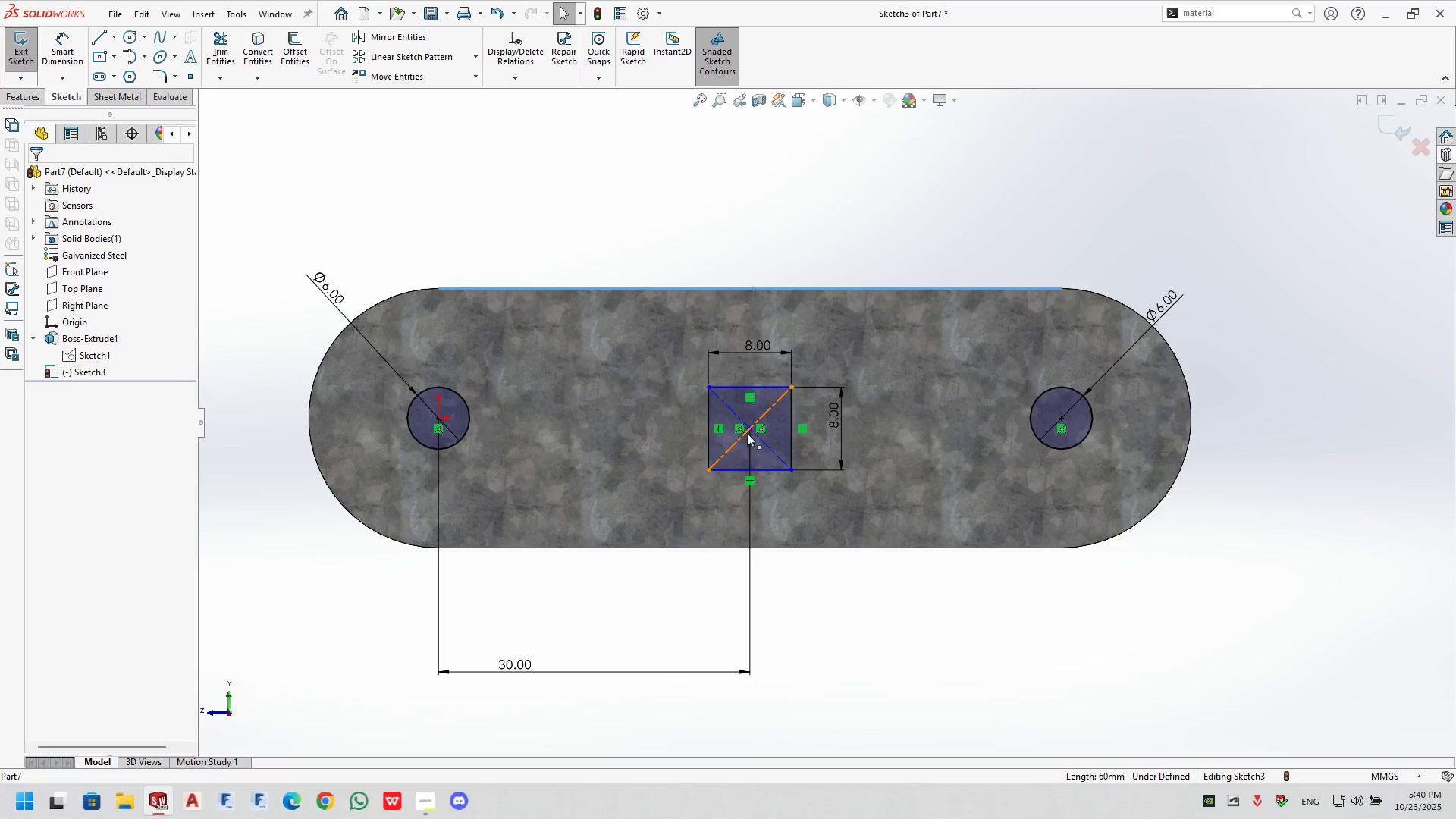 
left_click([748, 430])
 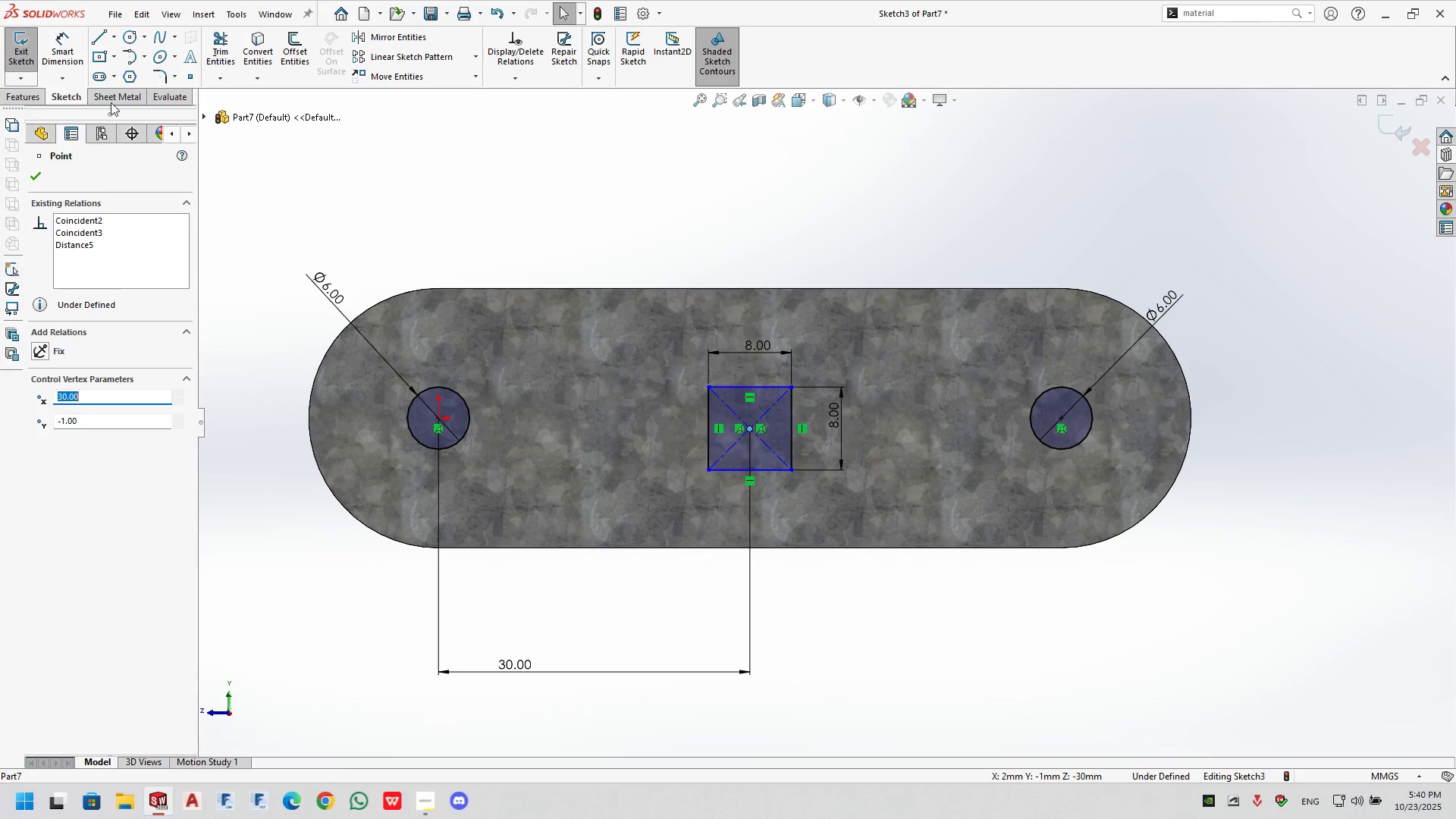 
left_click([77, 51])
 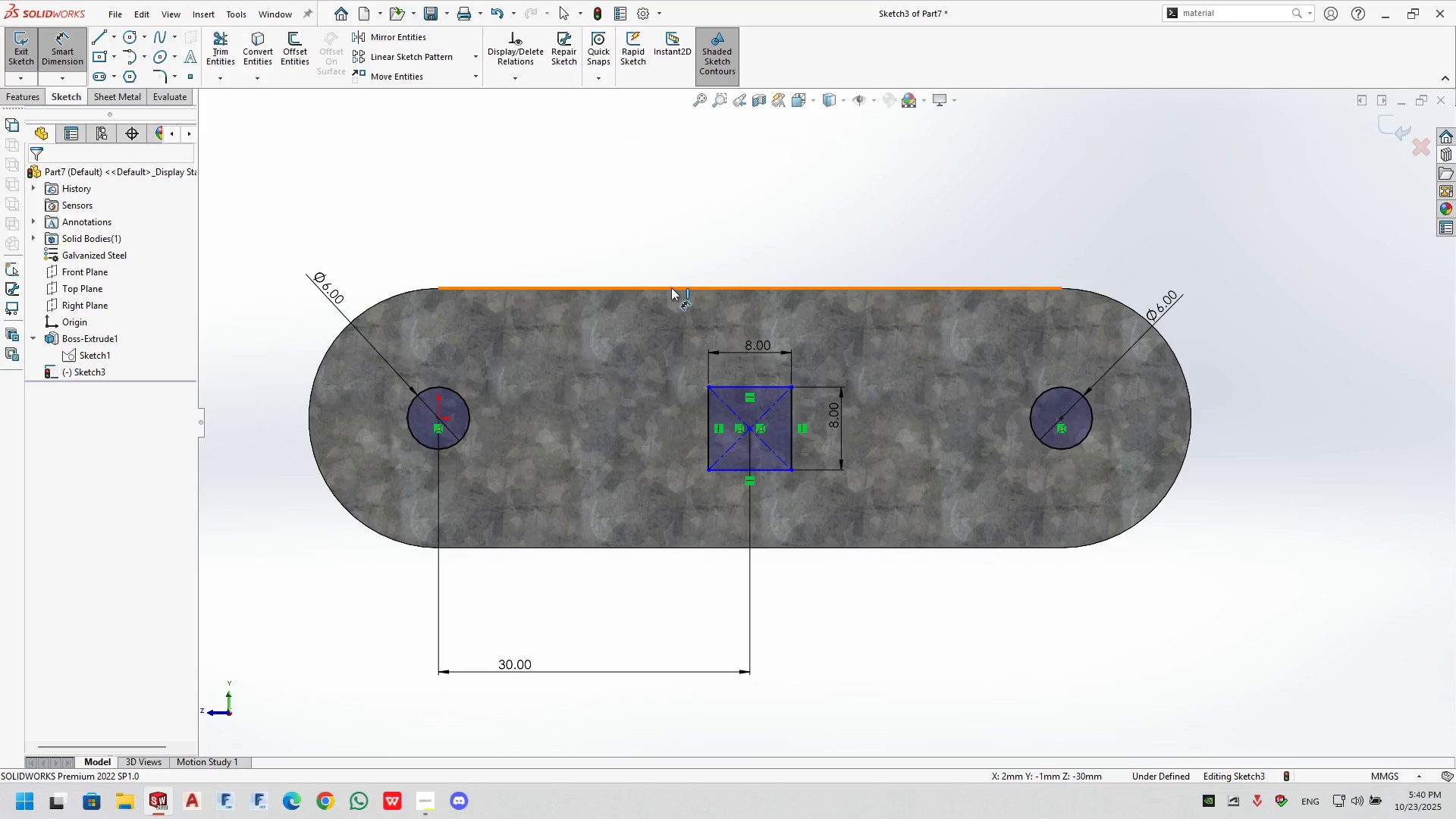 
left_click([671, 287])
 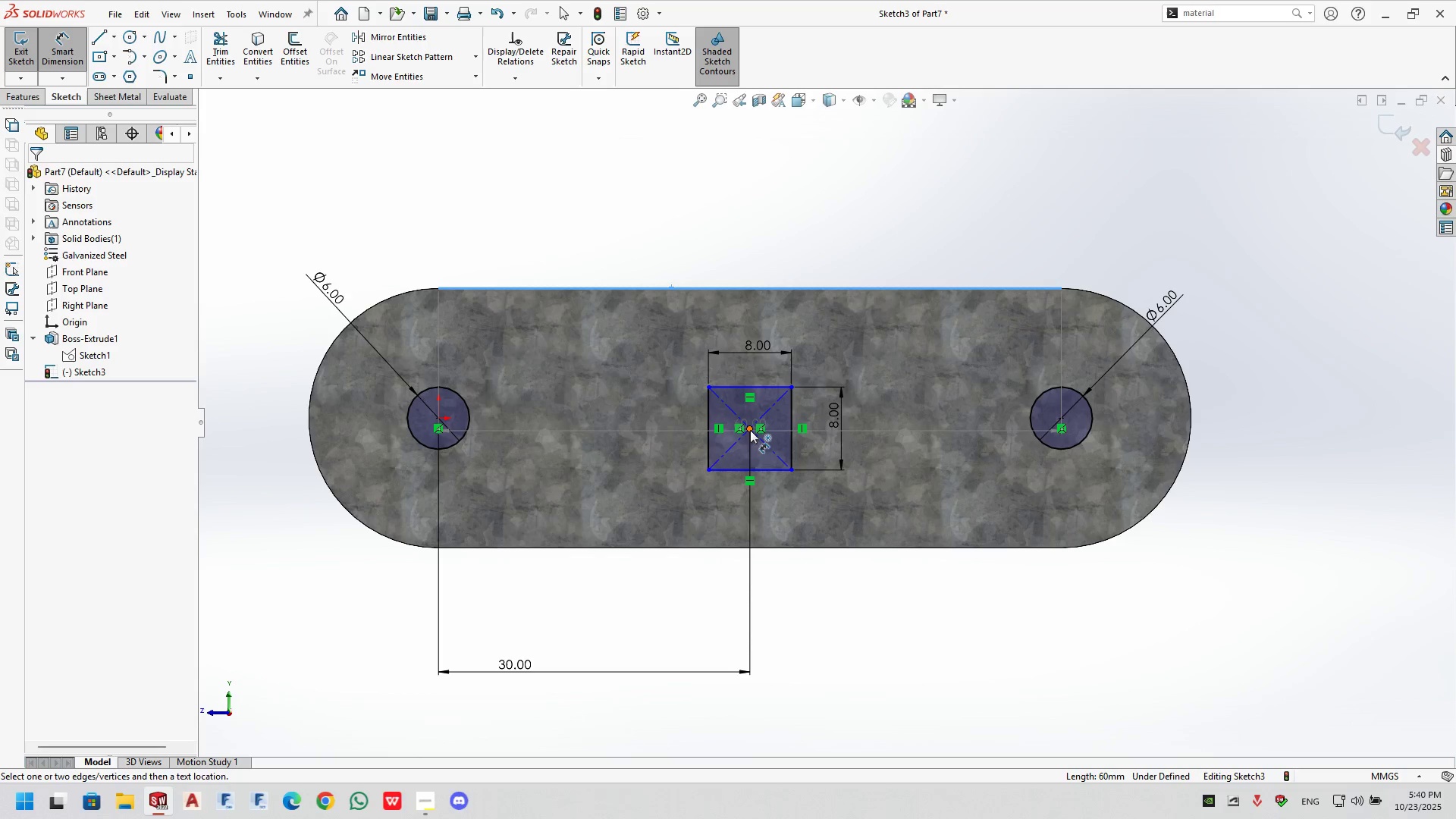 
left_click([750, 430])
 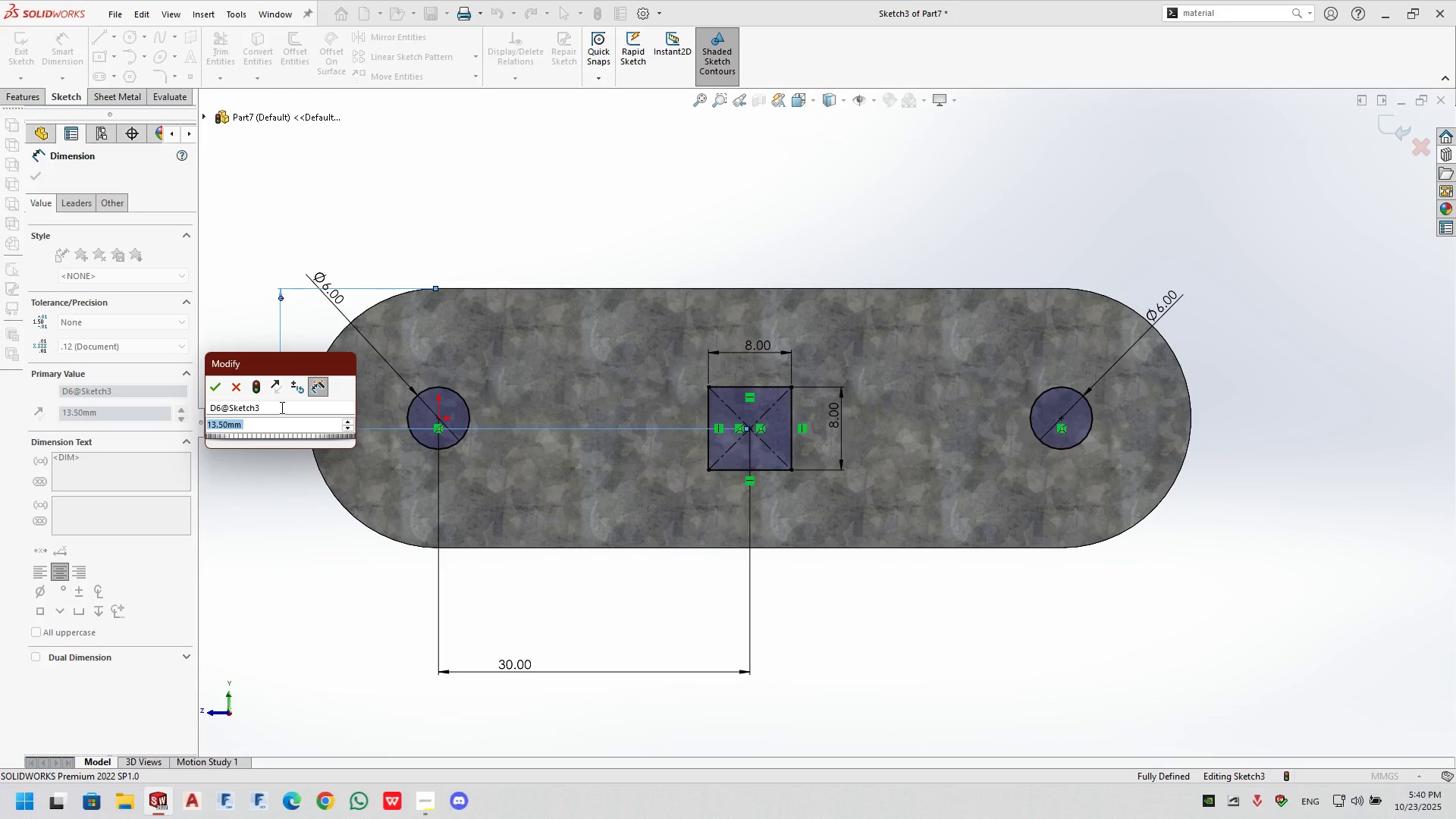 
key(Numpad1)
 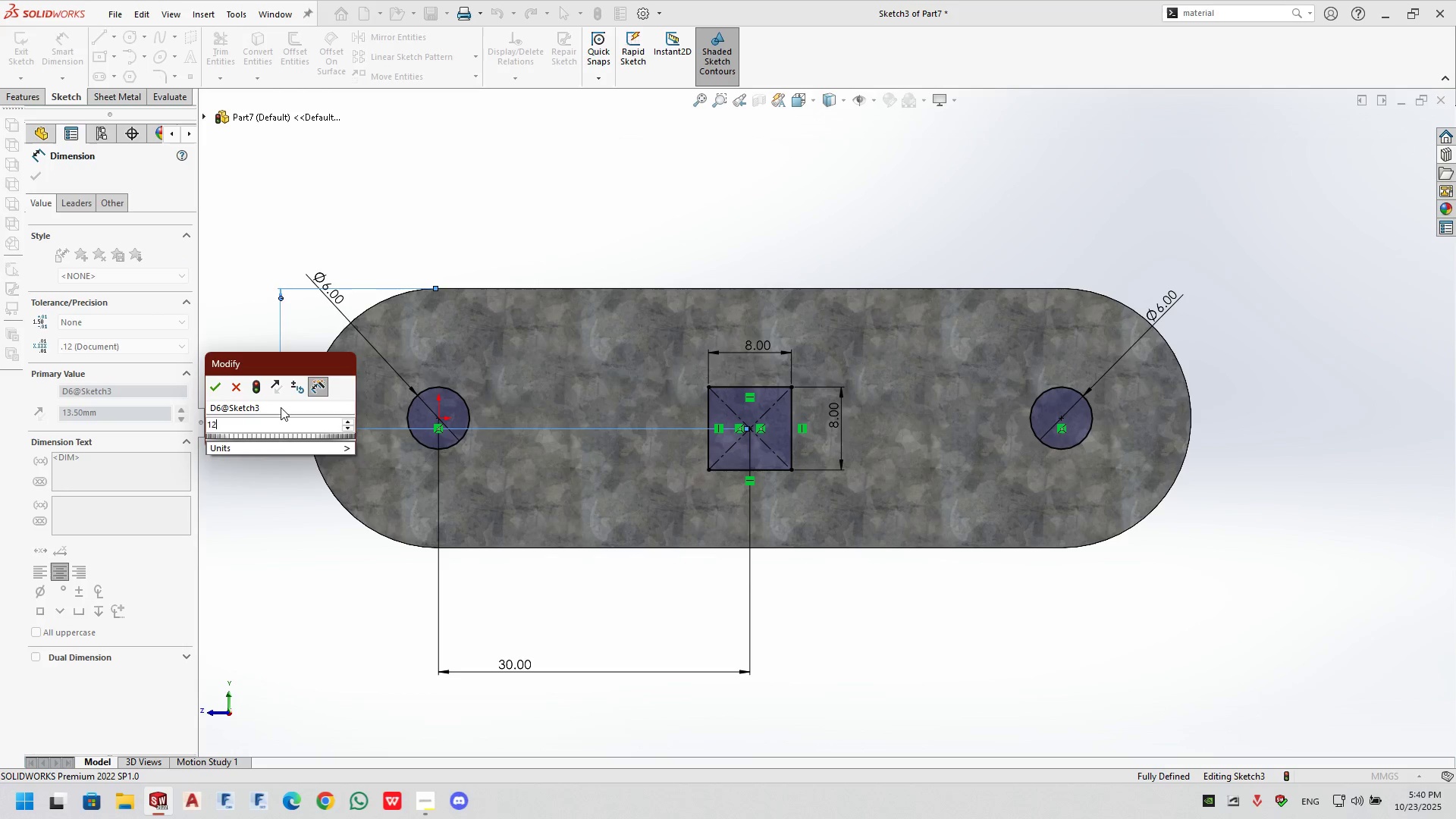 
key(Numpad2)
 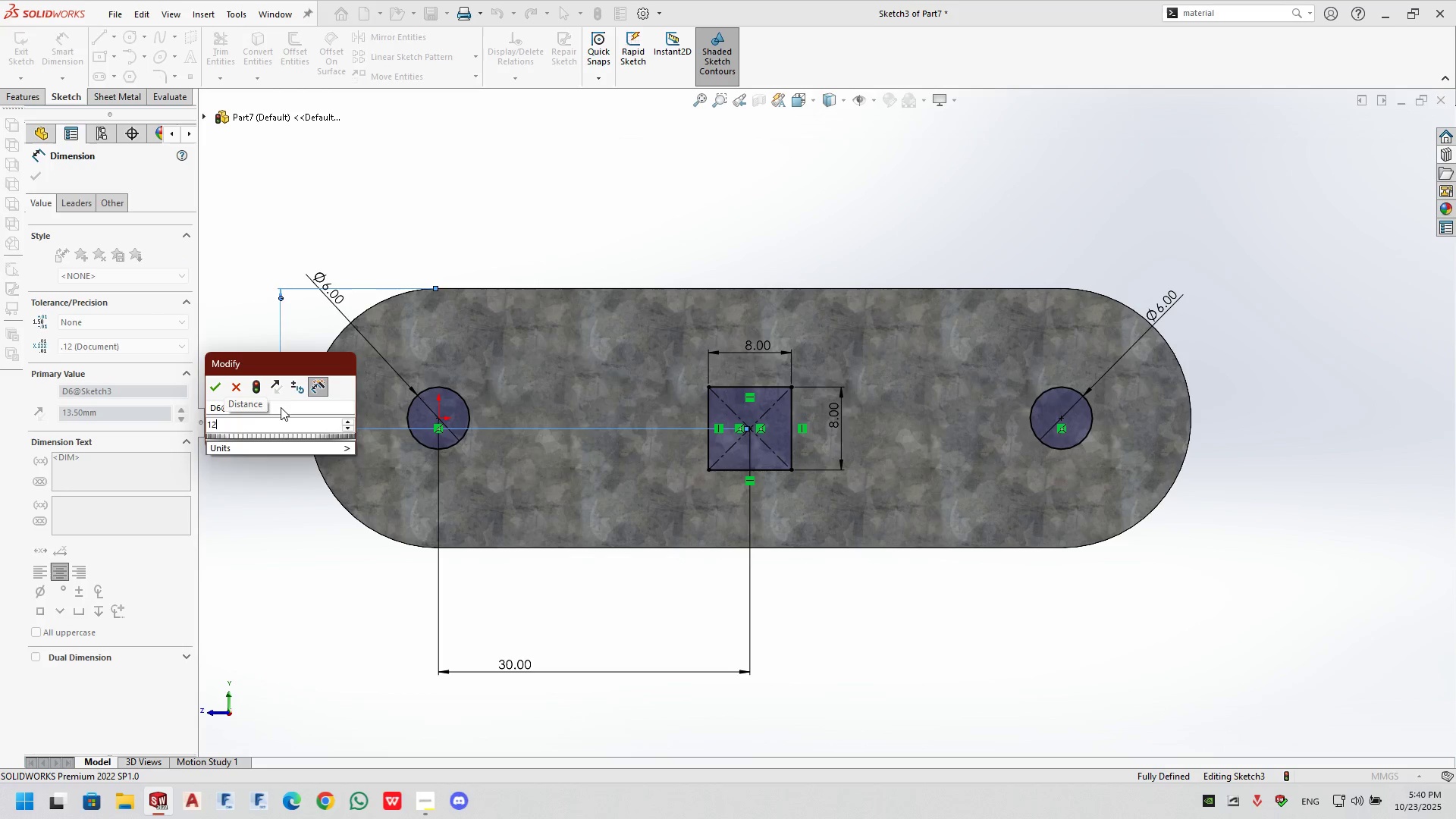 
key(NumpadDecimal)
 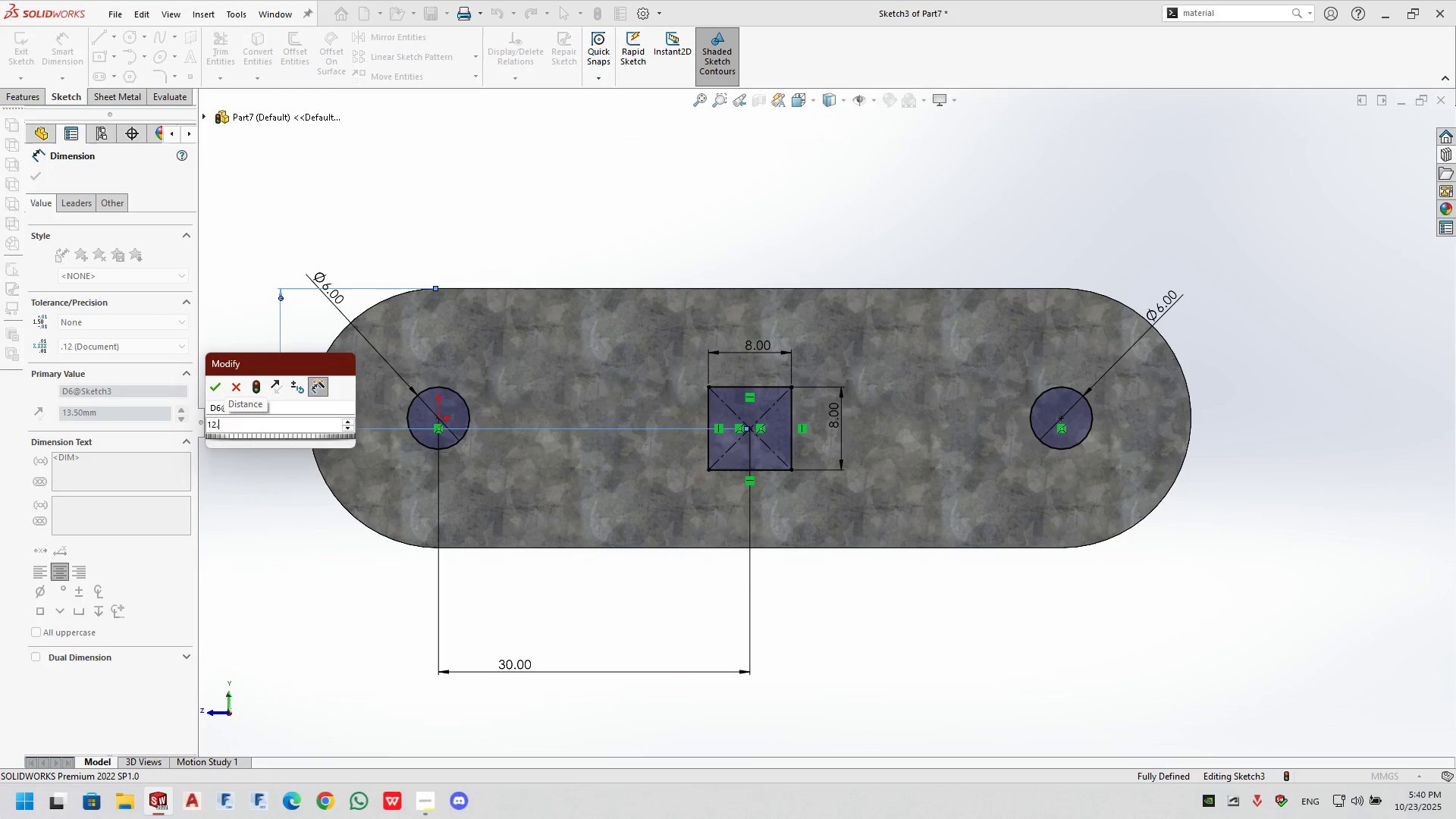 
key(Numpad5)
 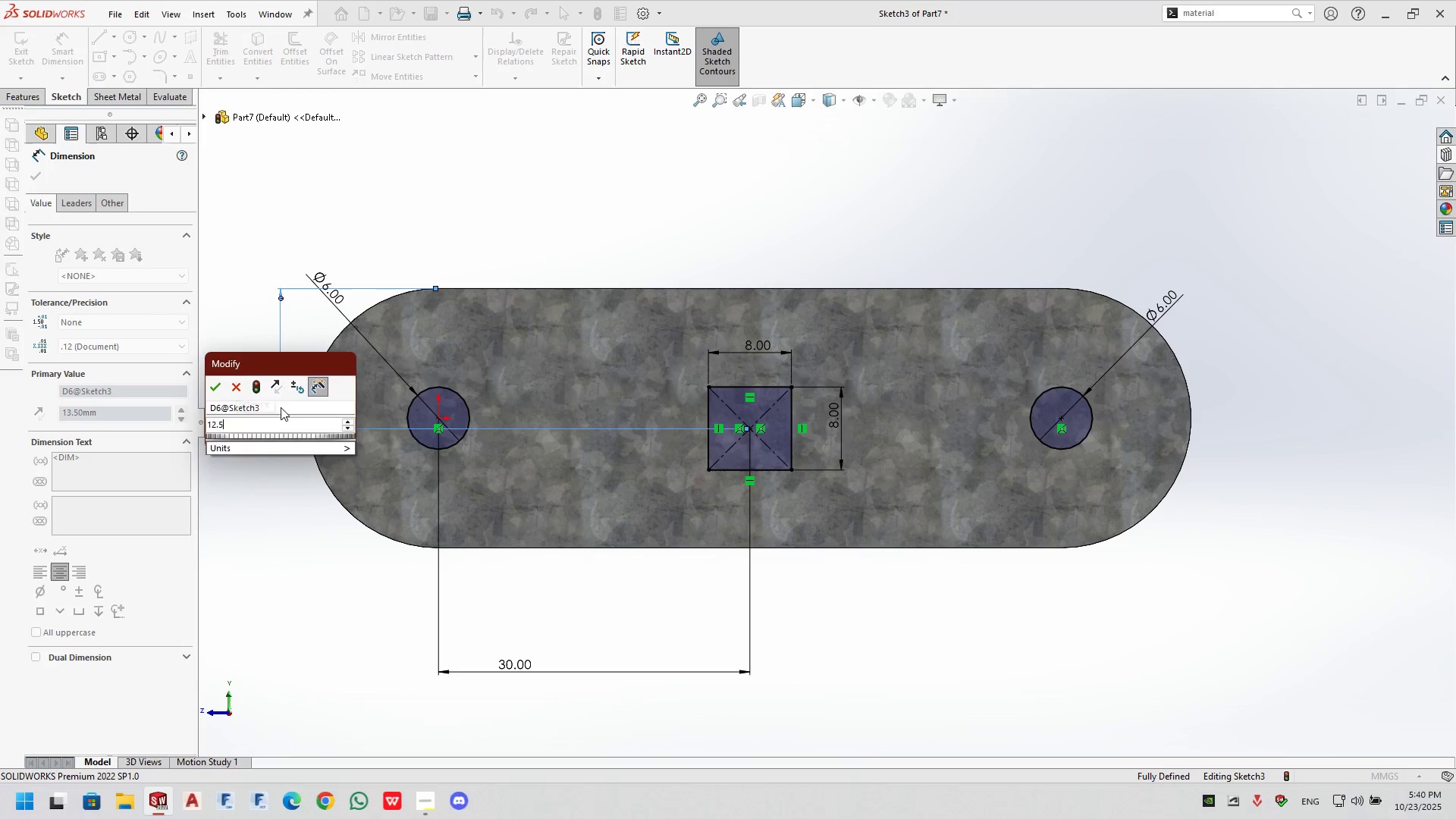 
key(NumpadEnter)
 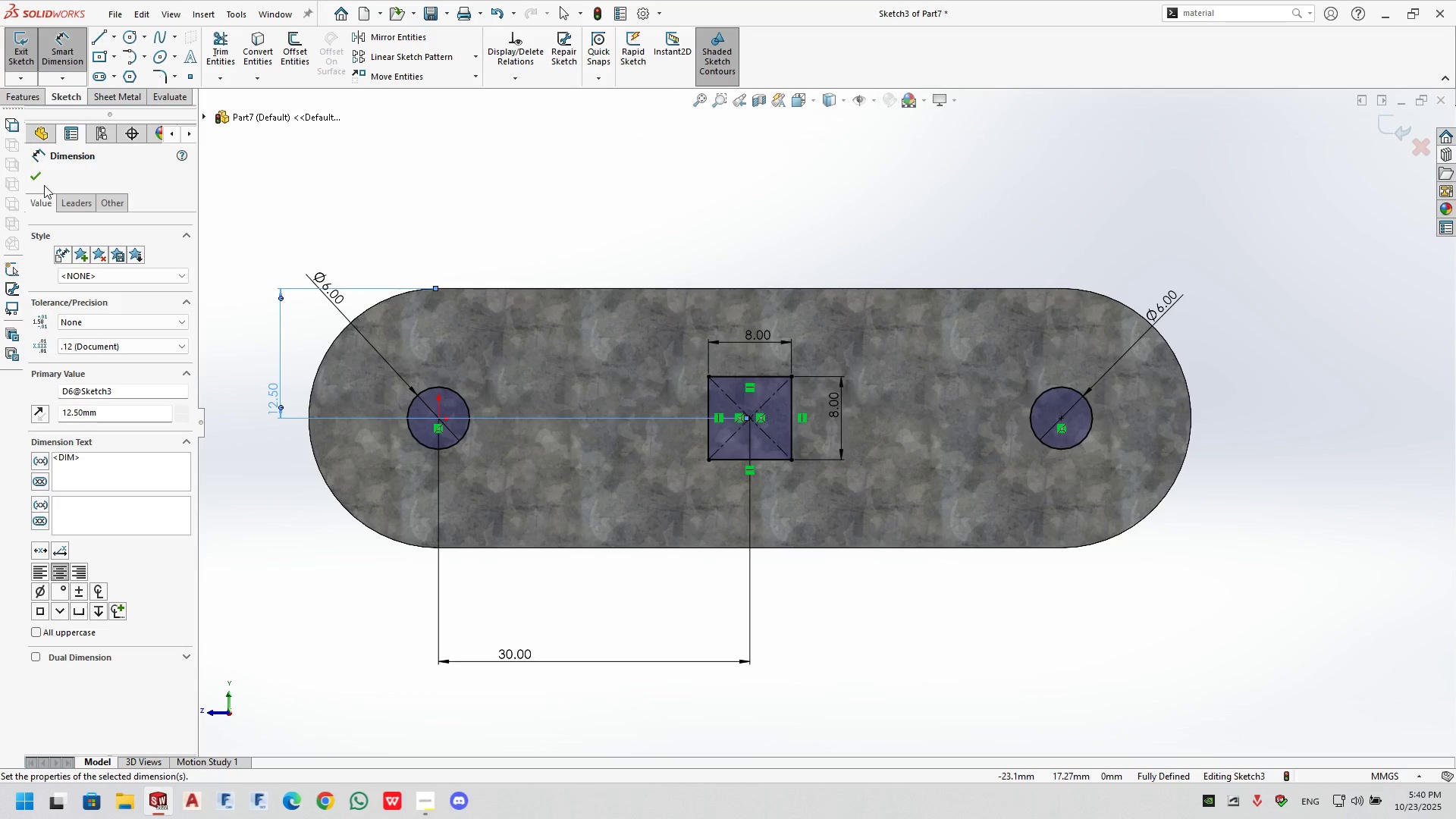 
left_click([34, 173])
 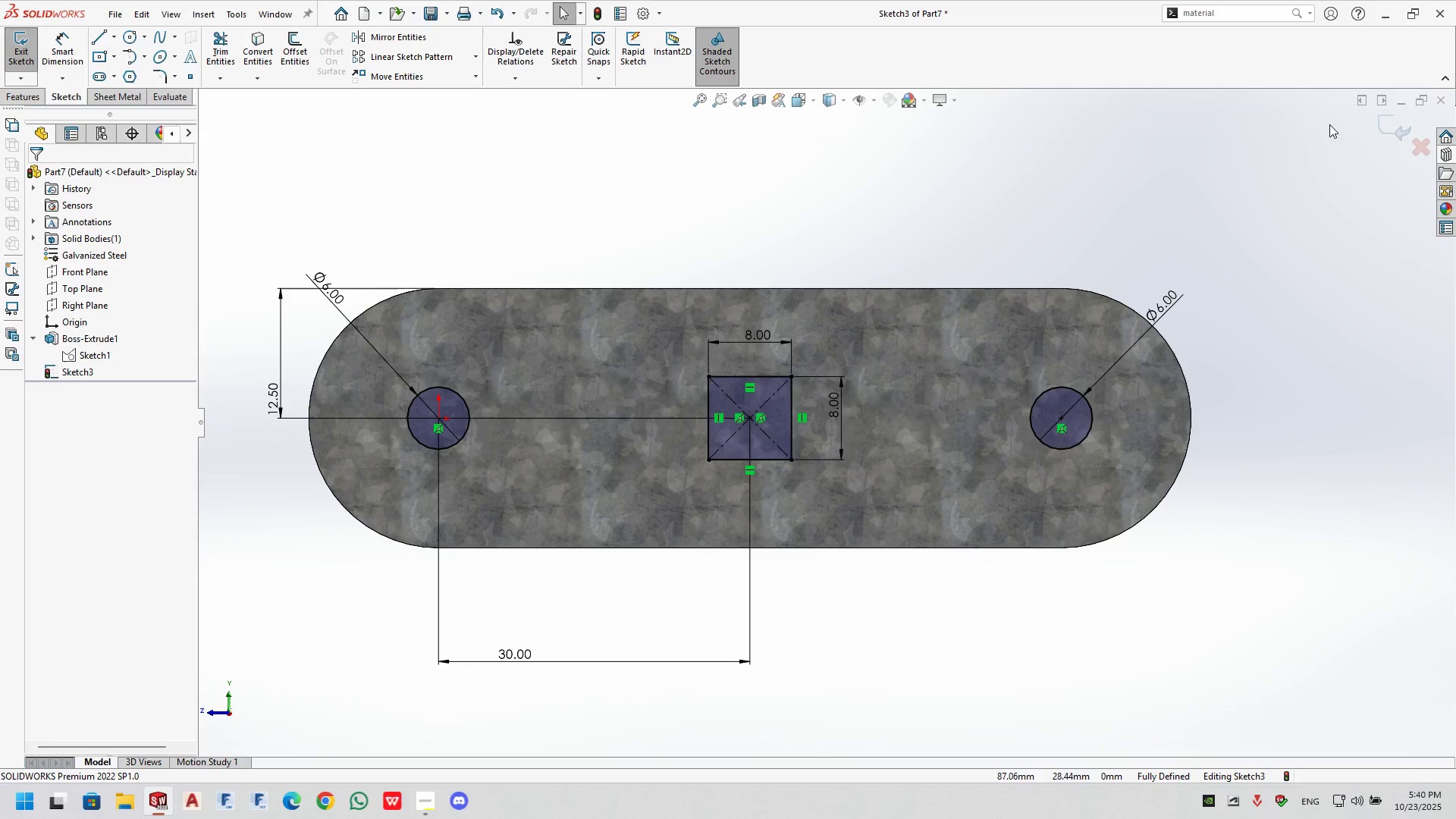 
left_click([7, 92])
 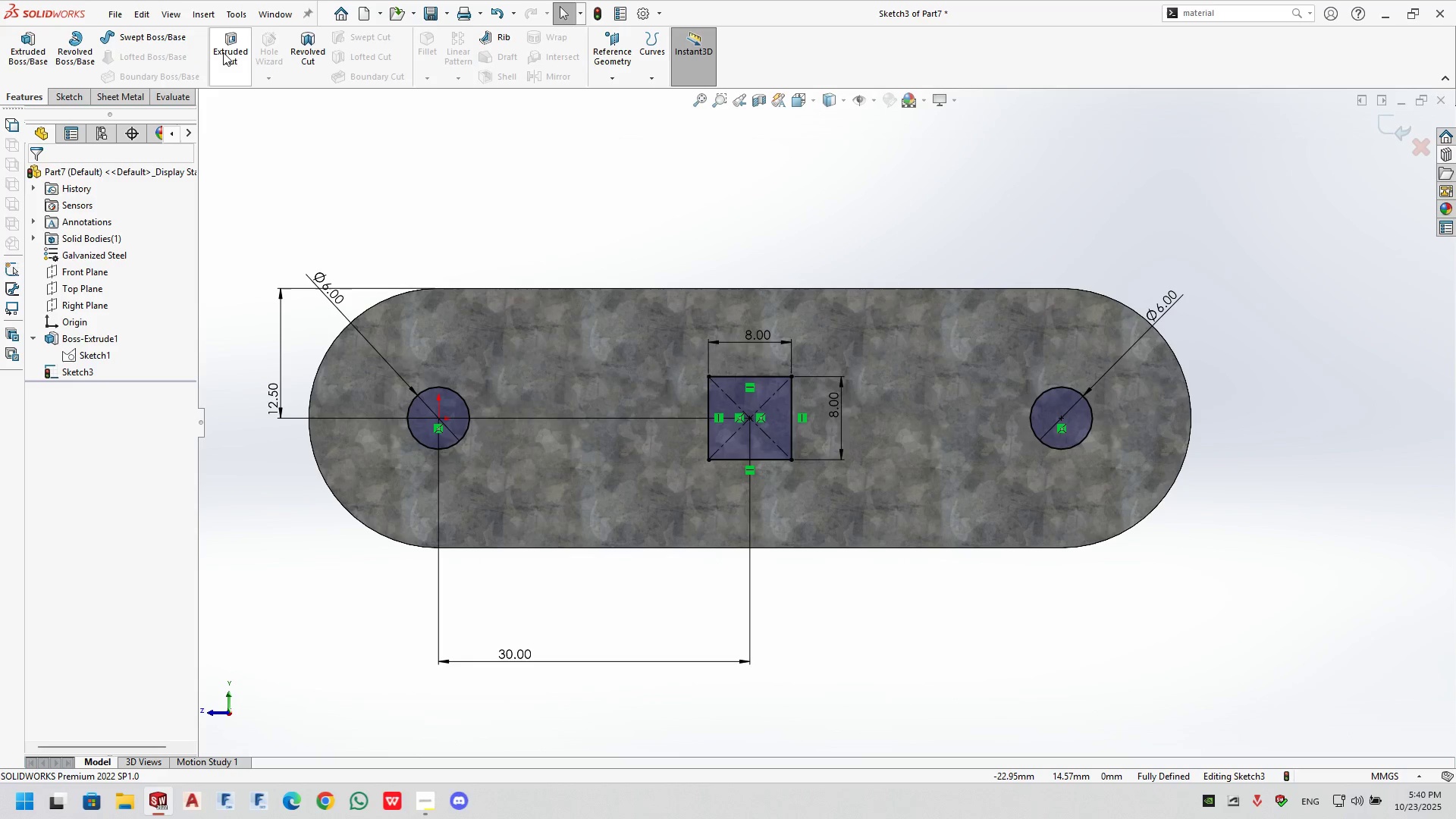 
double_click([231, 48])
 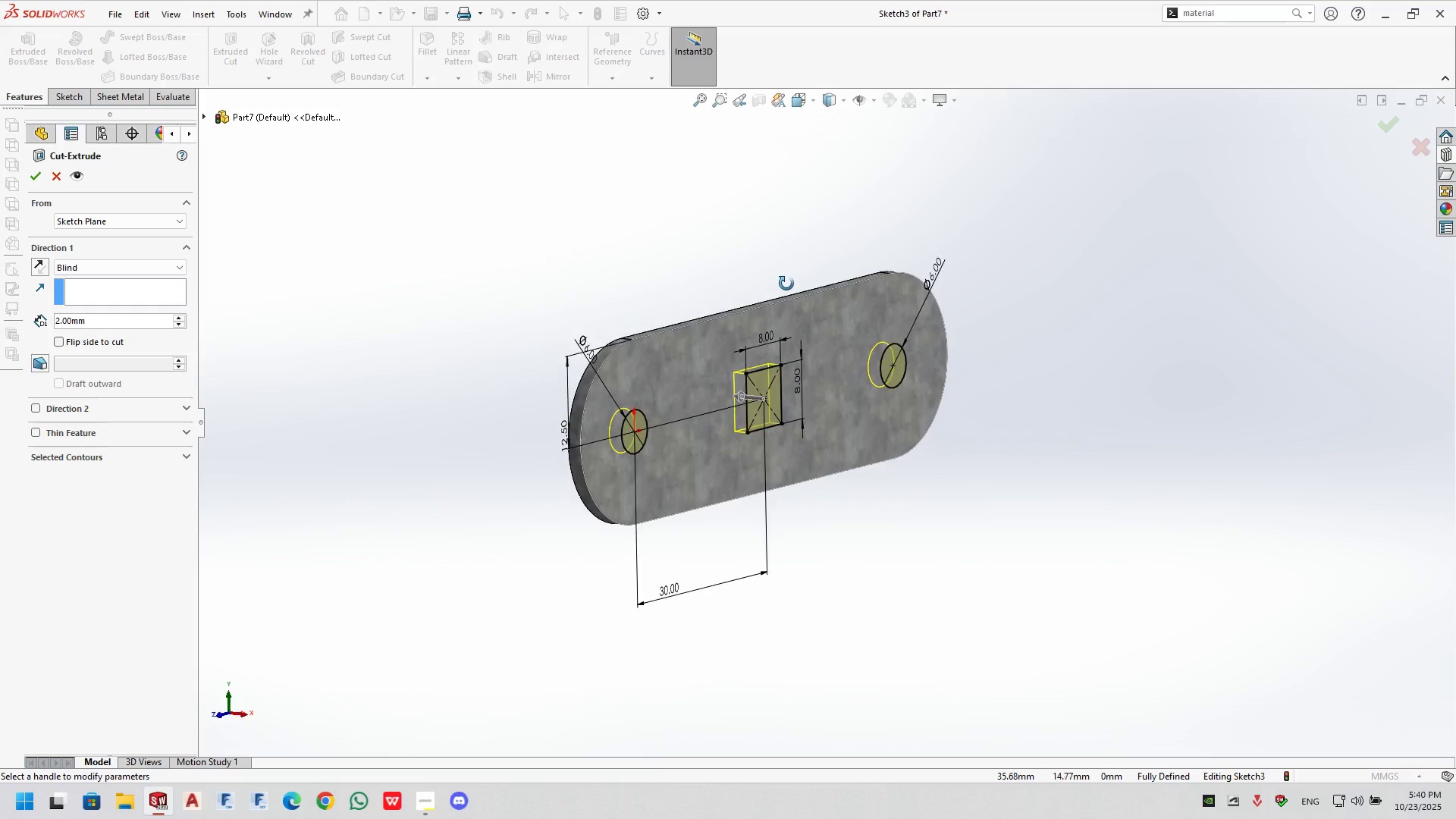 
left_click([1390, 130])
 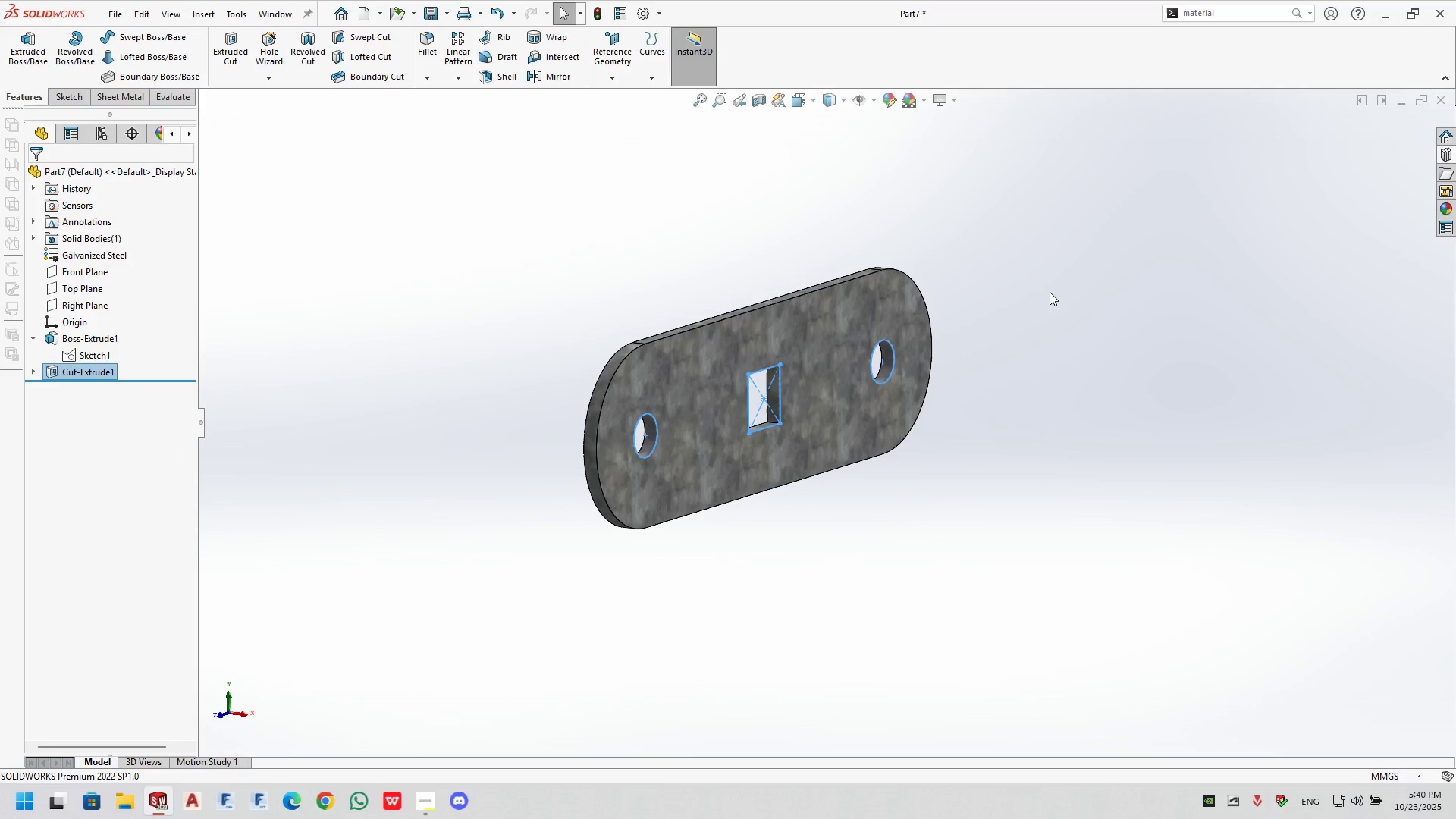 
left_click([1050, 292])
 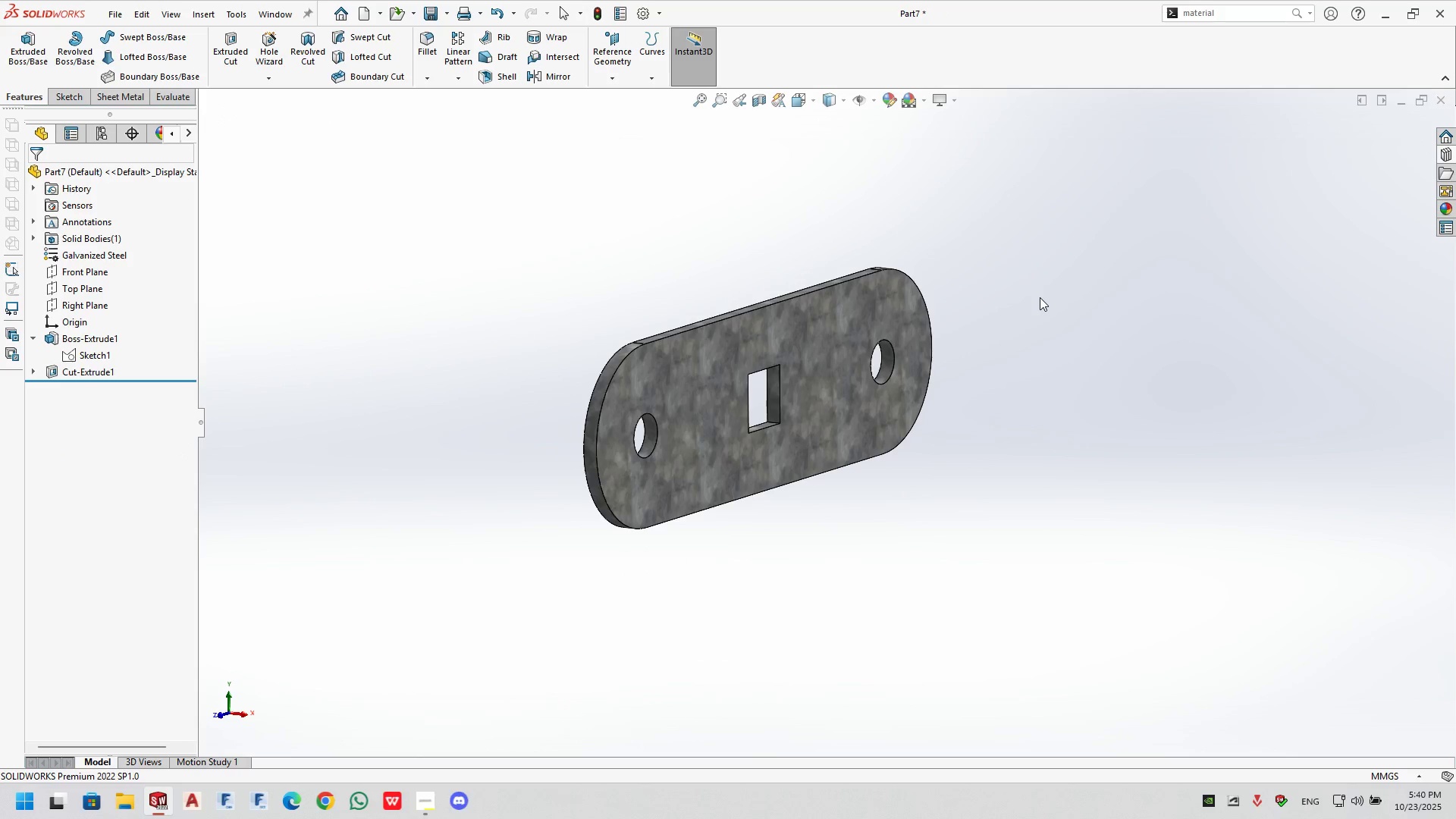 
middle_click([1040, 297])
 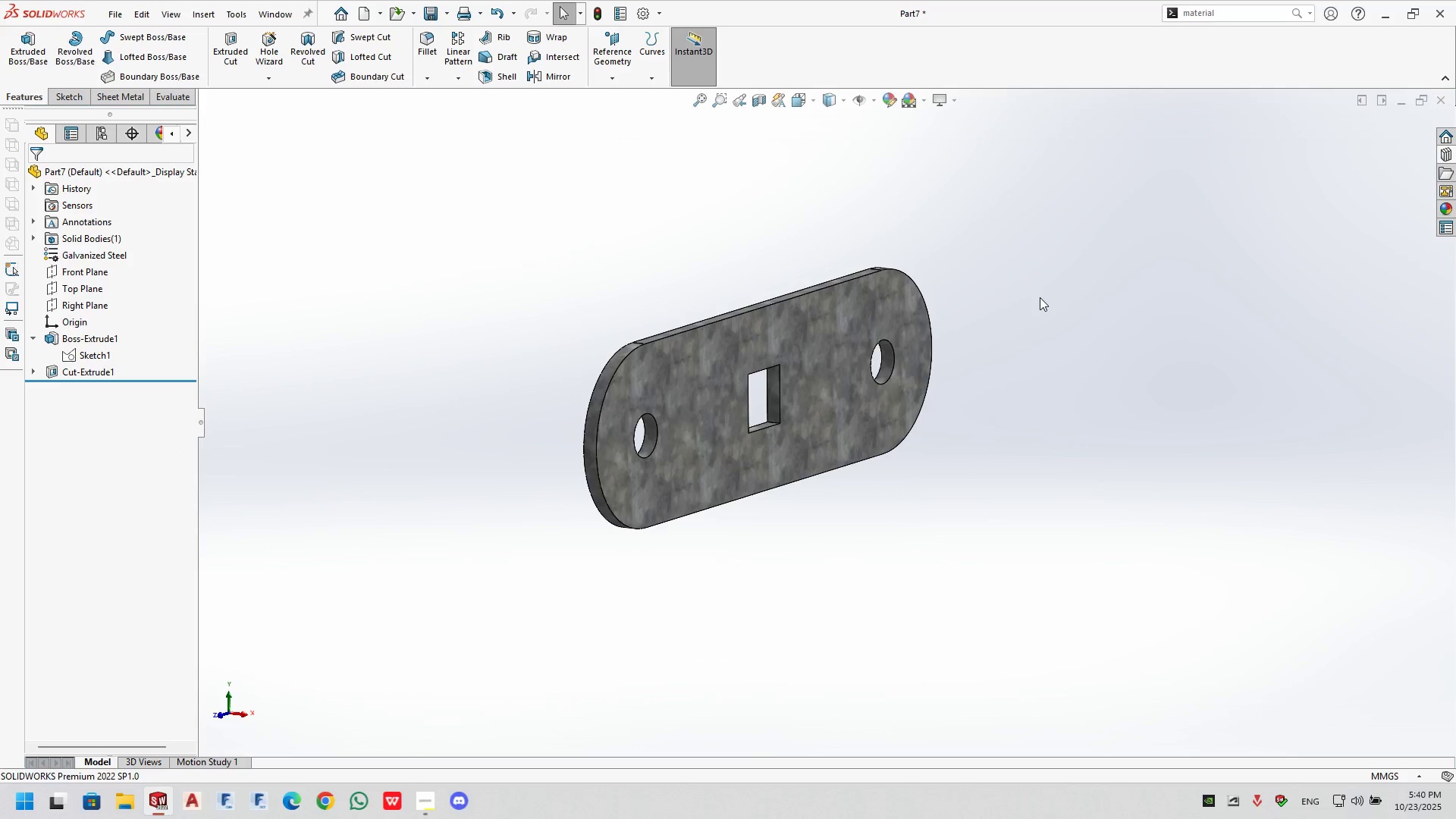 
double_click([1040, 297])
 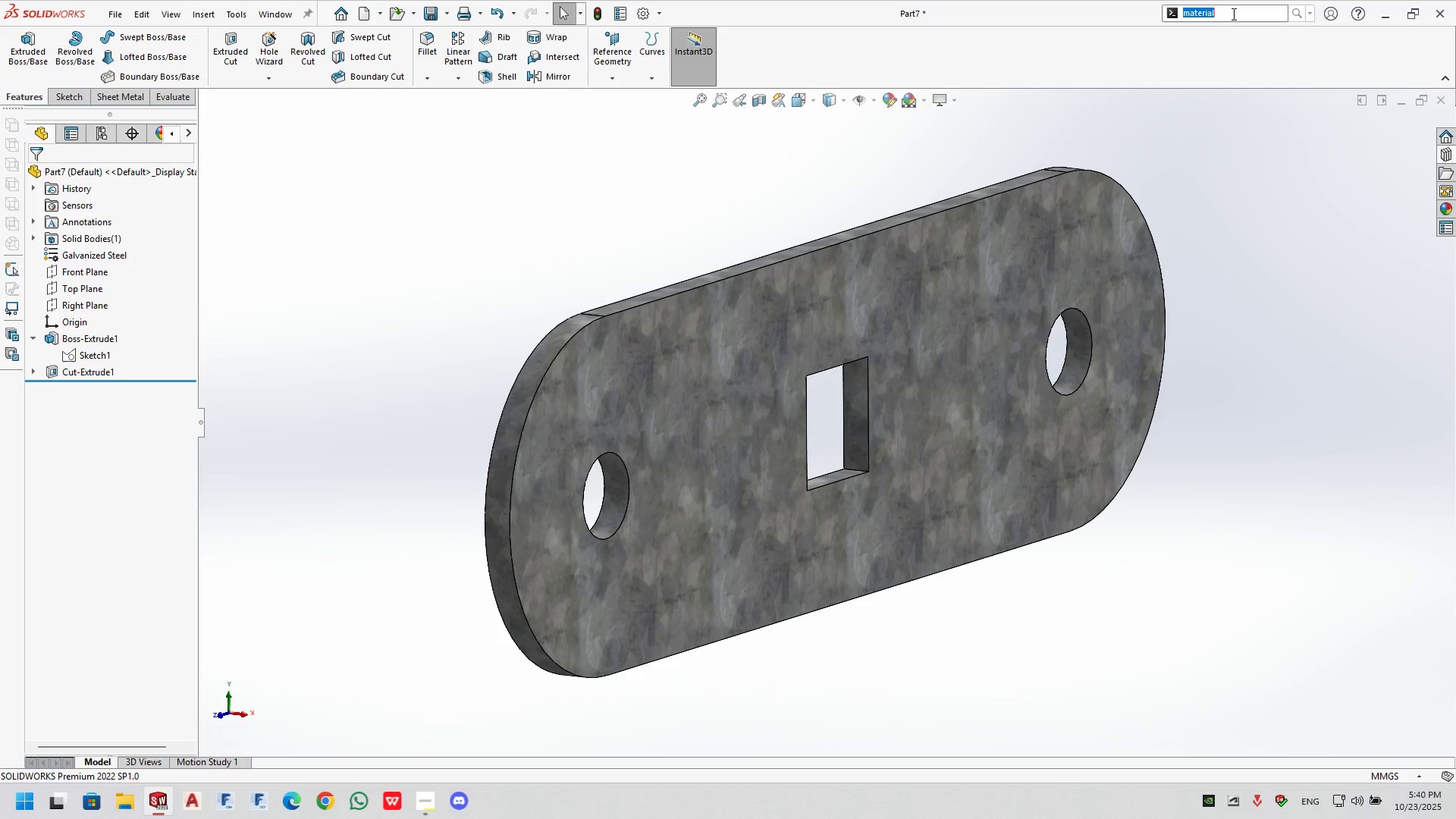 
left_click([1190, 78])
 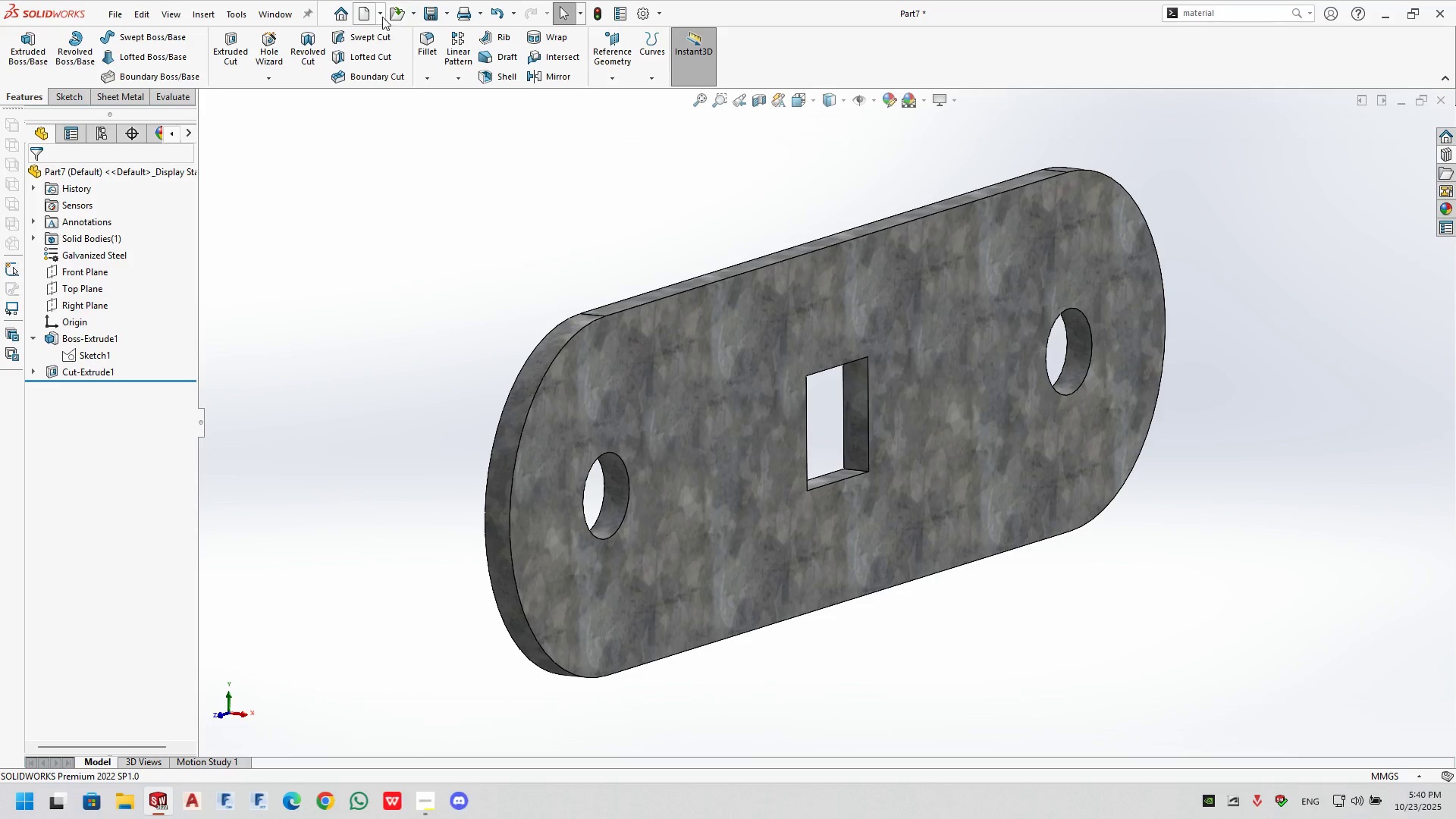 
left_click([382, 15])
 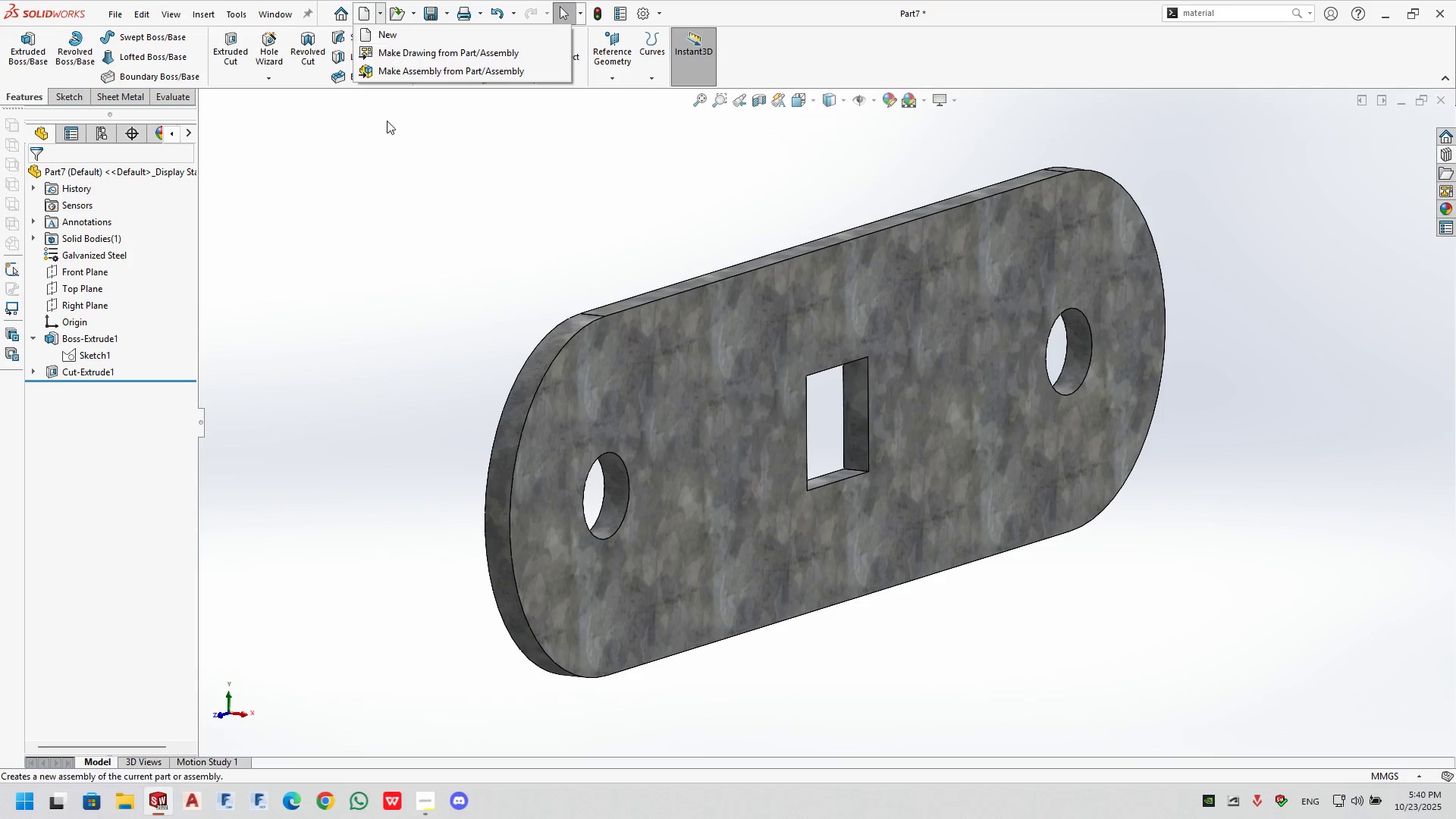 
left_click([389, 156])
 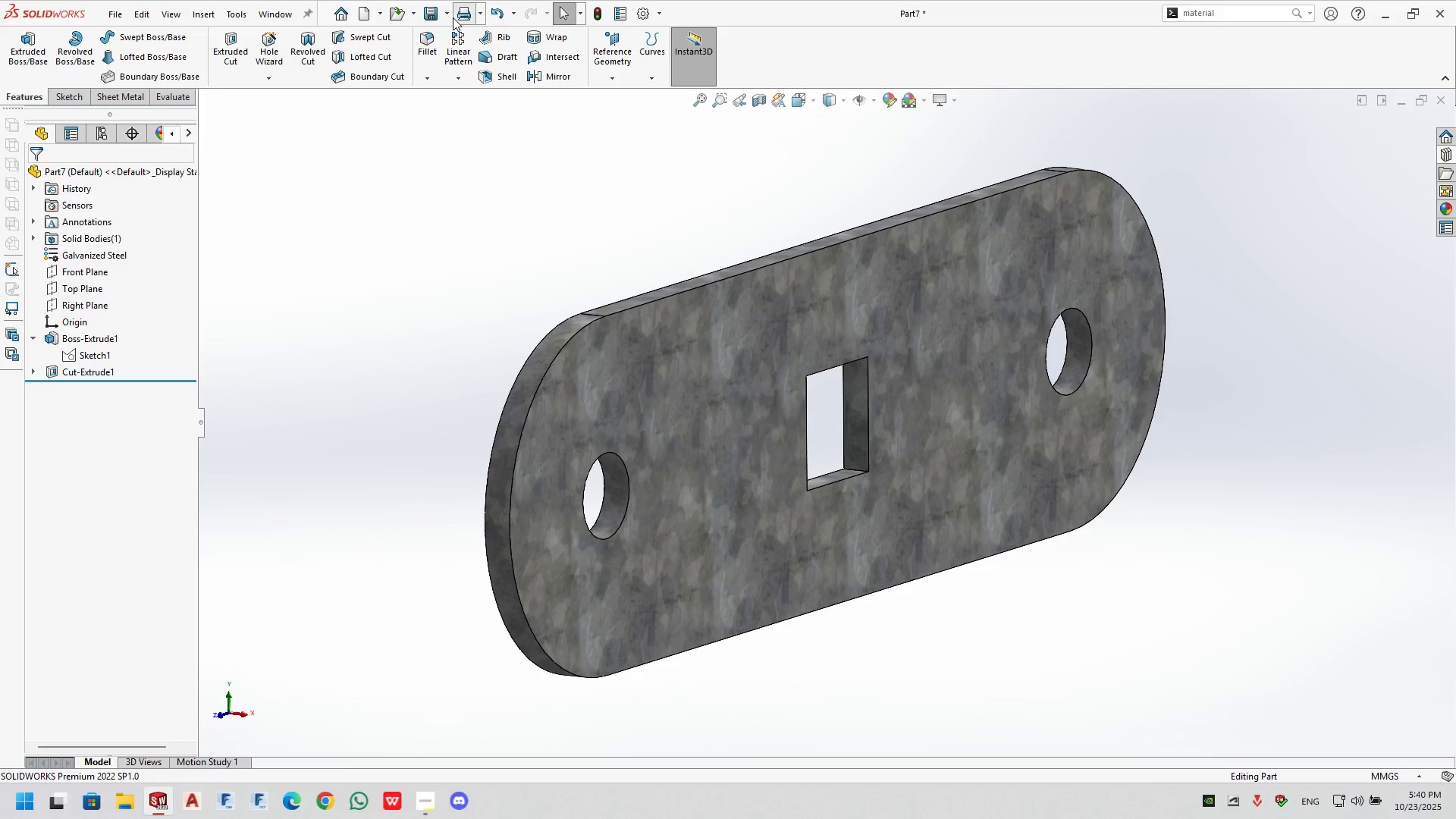 
left_click([453, 17])
 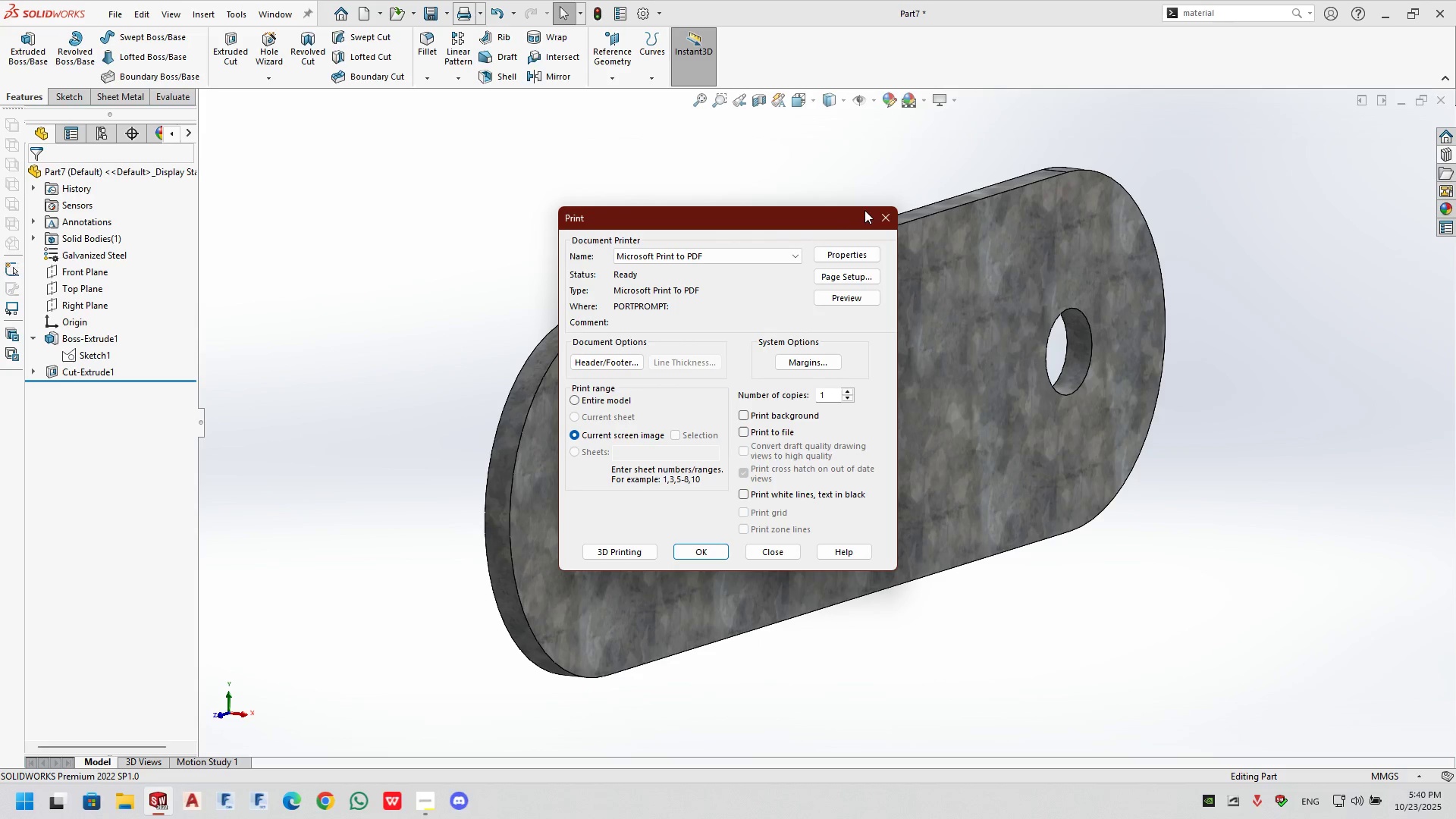 
left_click([889, 215])
 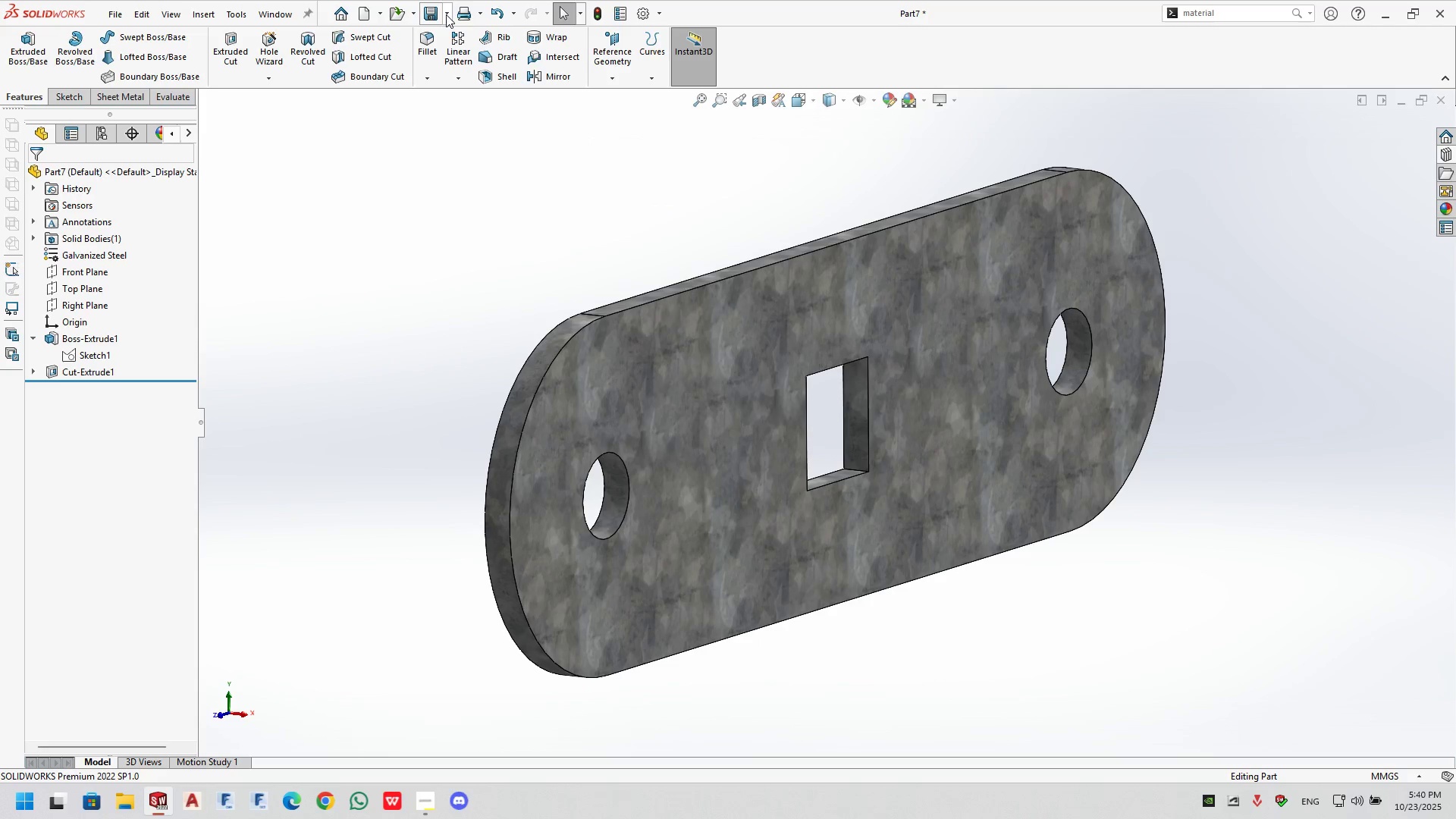 
left_click([446, 14])
 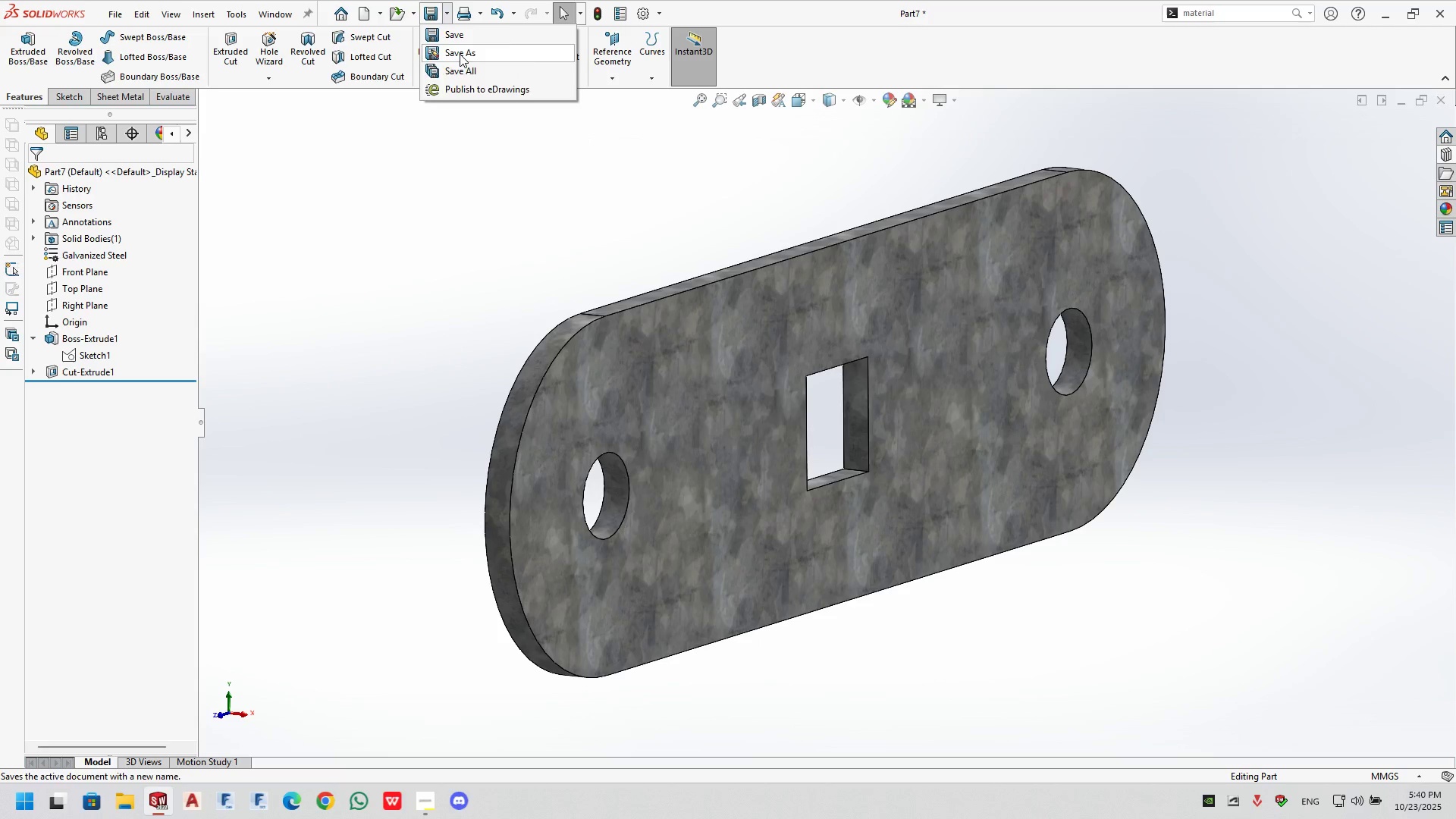 
left_click([460, 54])
 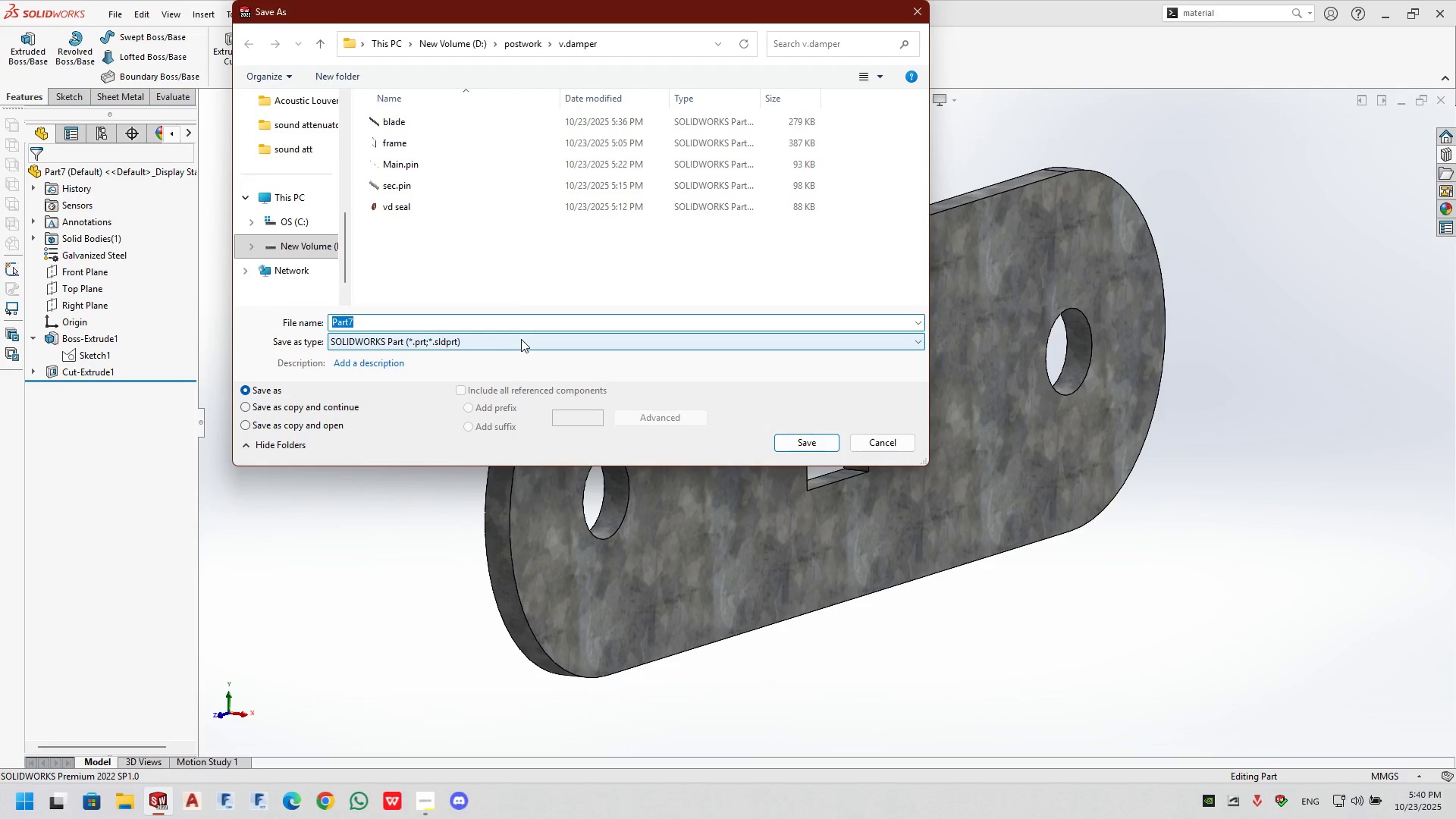 
type(mechanic)
key(Backspace)
key(Backspace)
key(Backspace)
key(Backspace)
type(anism )
 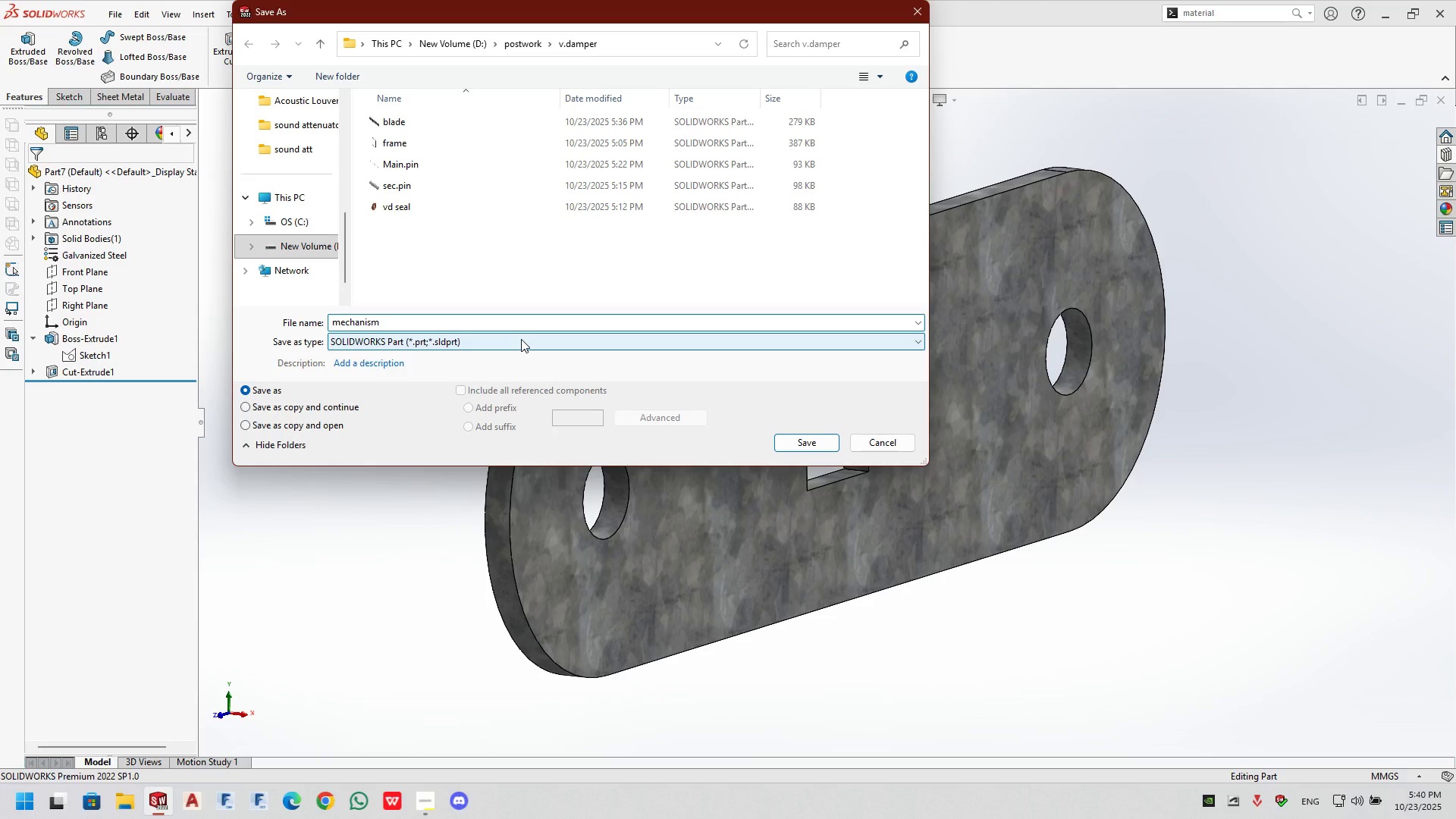 
key(Enter)
 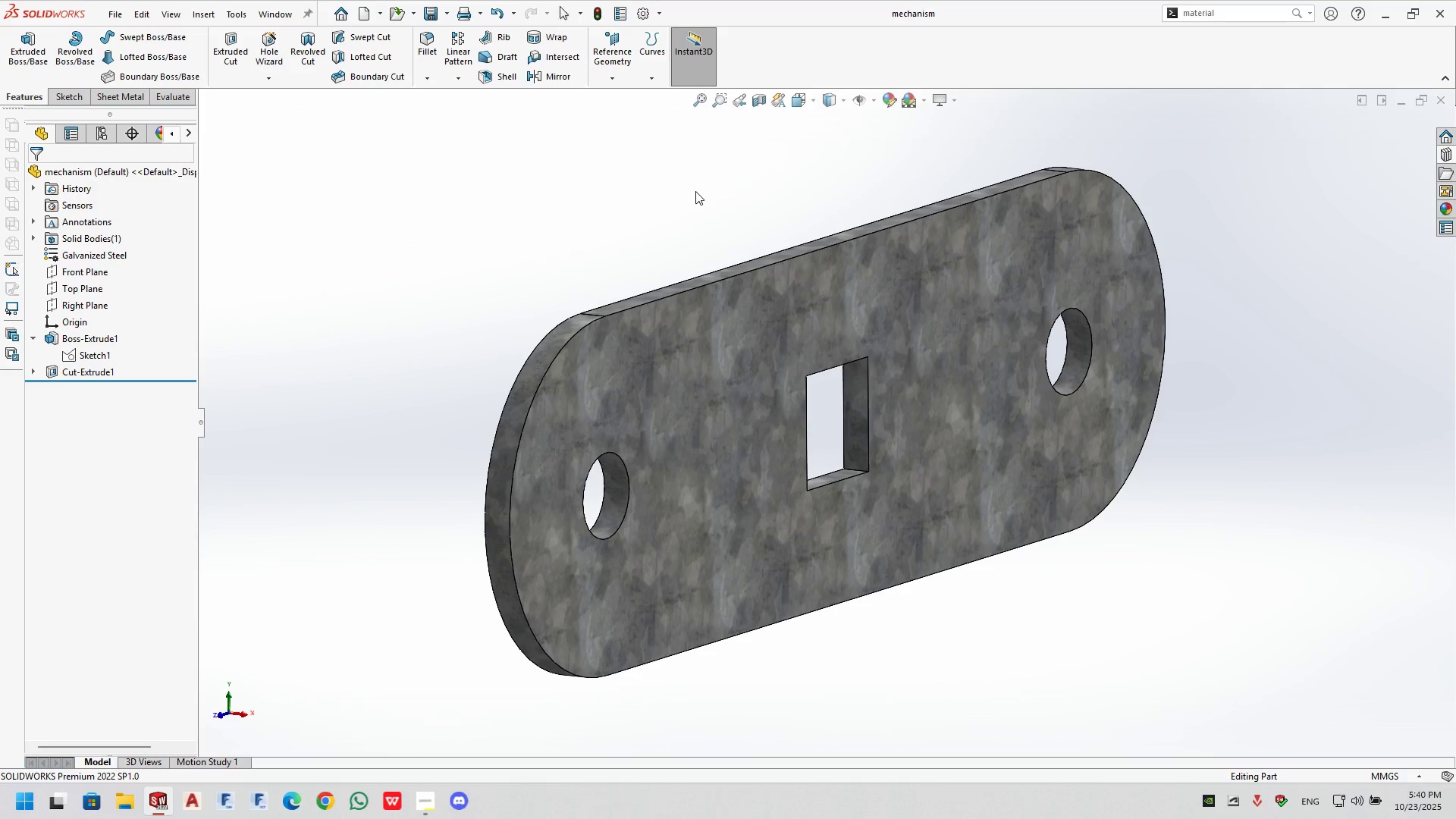 
double_click([695, 190])
 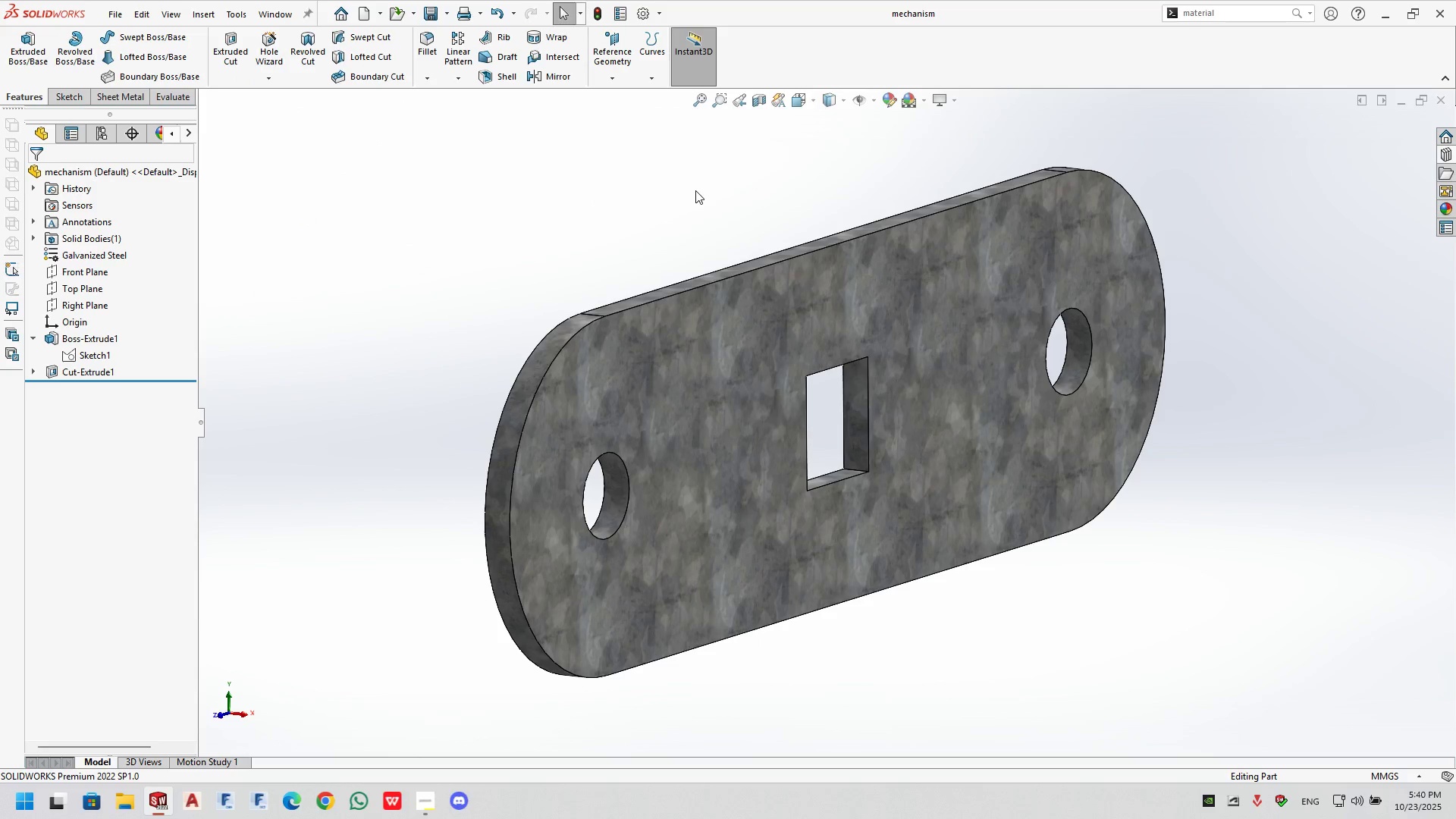 
triple_click([695, 190])
 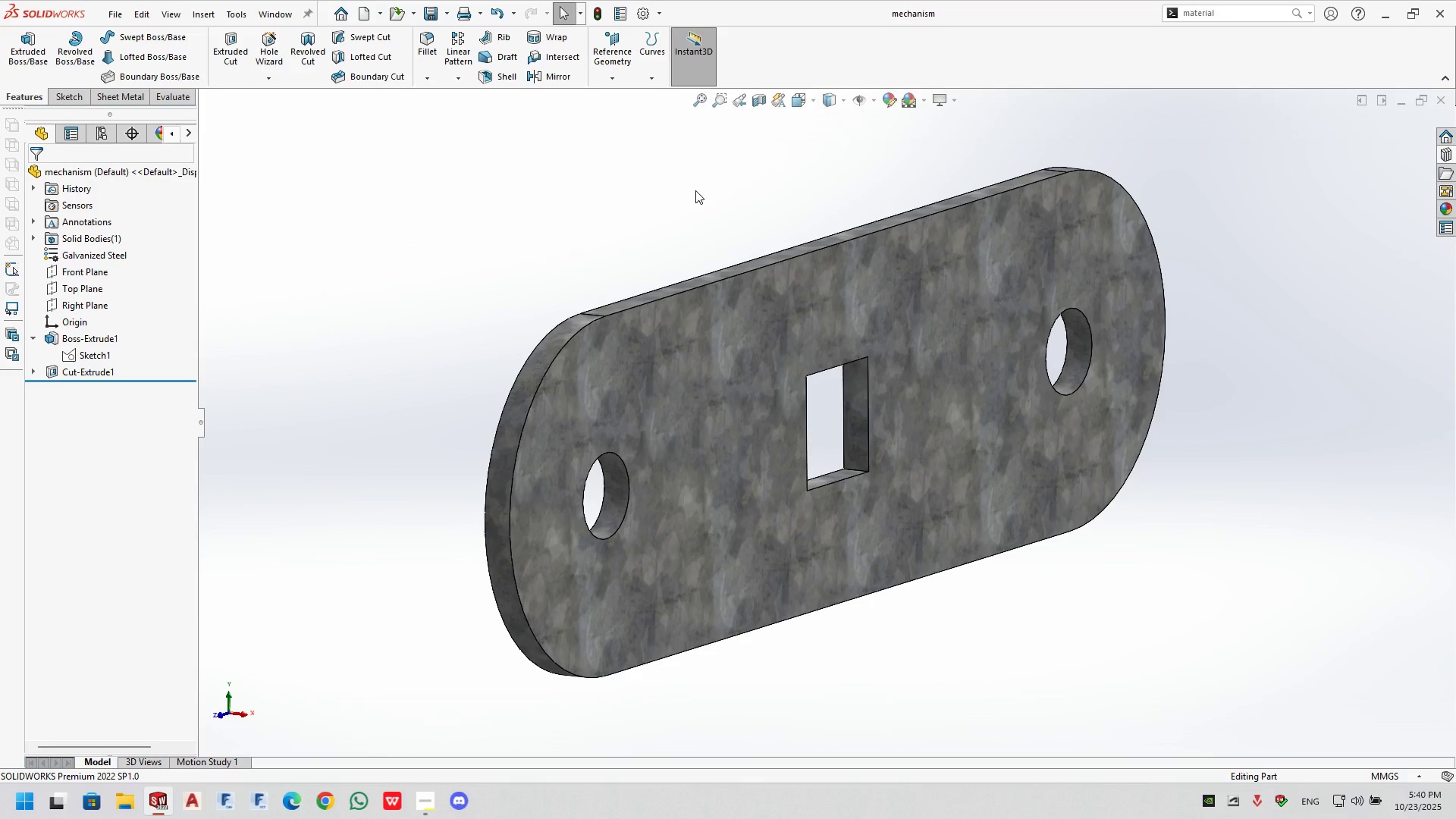 
double_click([695, 190])
 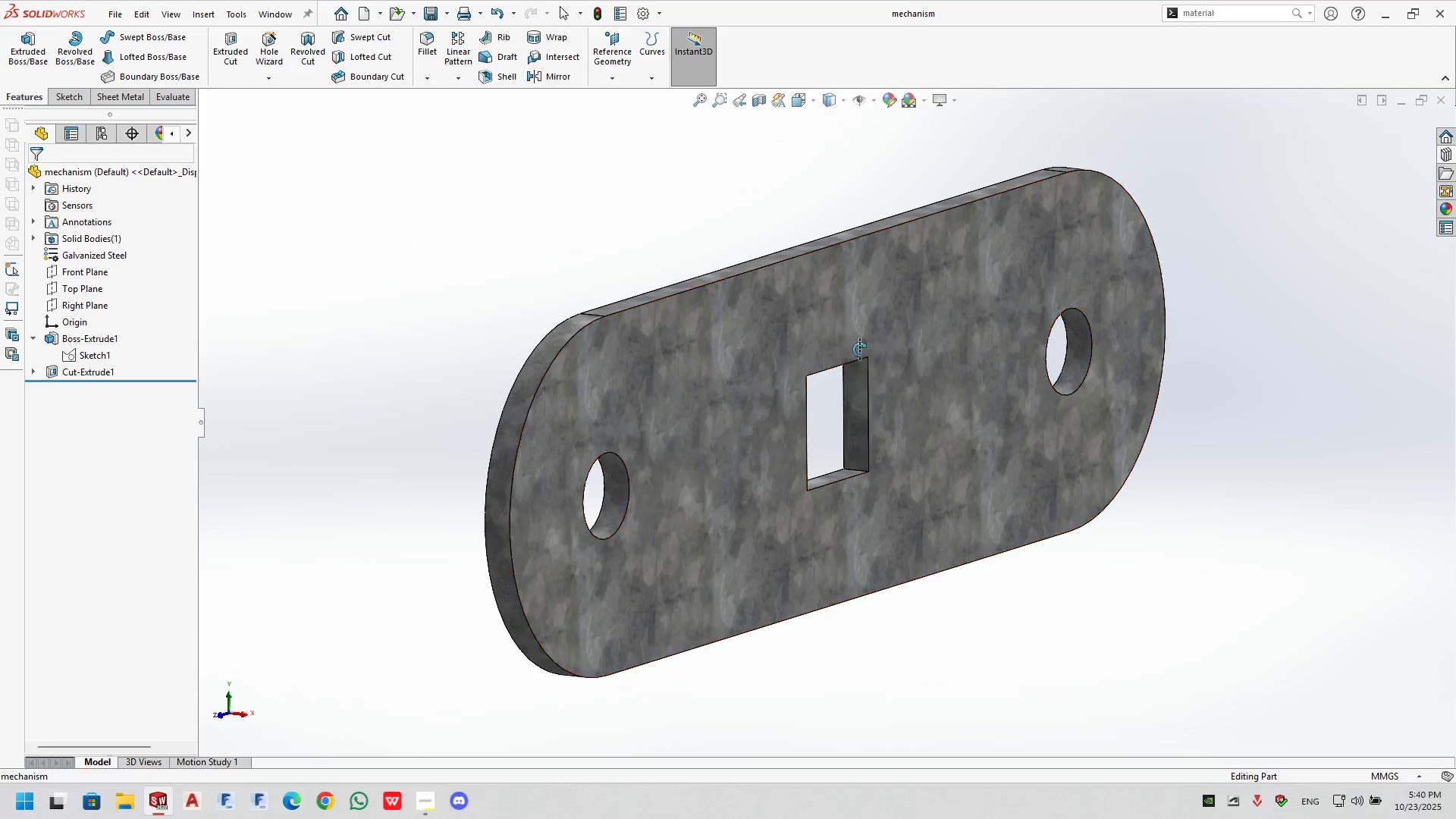 
double_click([859, 349])
 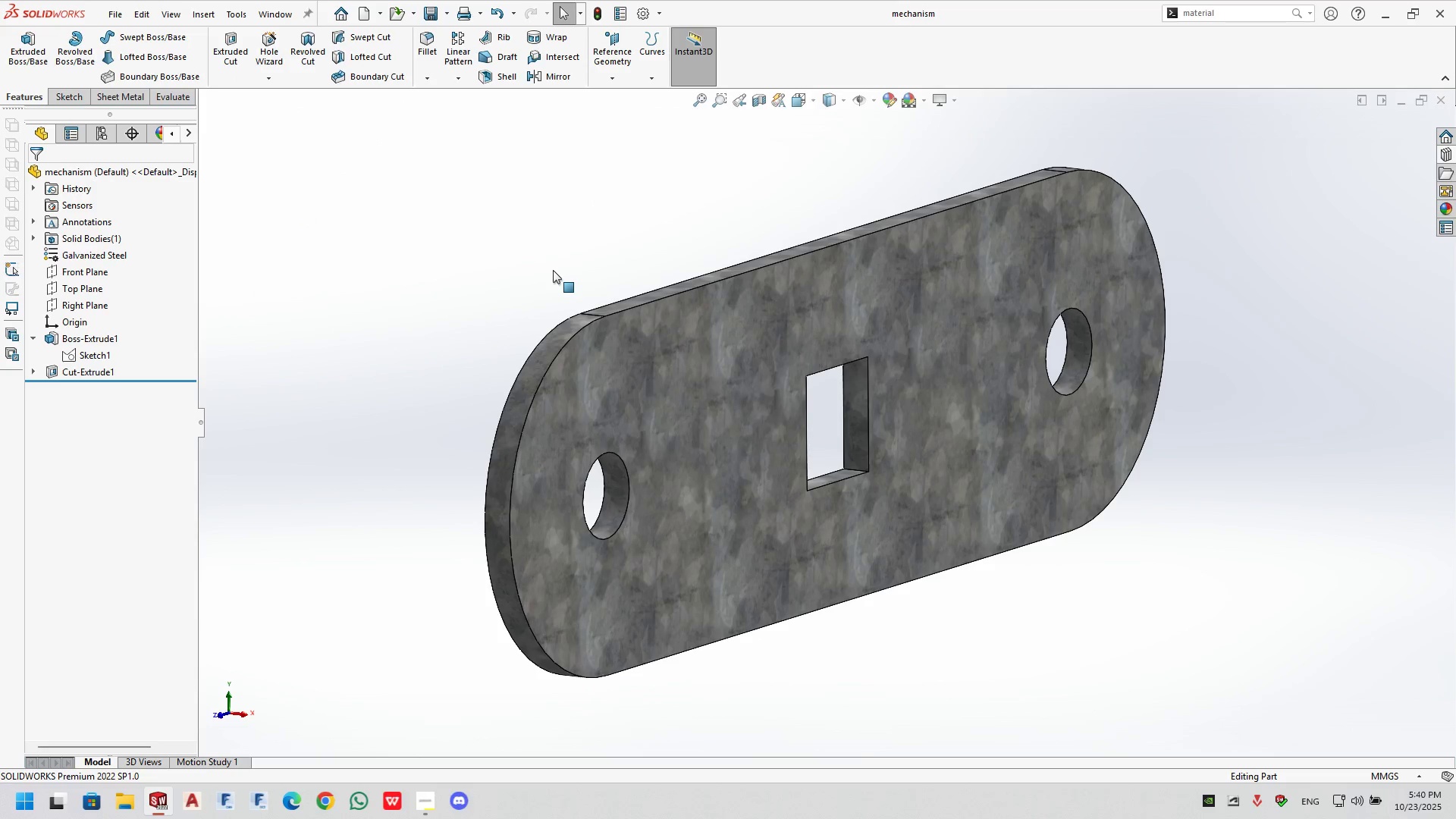 
triple_click([545, 276])
 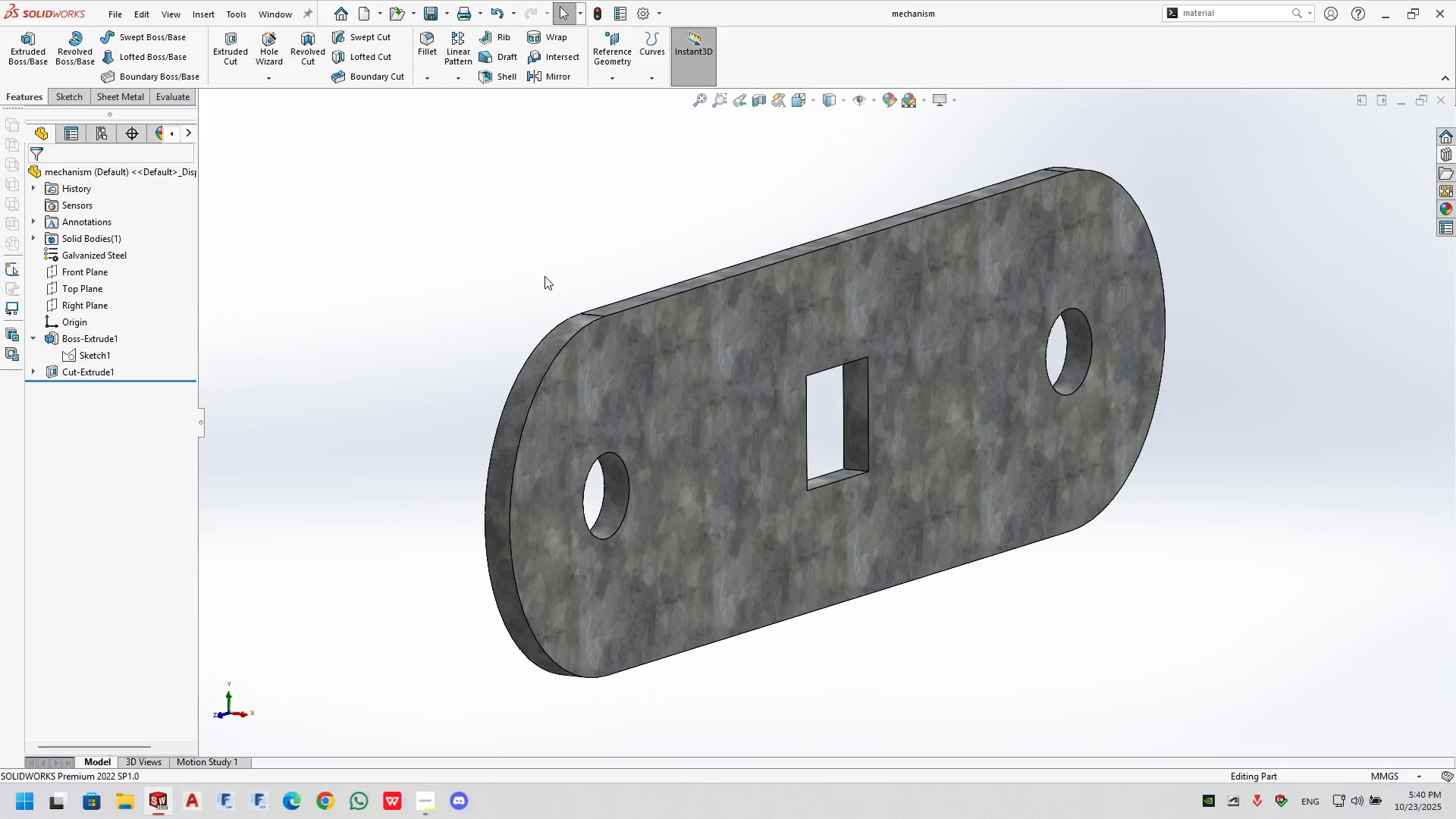 
triple_click([544, 276])
 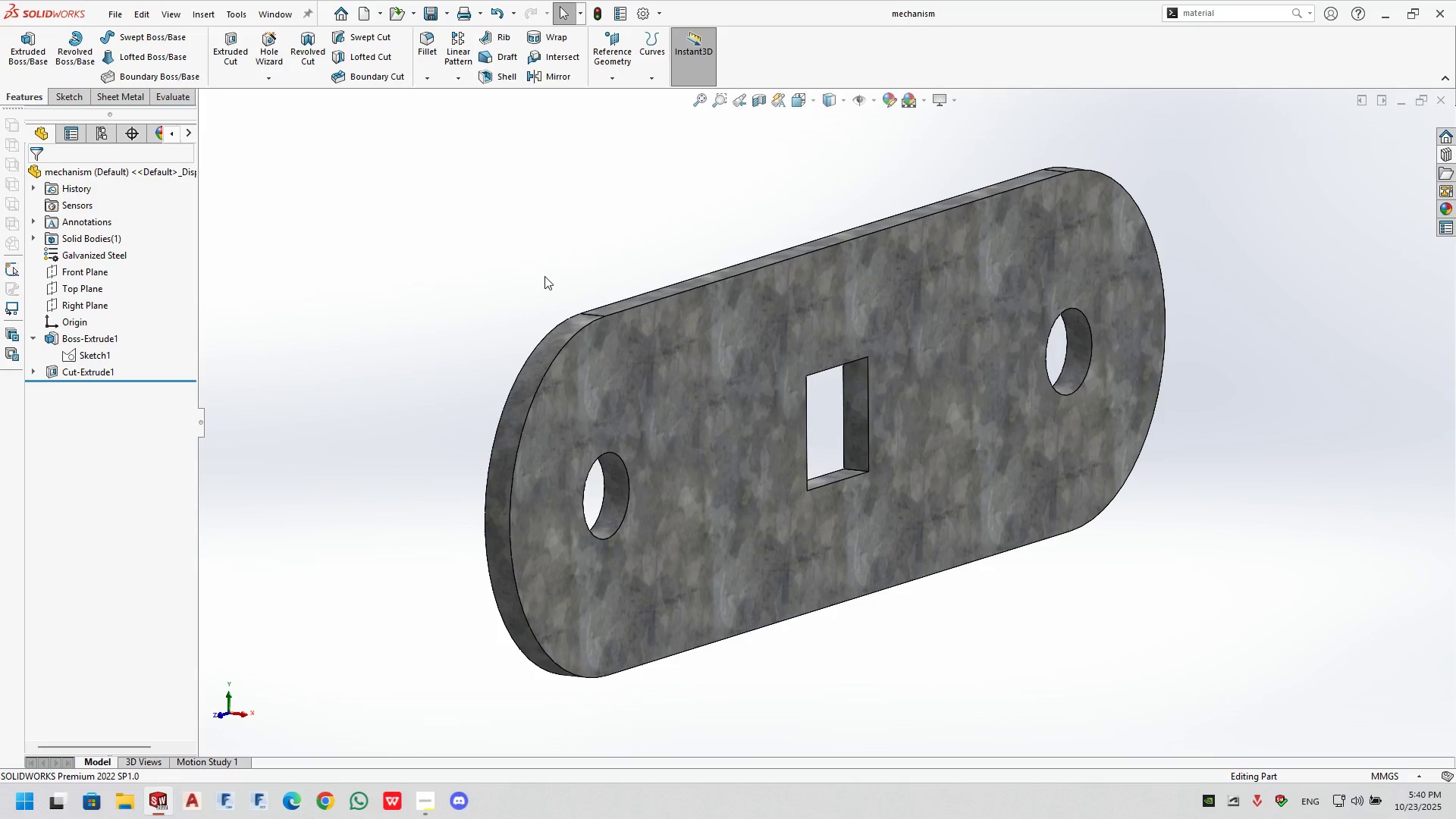 
scroll: coordinate [673, 321], scroll_direction: up, amount: 4.0
 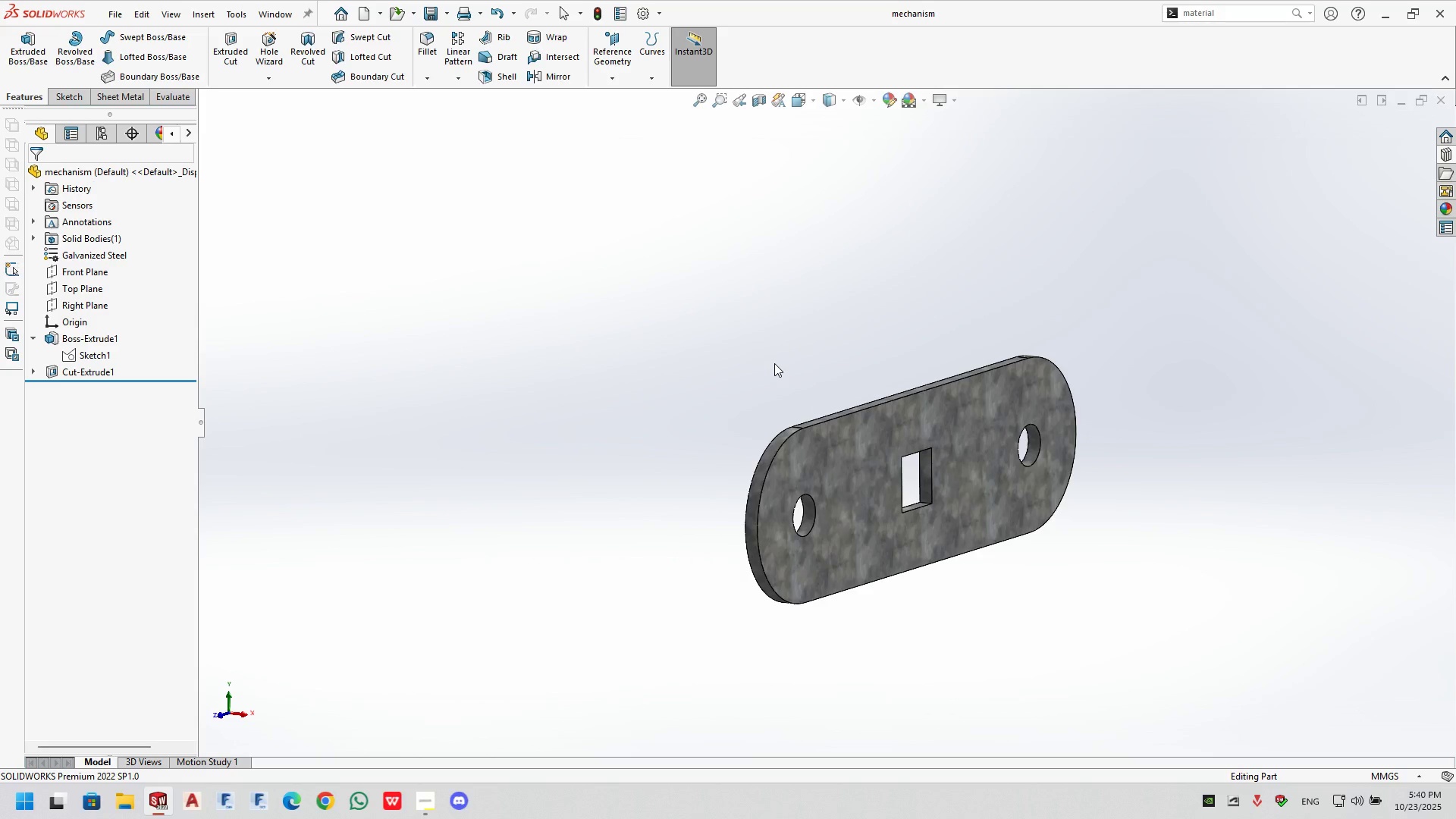 
double_click([774, 363])
 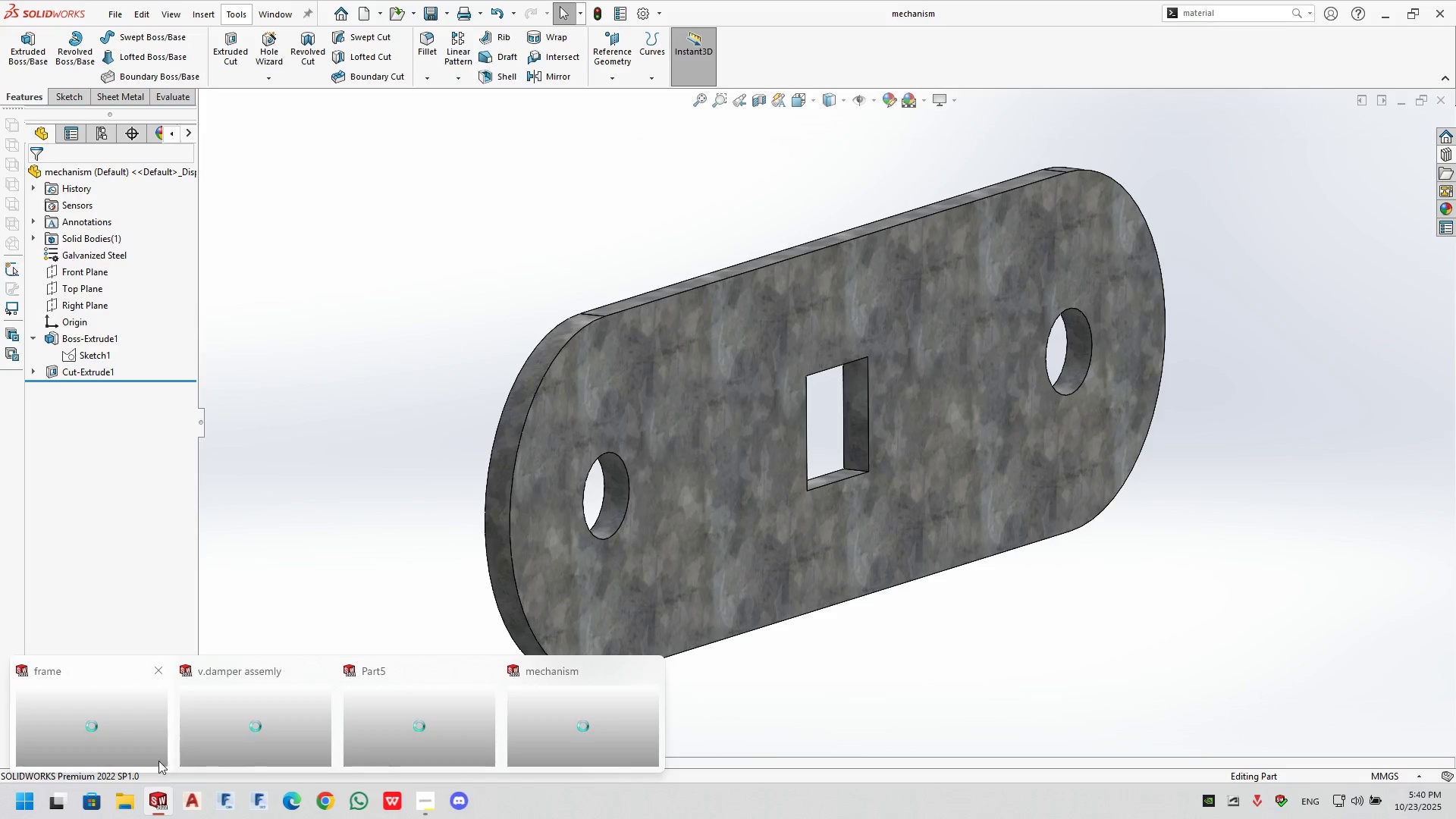 
wait(5.11)
 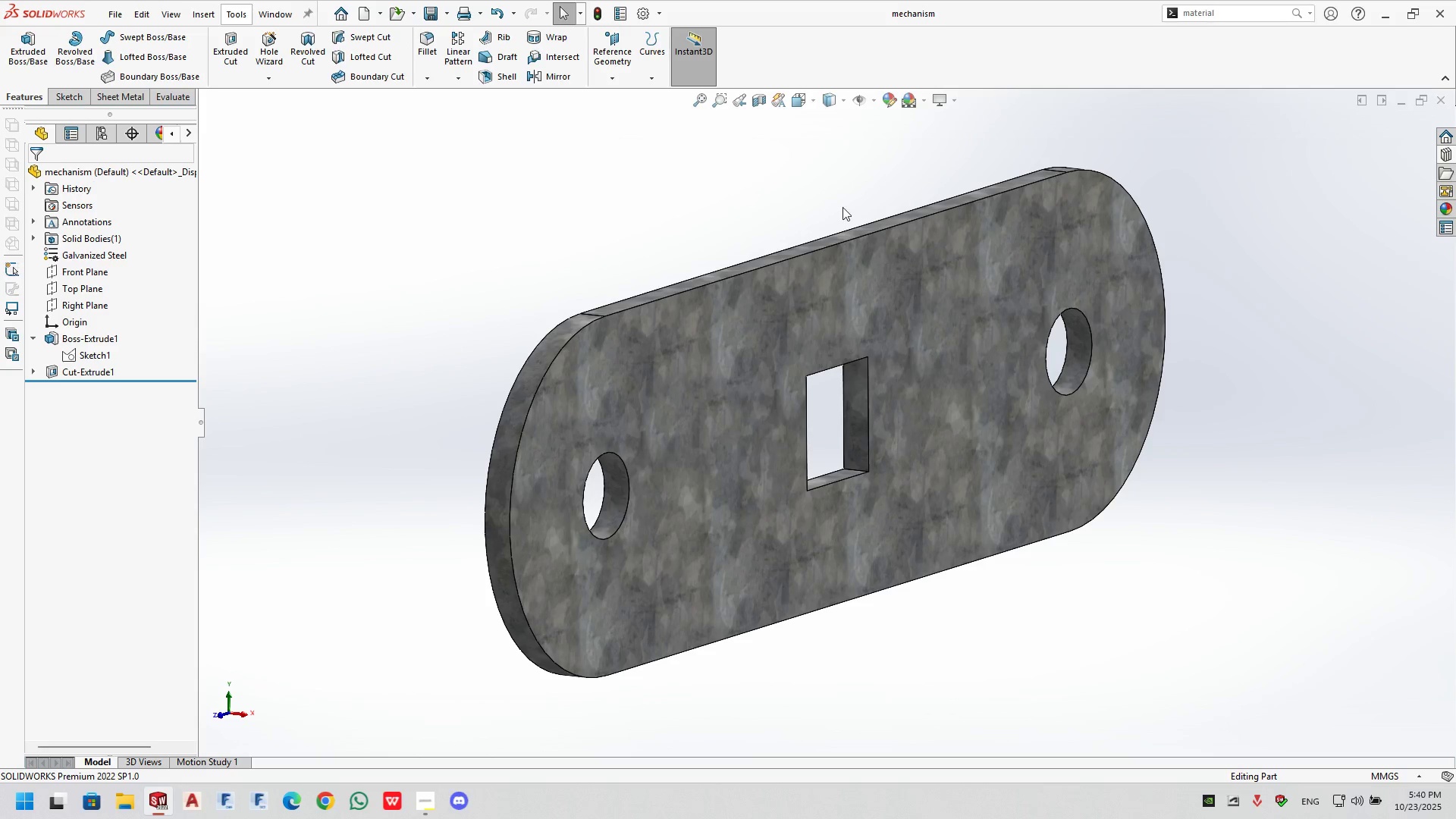 
left_click([303, 755])
 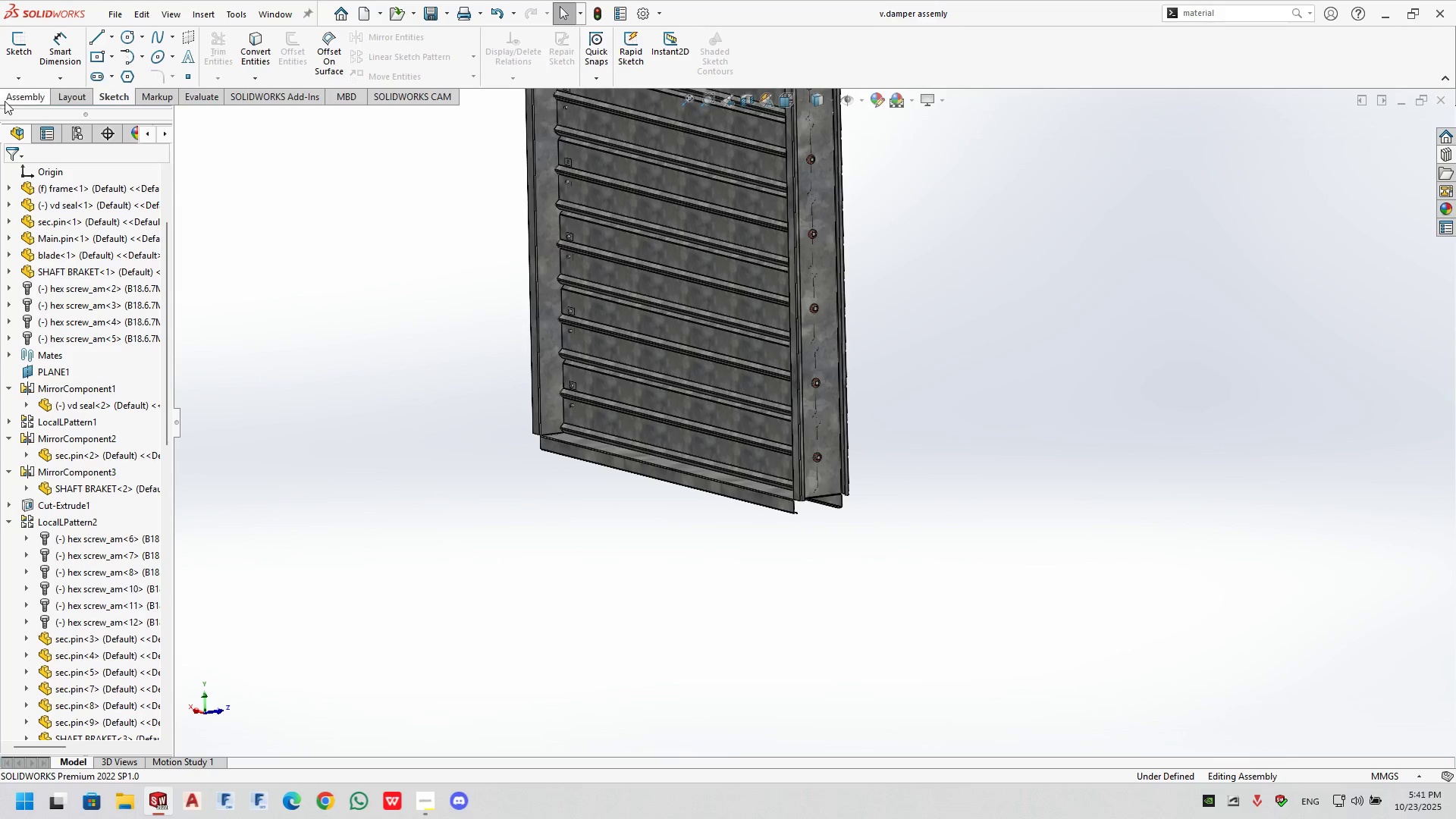 
double_click([83, 42])
 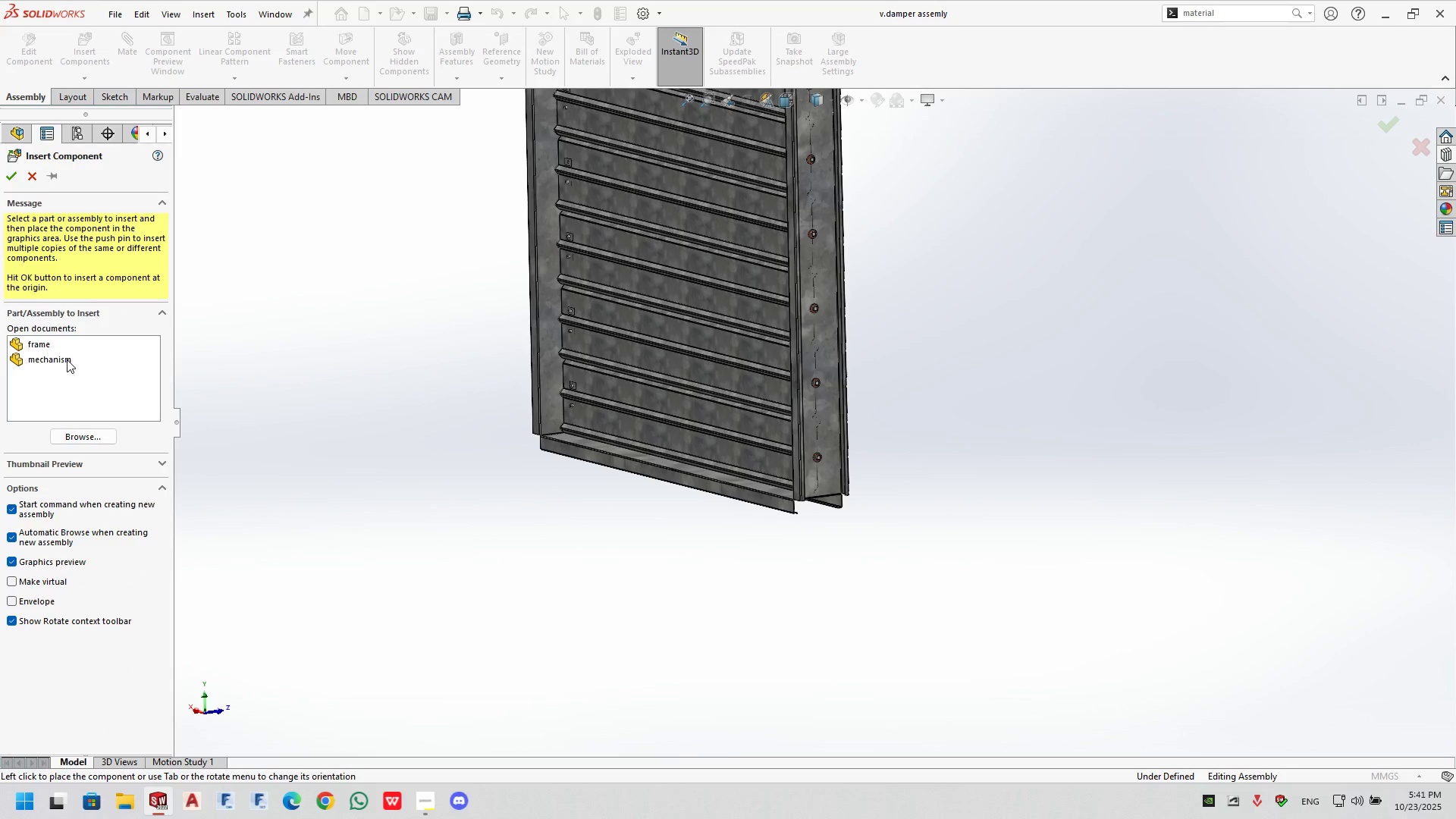 
left_click([65, 360])
 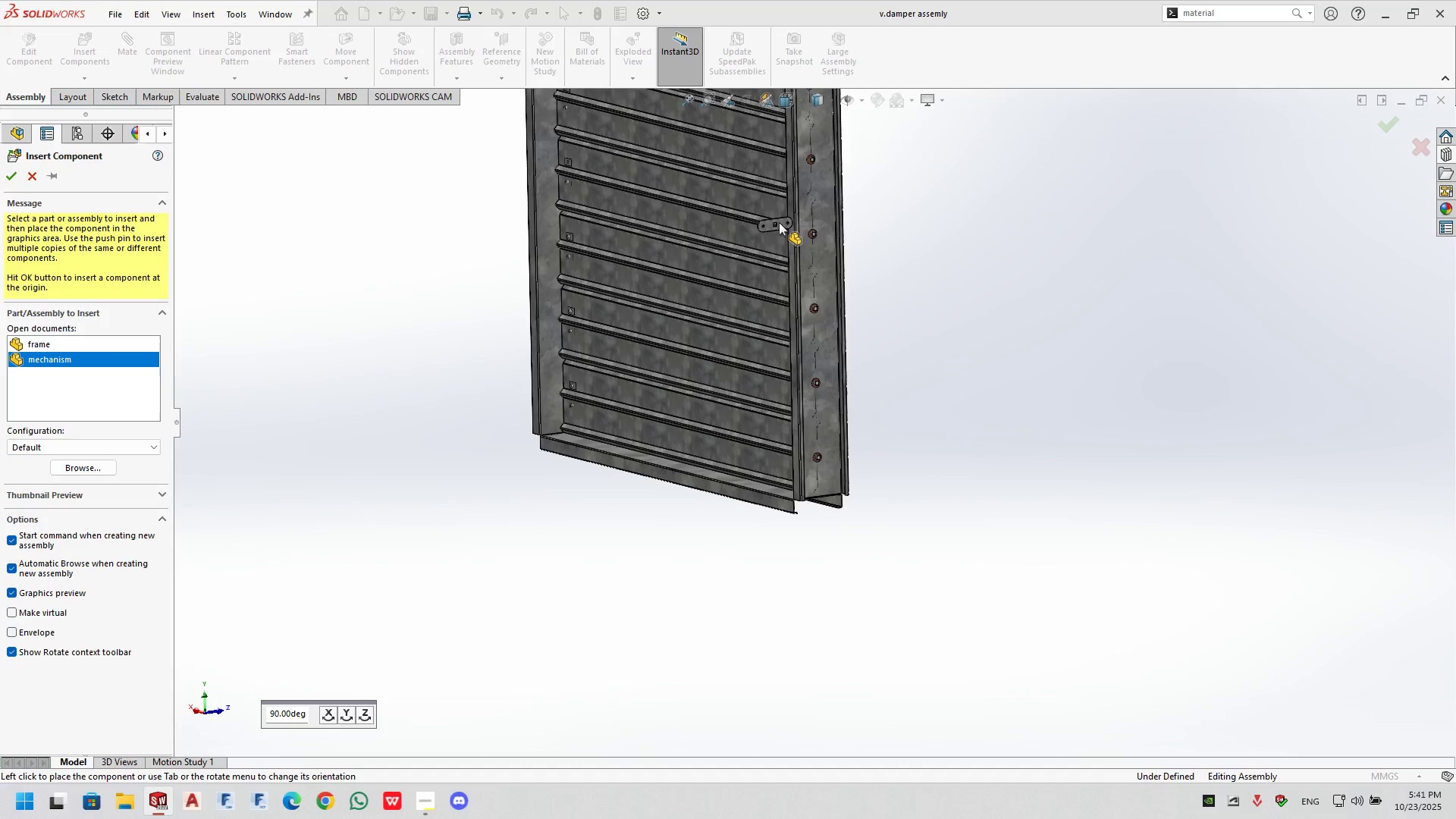 
scroll: coordinate [827, 396], scroll_direction: down, amount: 10.0
 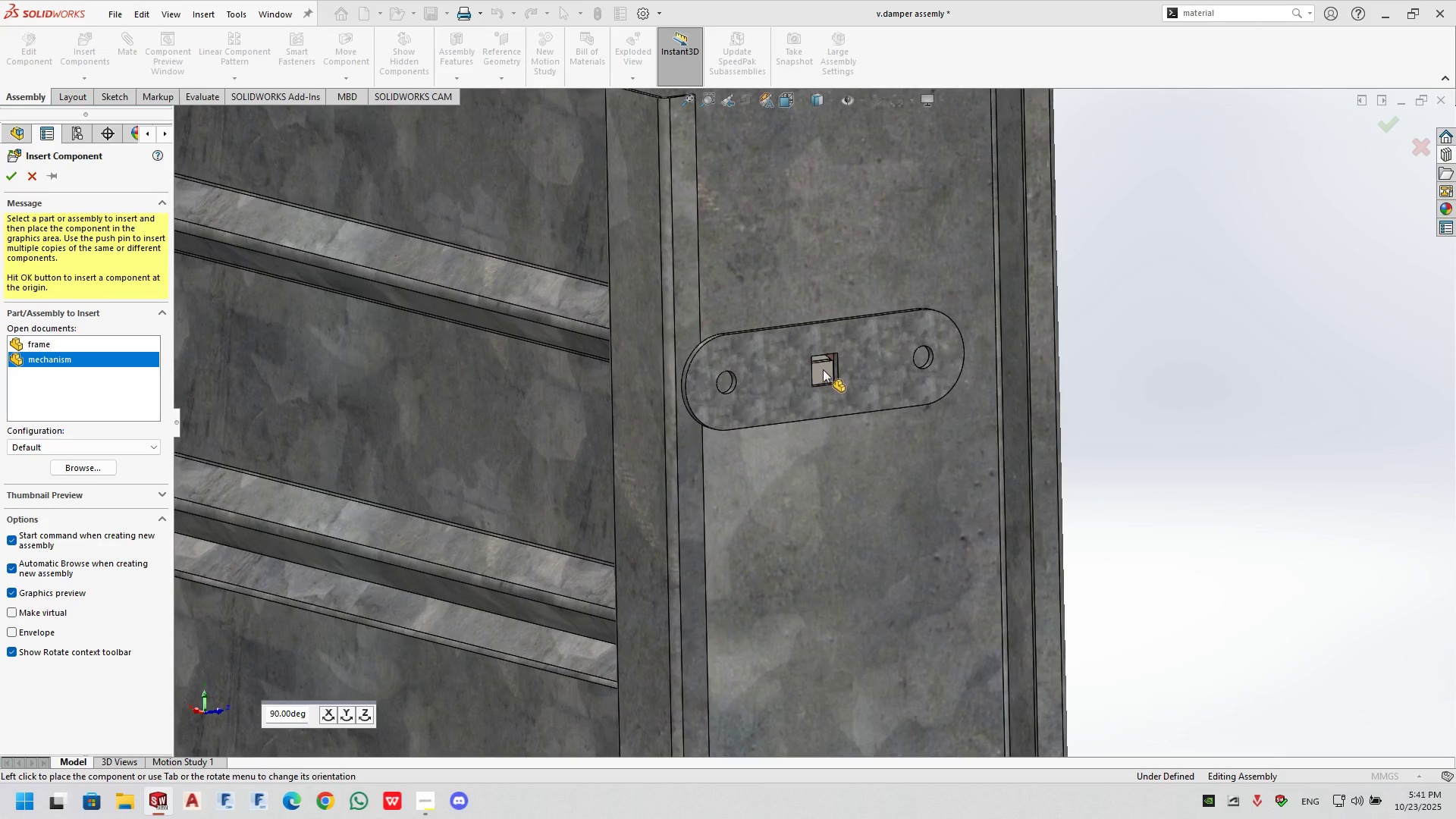 
left_click([823, 369])
 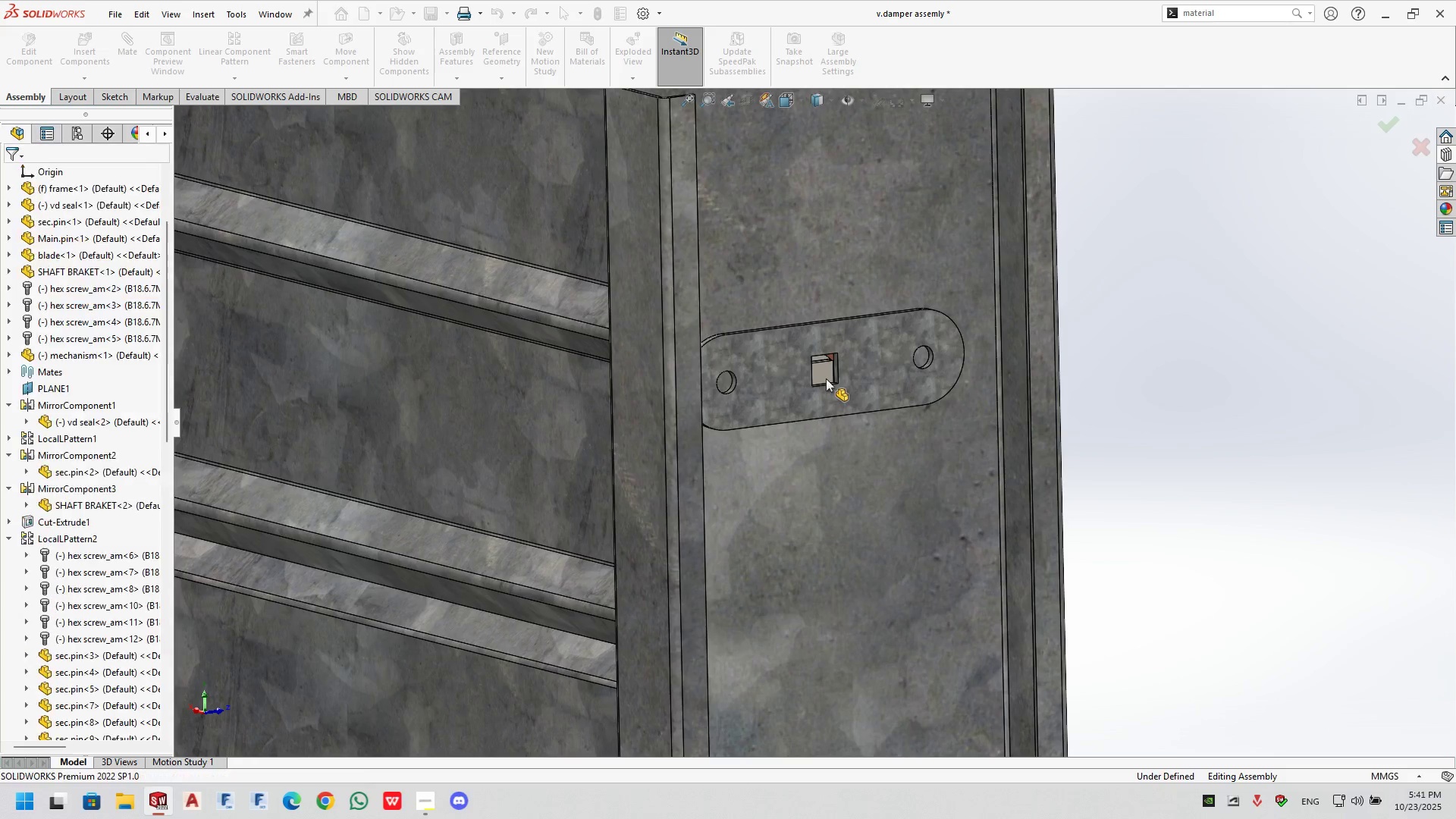 
scroll: coordinate [846, 350], scroll_direction: down, amount: 7.0
 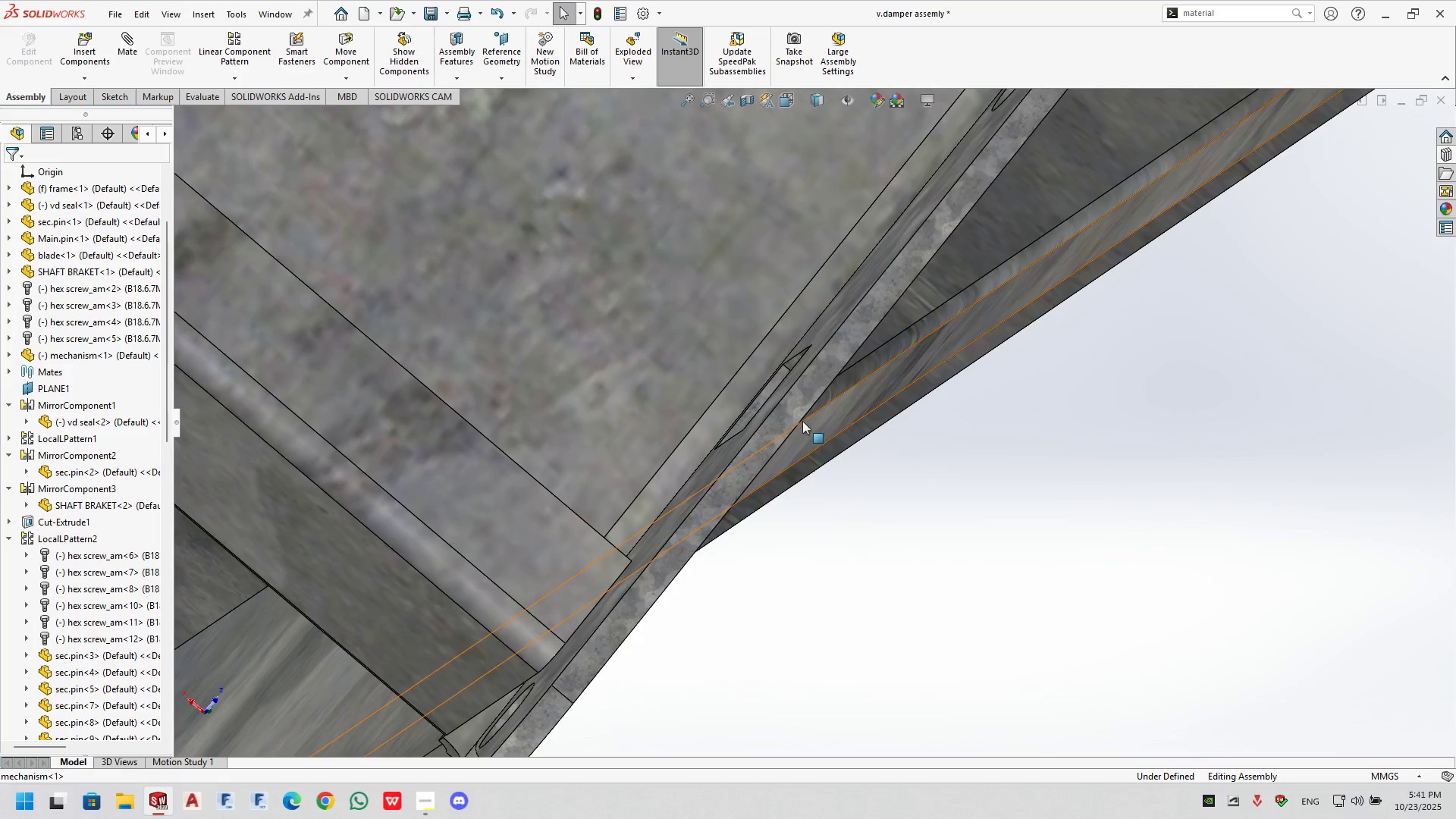 
left_click([828, 320])
 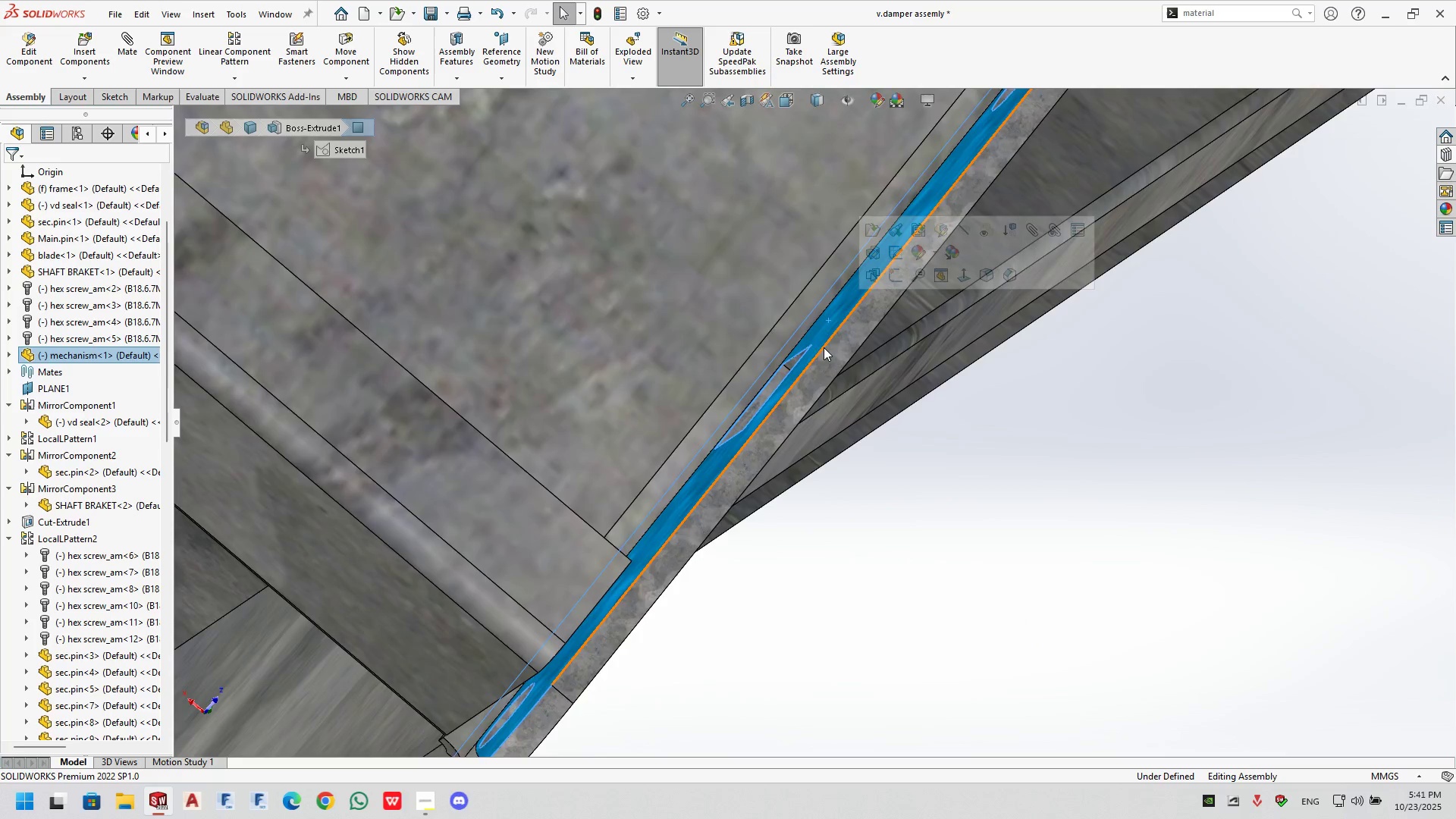 
scroll: coordinate [824, 347], scroll_direction: up, amount: 1.0
 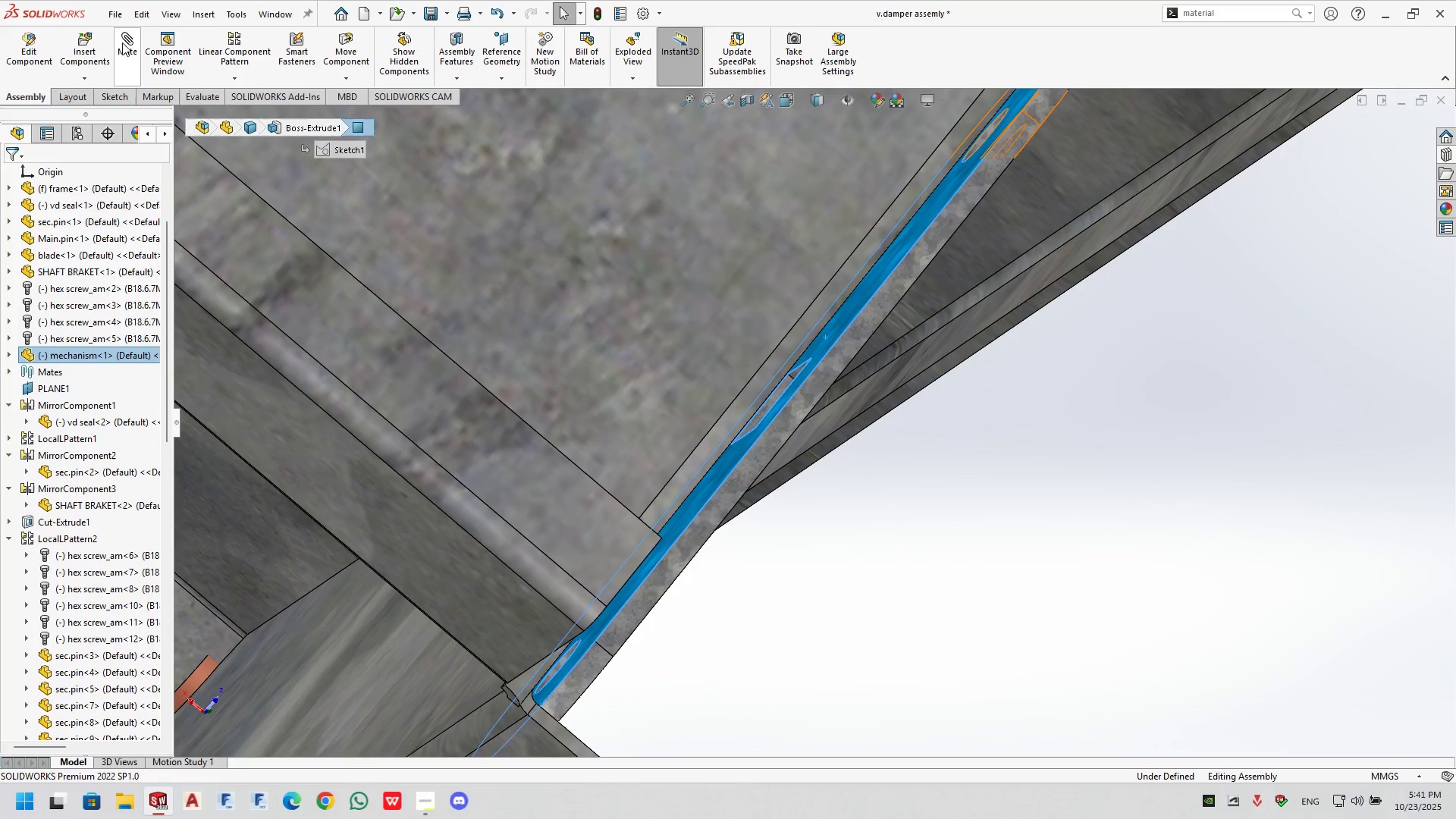 
left_click([123, 42])
 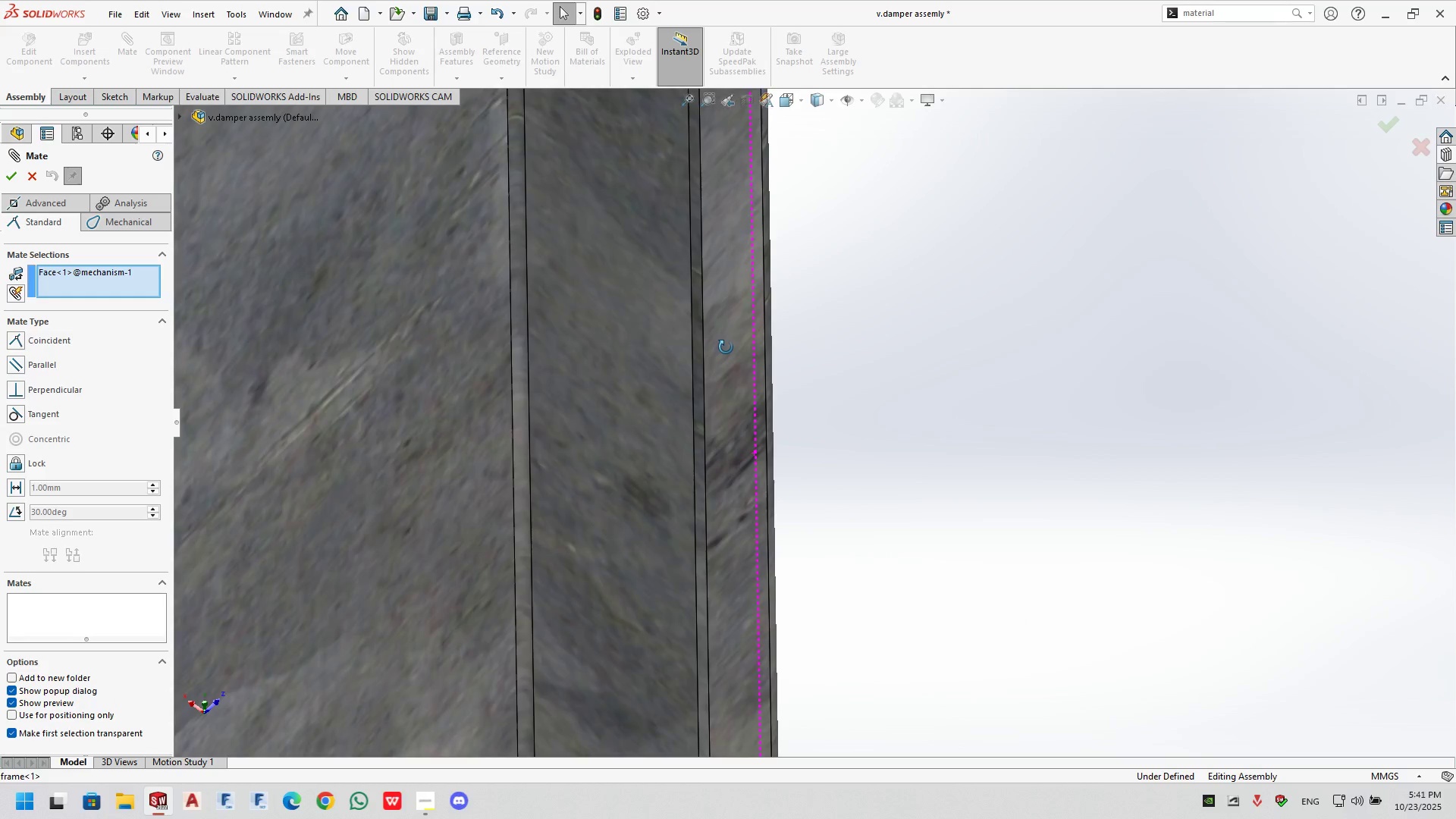 
scroll: coordinate [811, 480], scroll_direction: down, amount: 1.0
 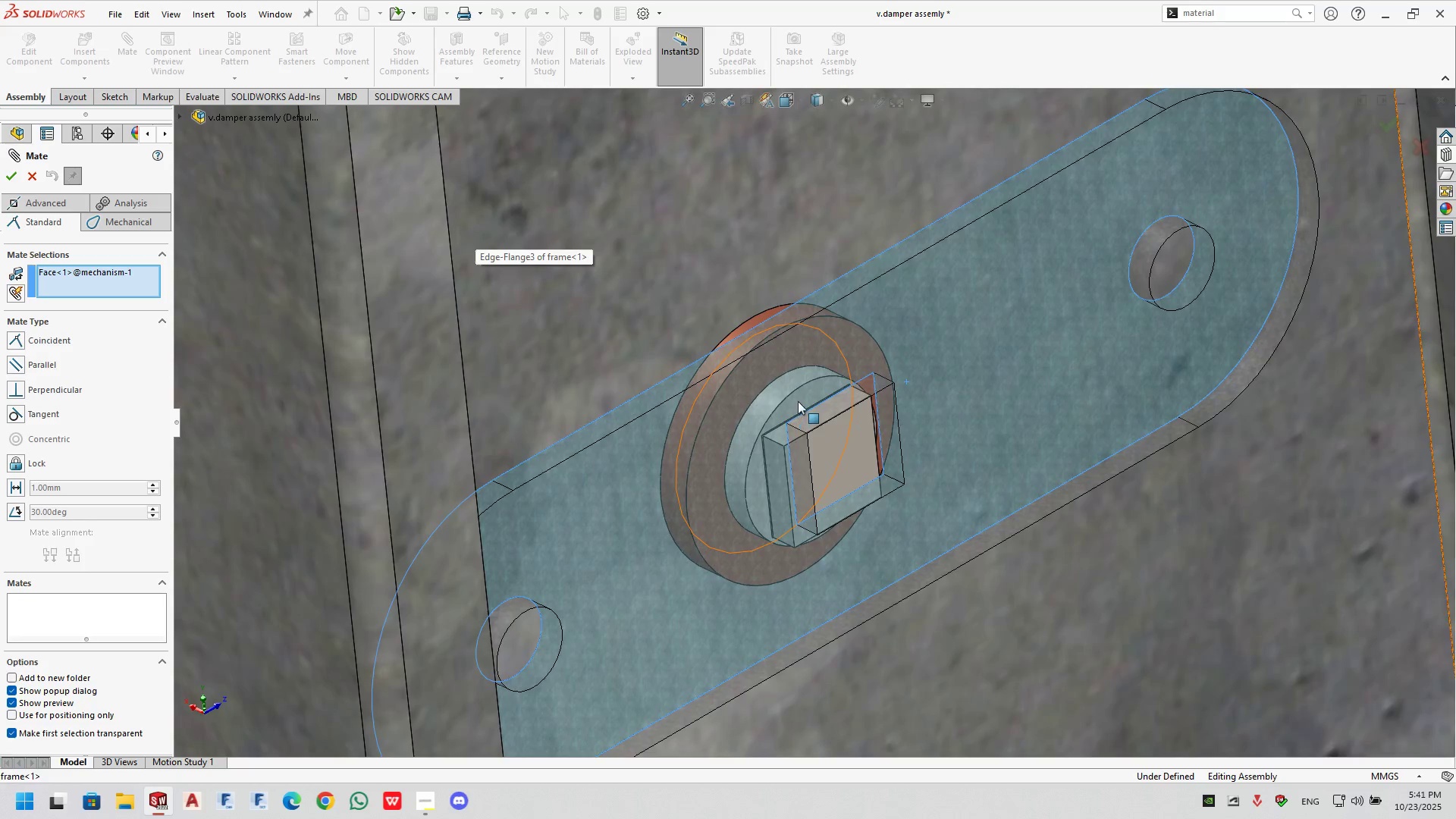 
left_click([798, 401])
 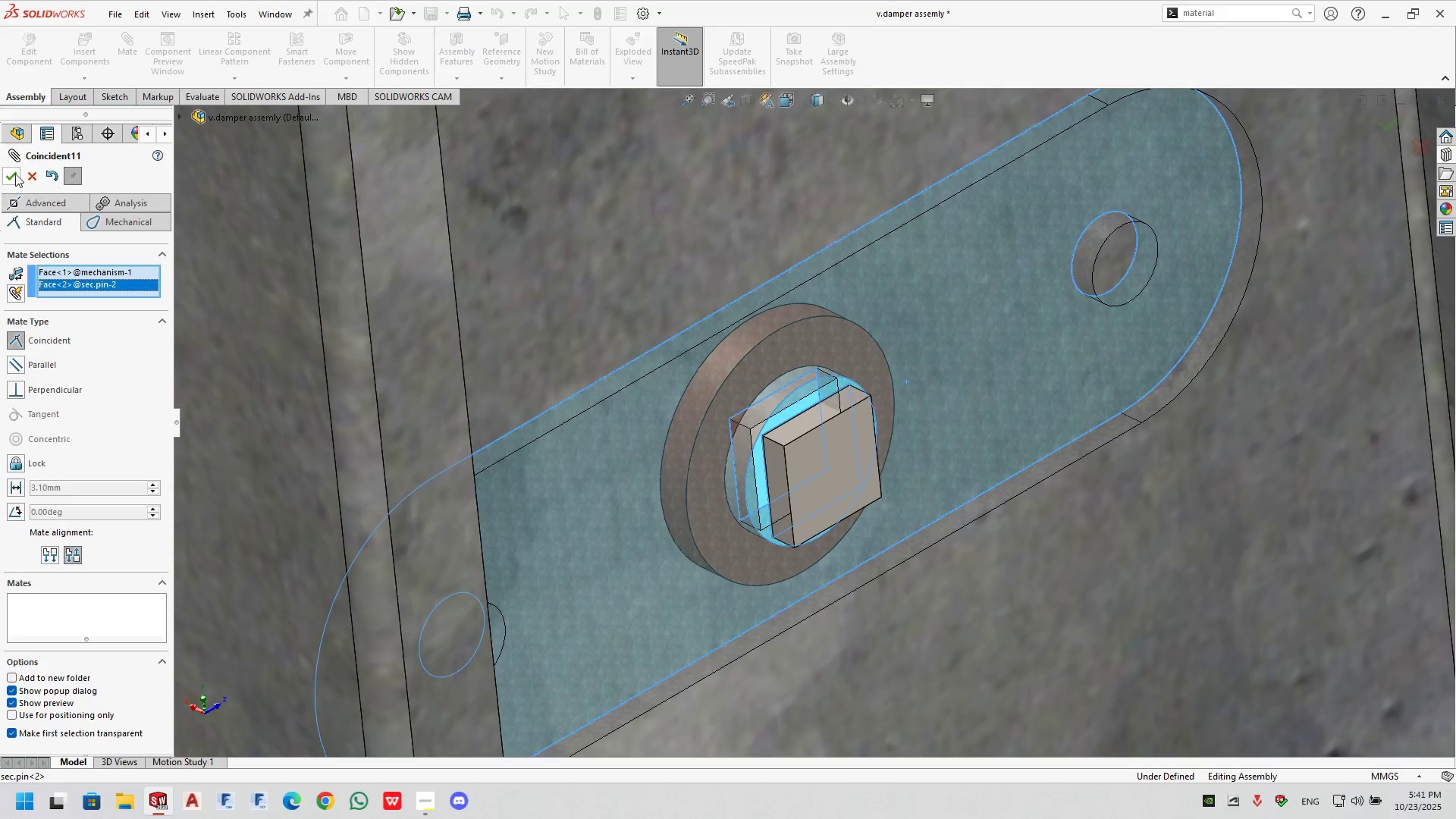 
left_click([15, 174])
 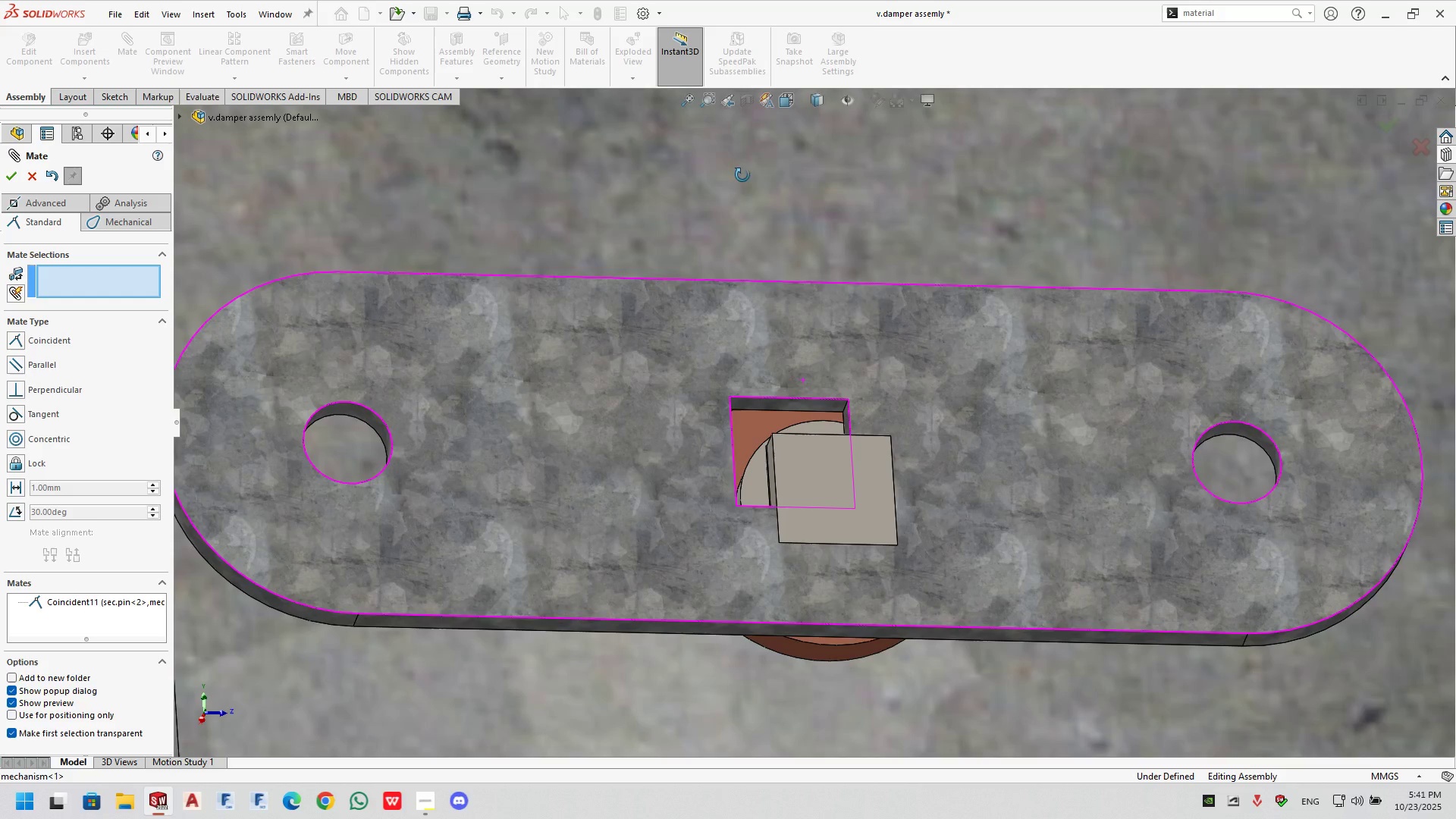 
left_click([783, 402])
 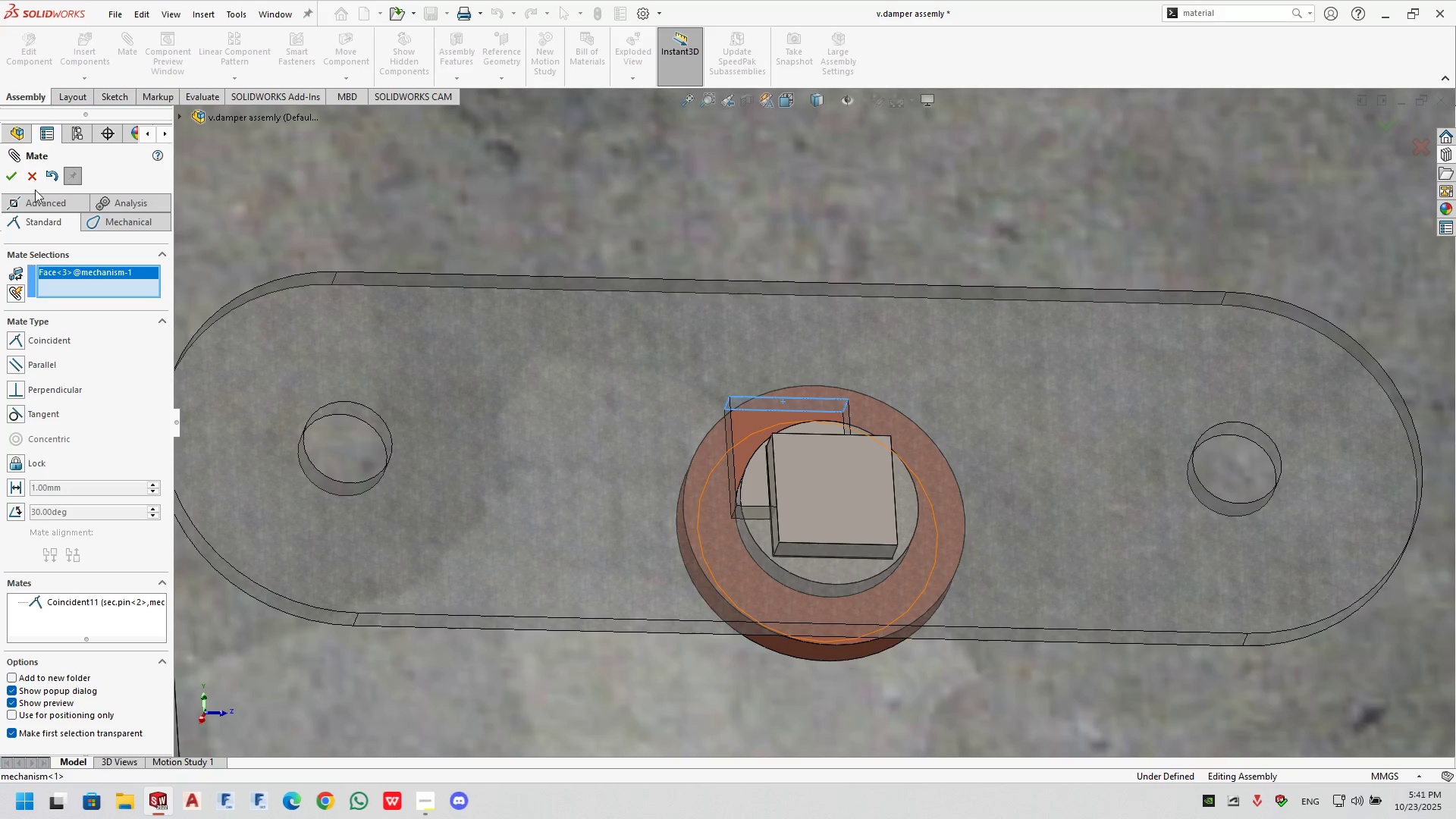 
left_click([42, 196])
 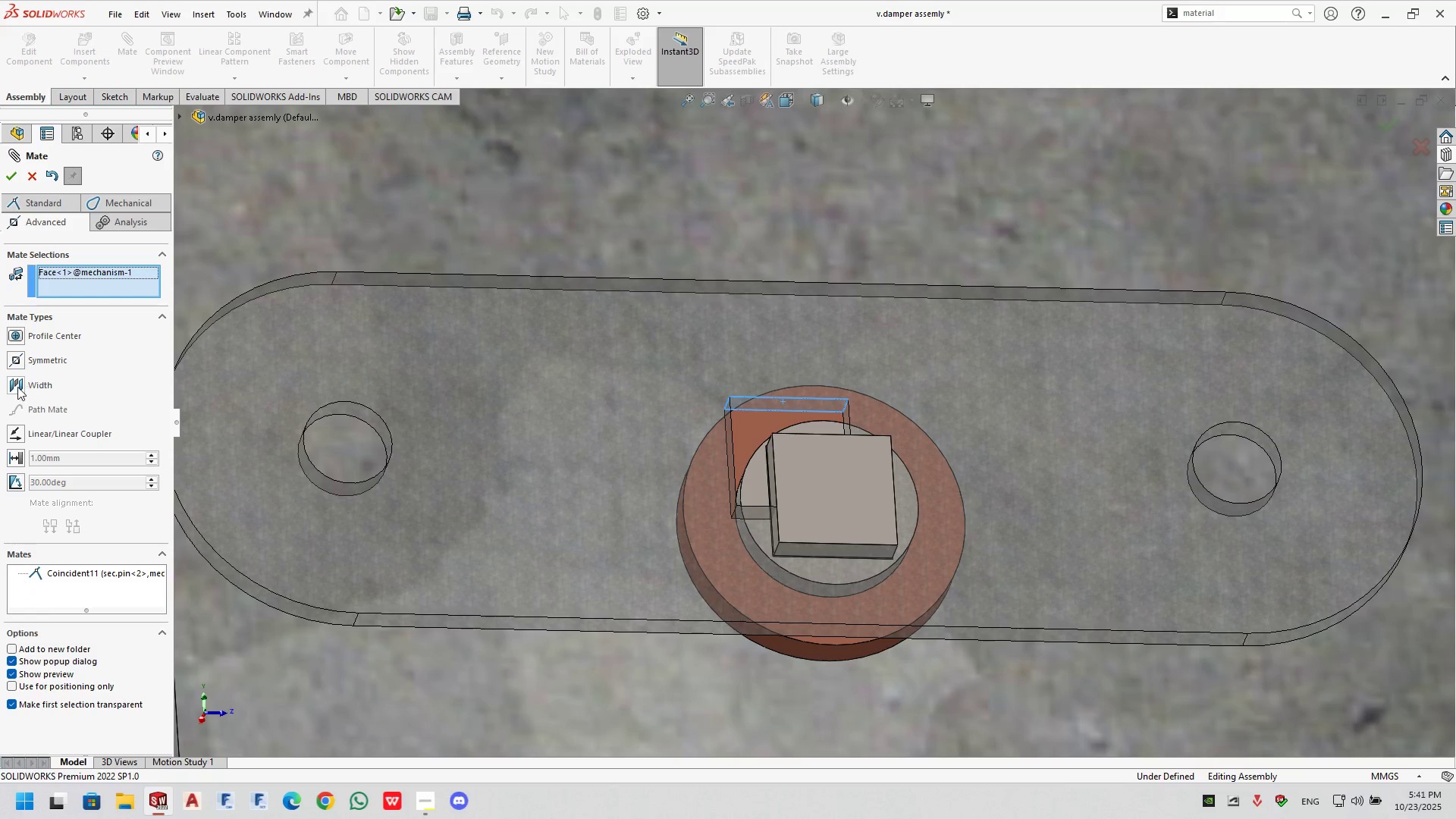 
left_click([17, 387])
 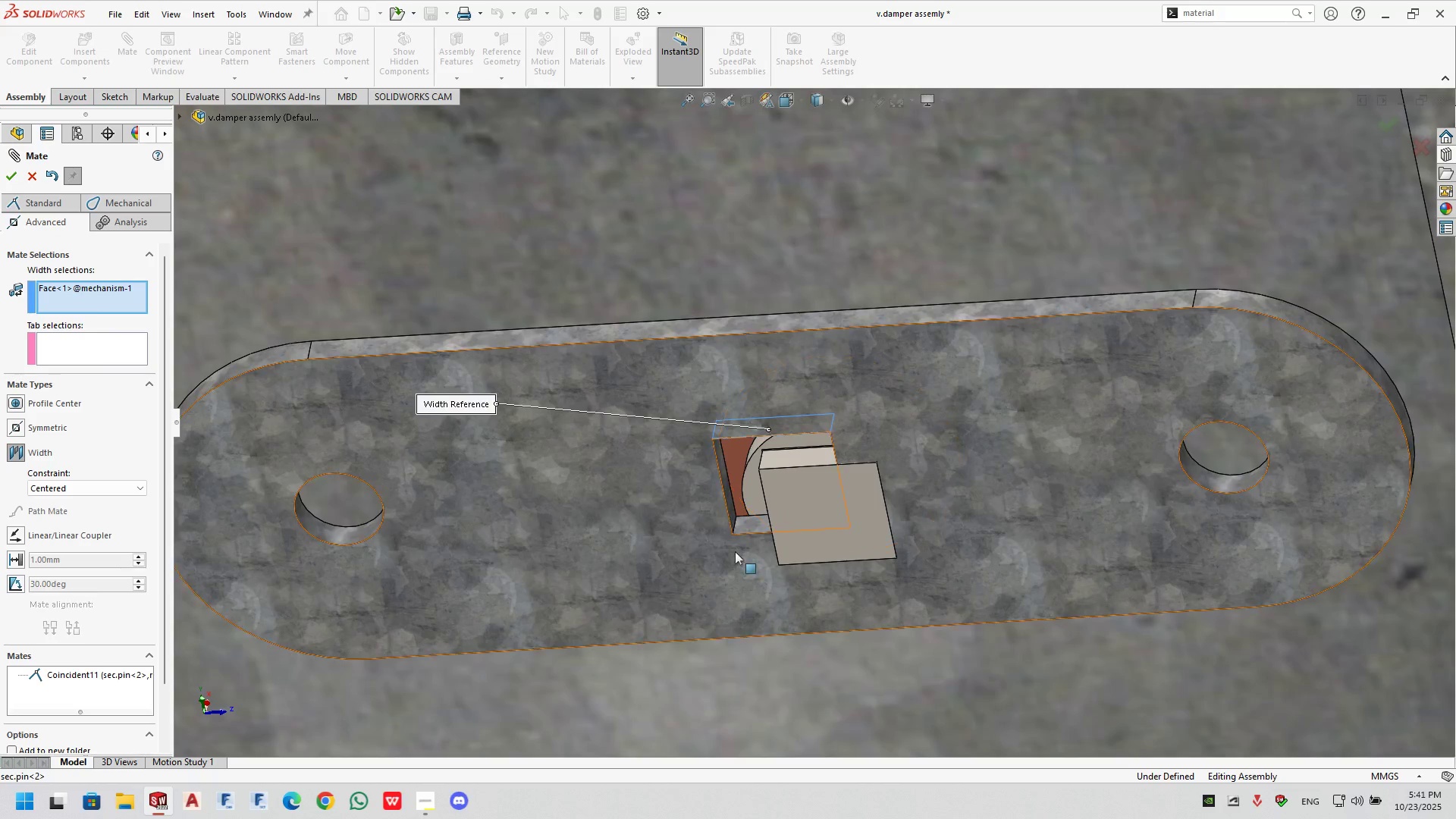 
left_click([759, 523])
 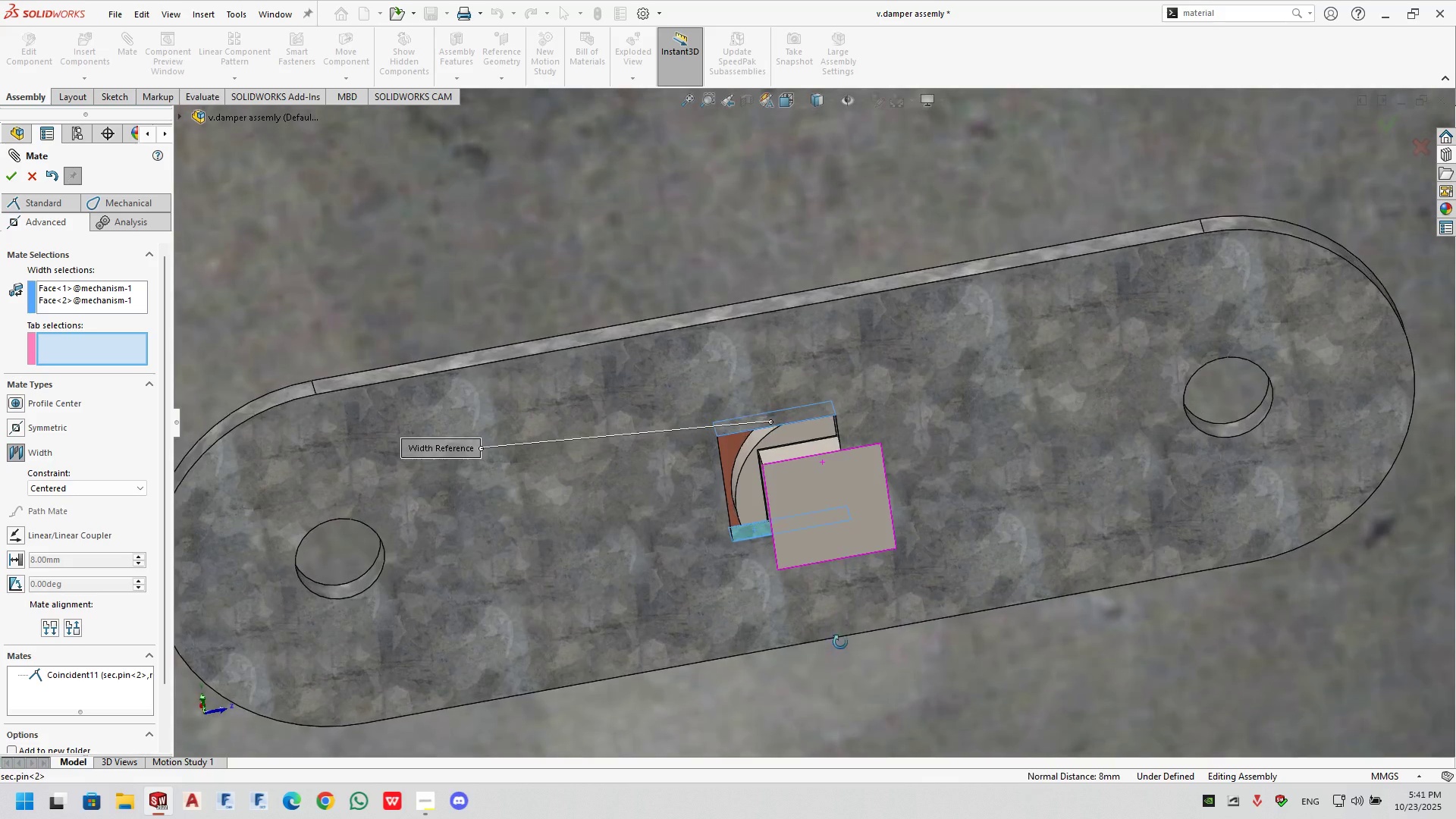 
left_click([802, 442])
 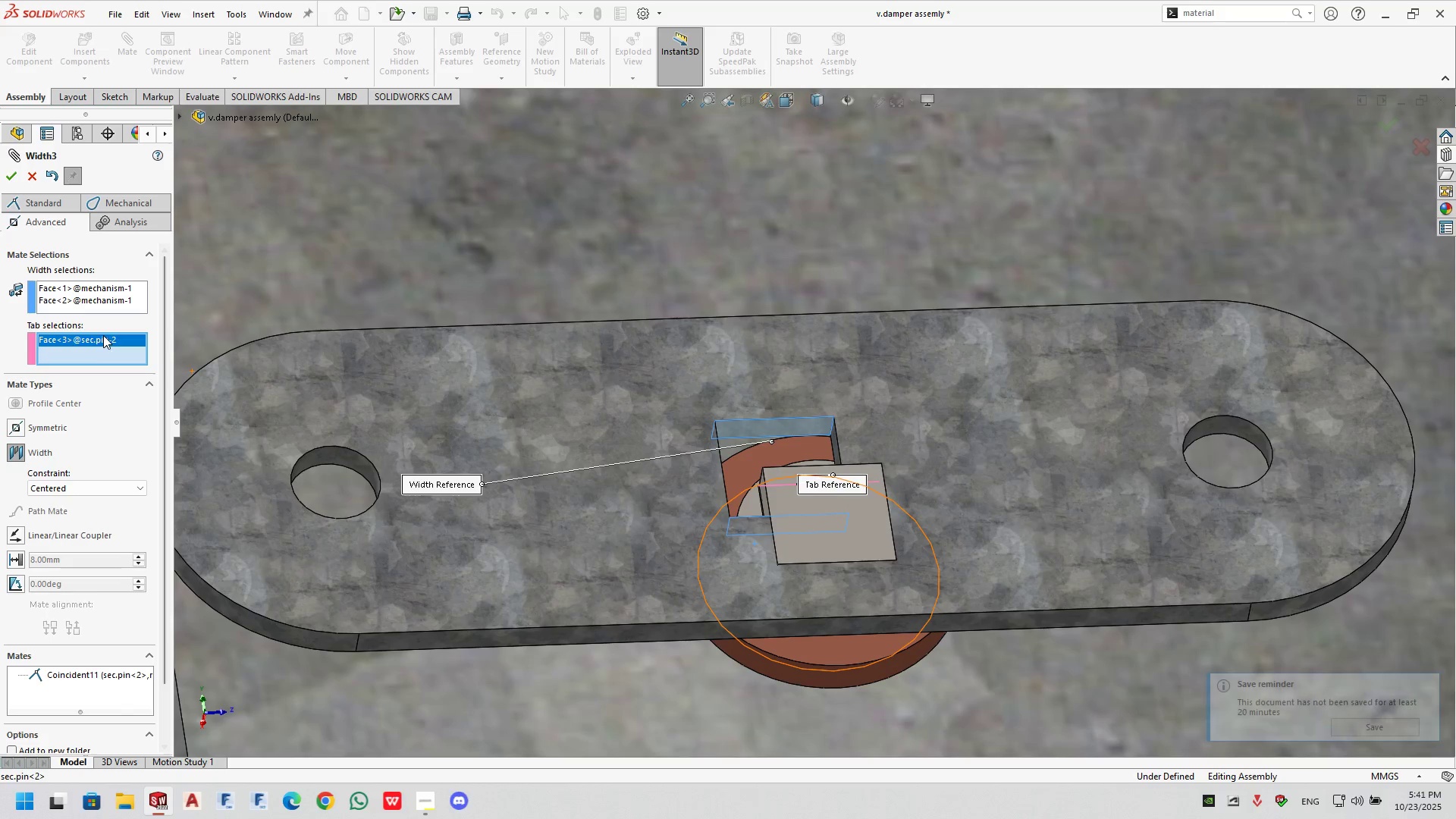 
key(Delete)
 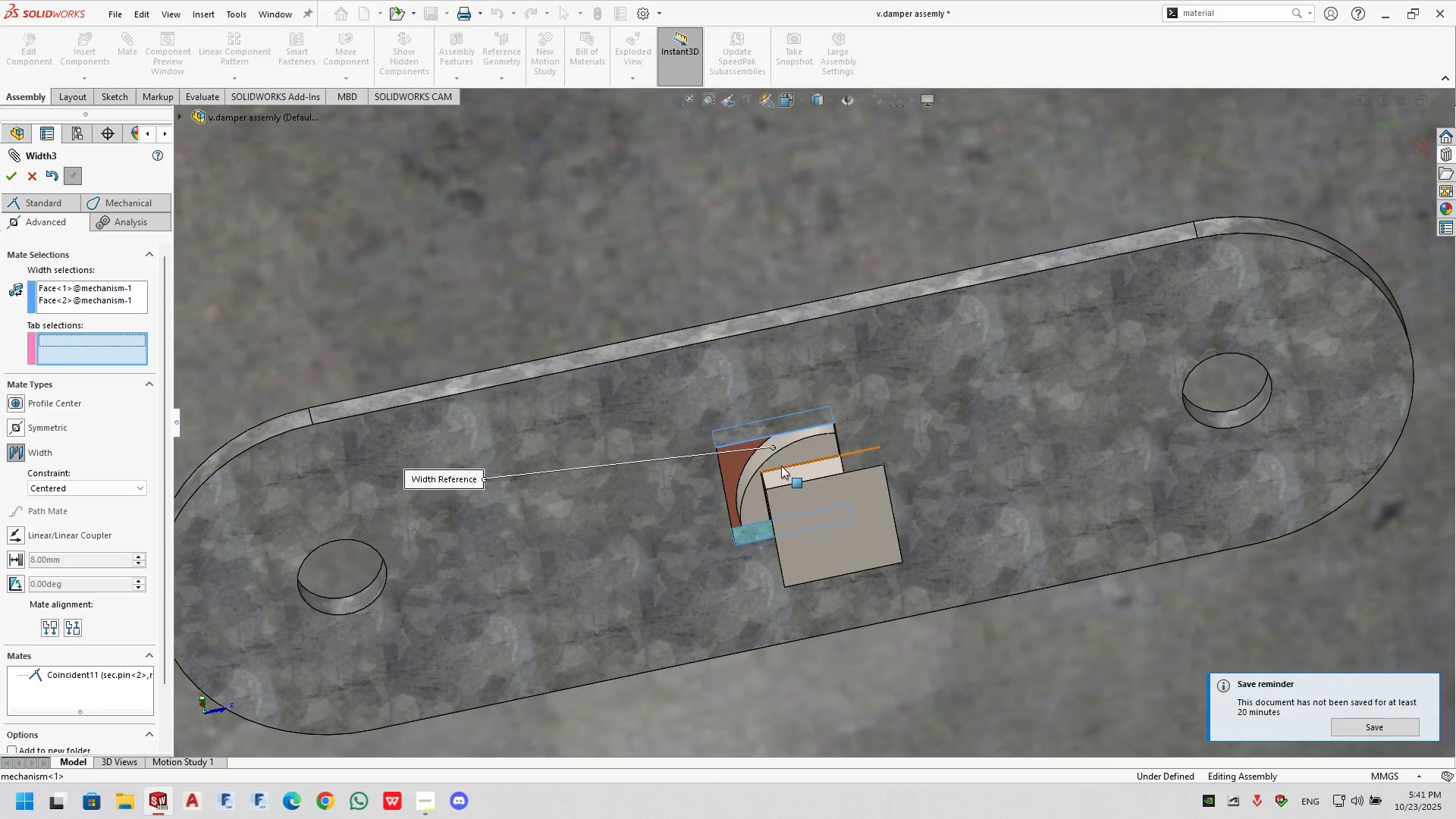 
left_click([795, 471])
 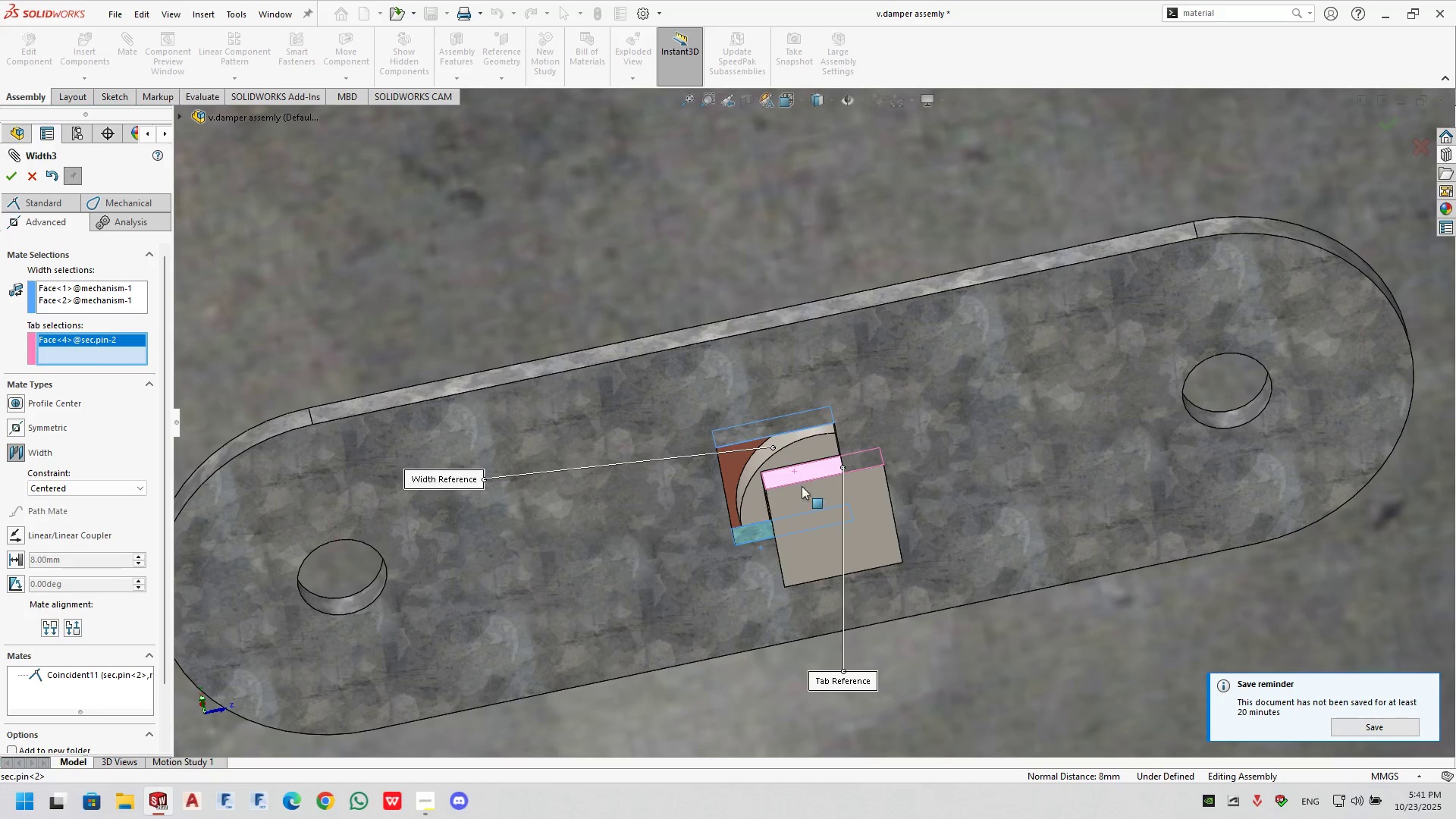 
scroll: coordinate [809, 500], scroll_direction: up, amount: 1.0
 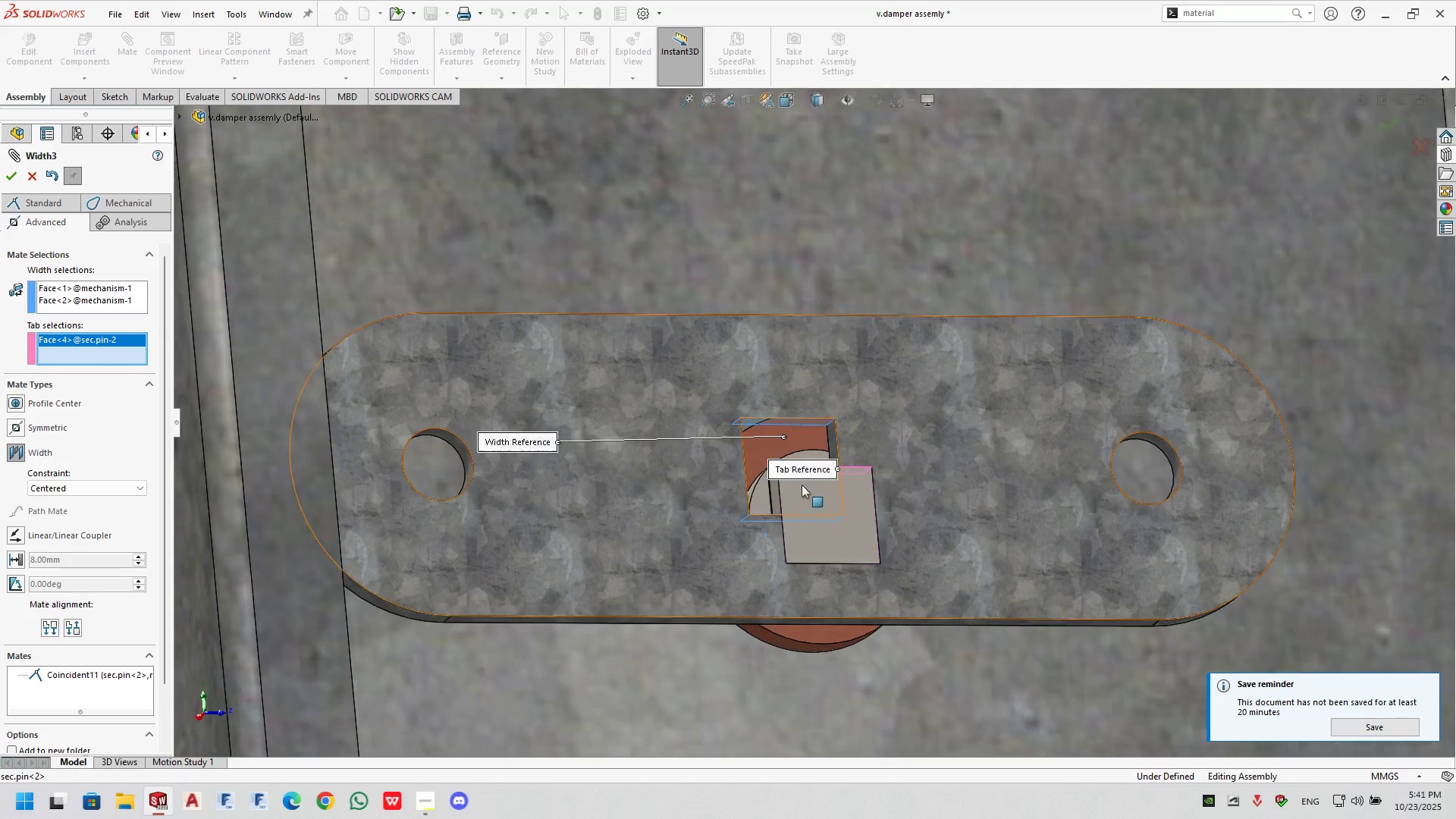 
scroll: coordinate [792, 472], scroll_direction: down, amount: 12.0
 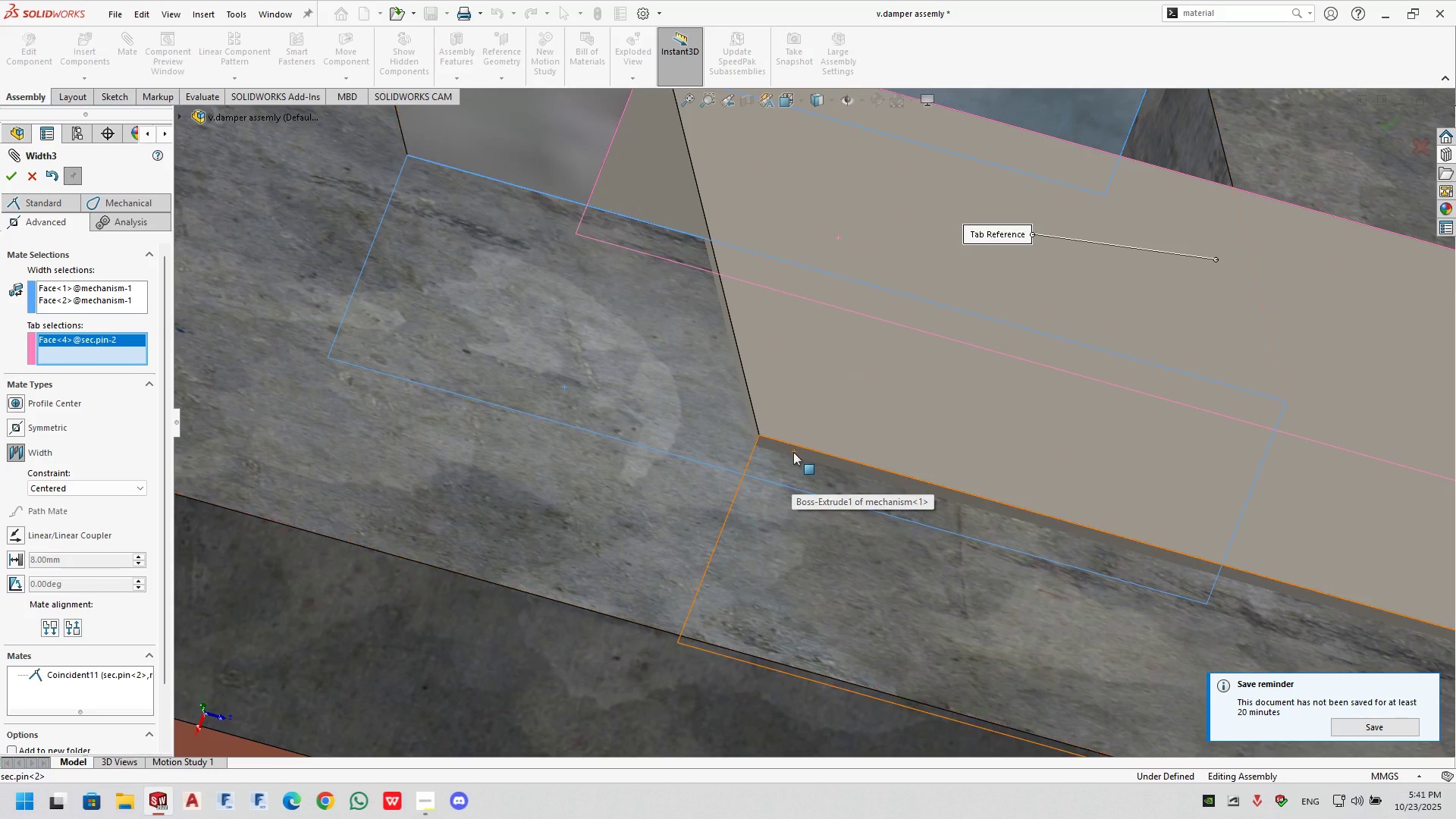 
left_click([793, 452])
 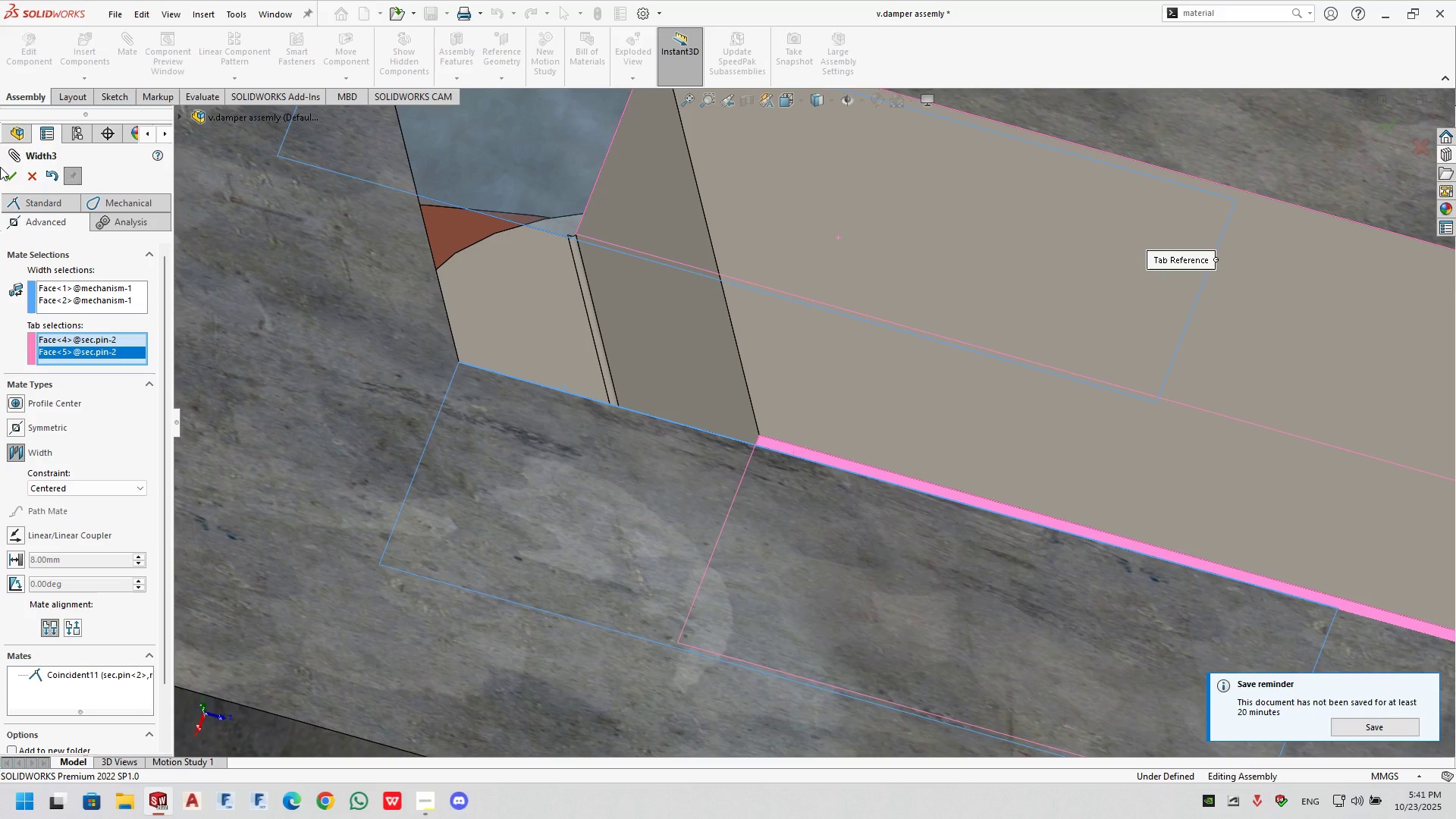 
left_click([3, 171])
 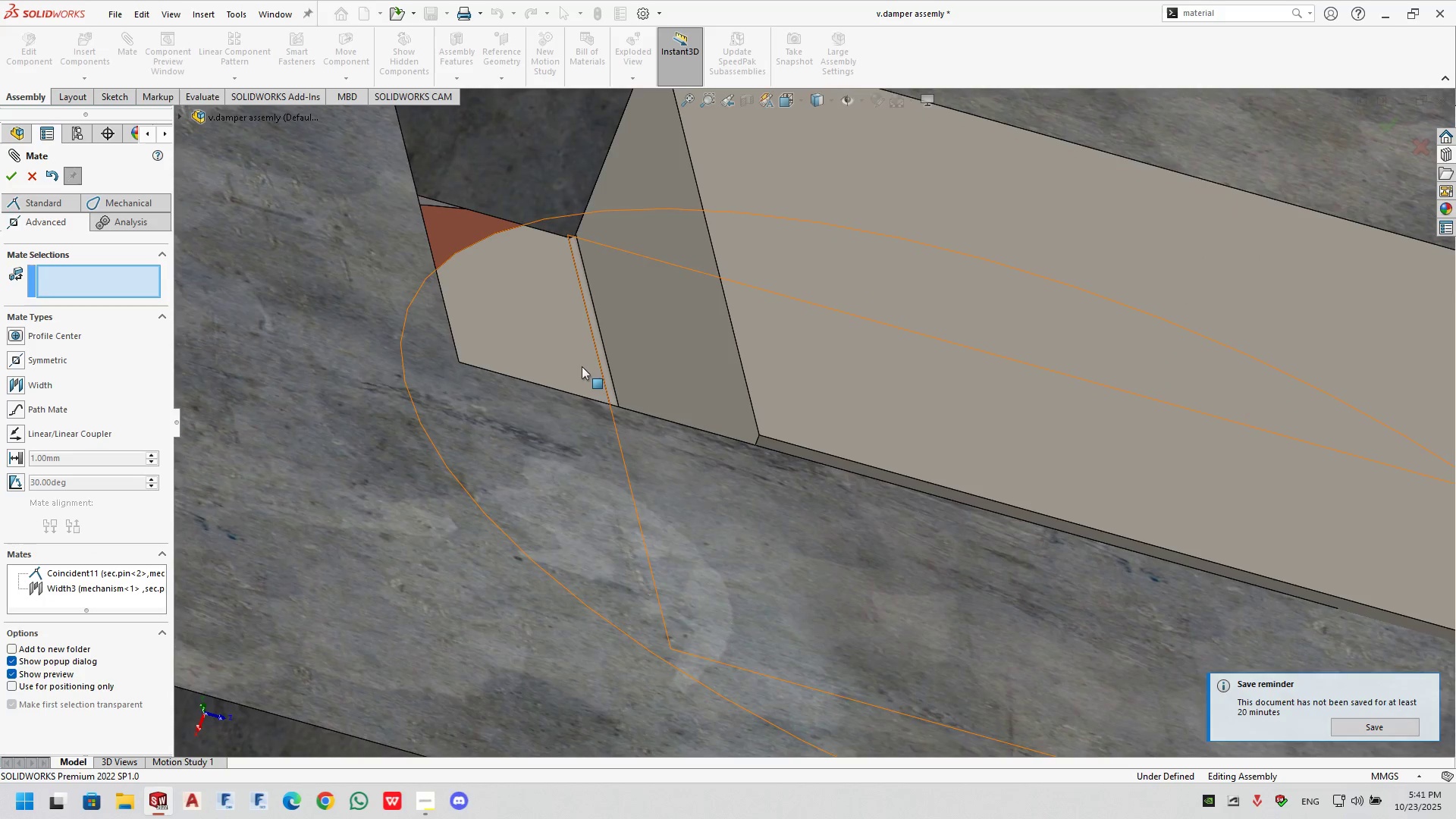 
scroll: coordinate [912, 365], scroll_direction: up, amount: 7.0
 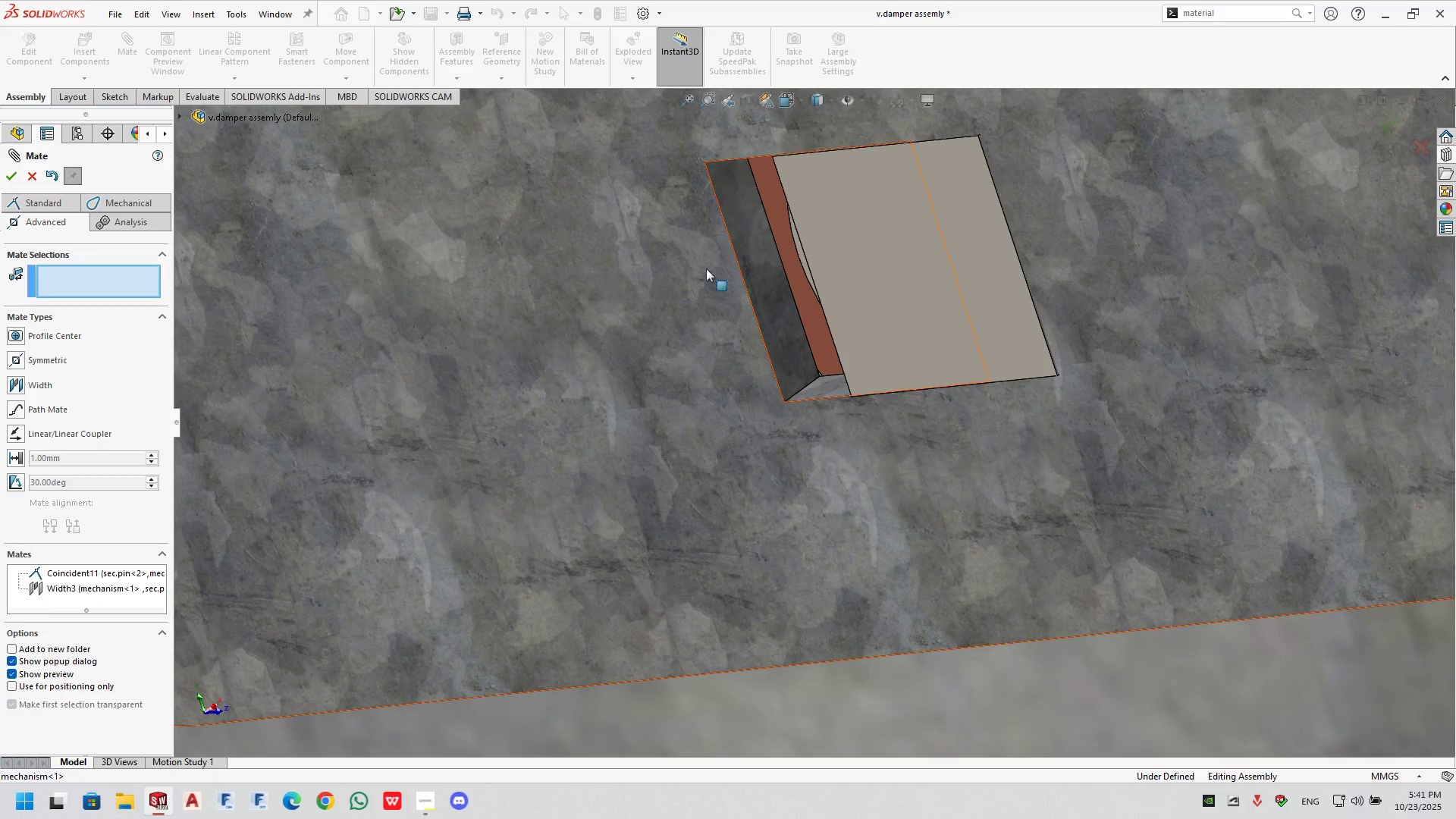 
left_click([747, 240])
 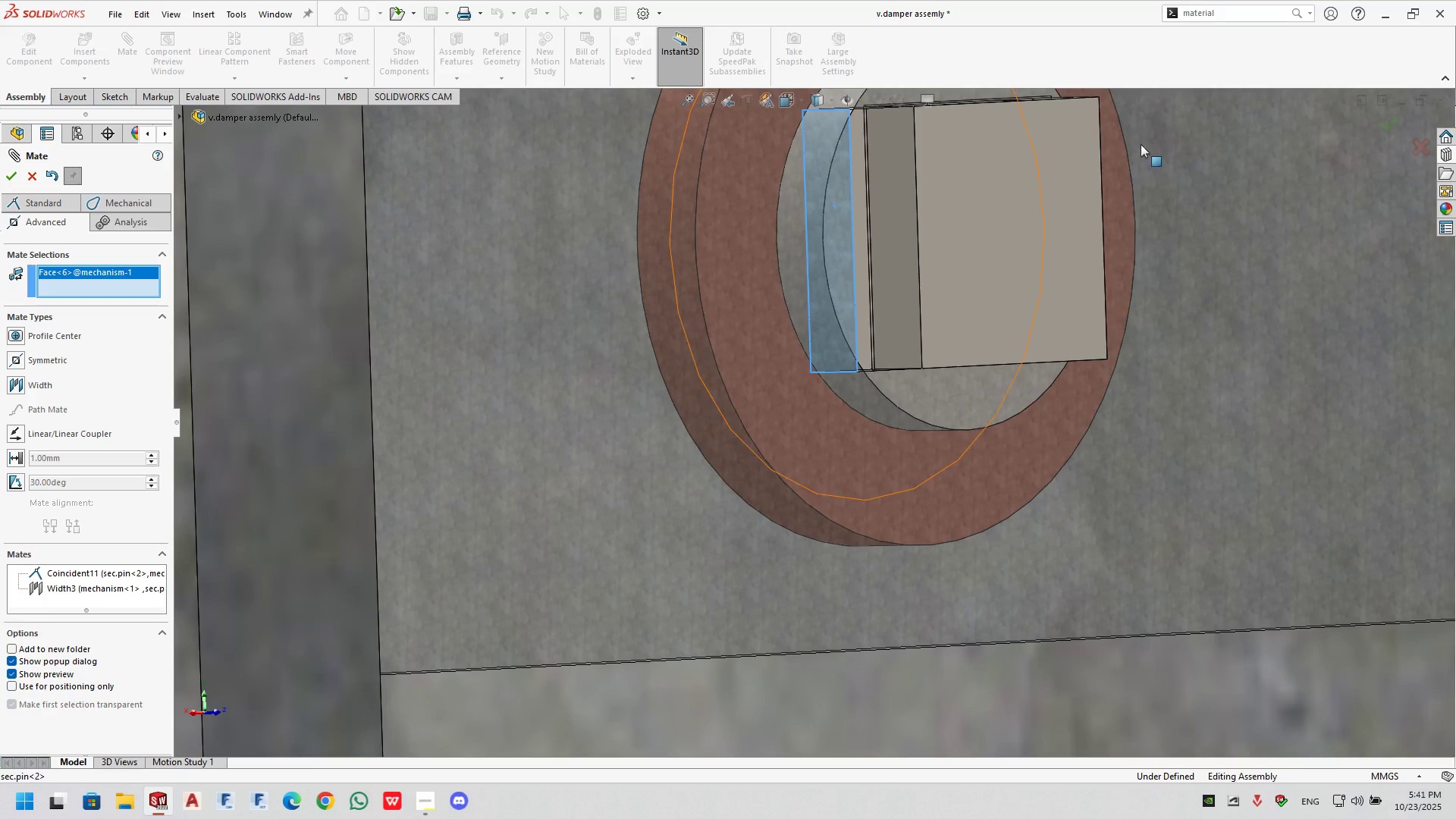 
scroll: coordinate [827, 248], scroll_direction: down, amount: 10.0
 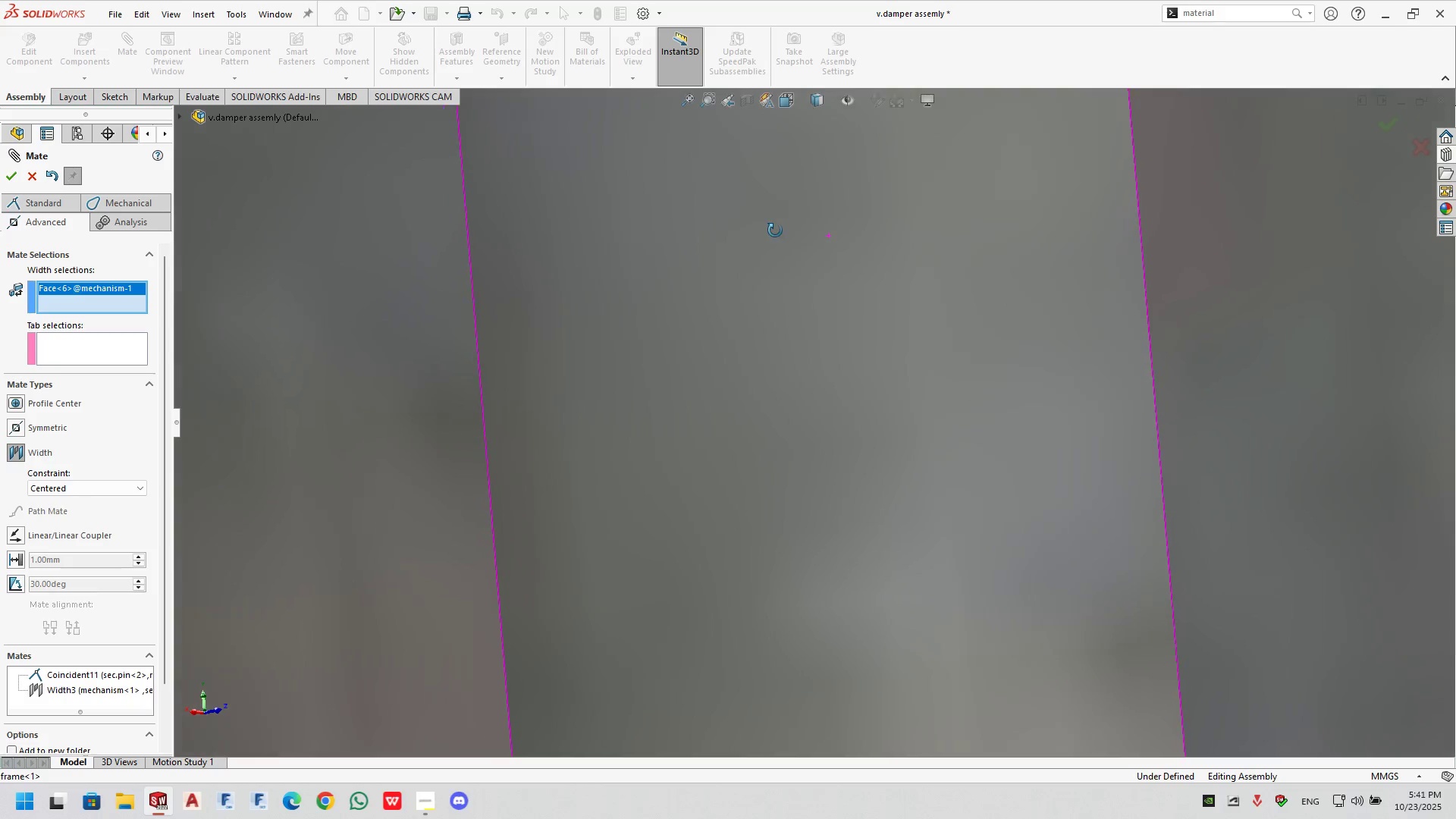 
scroll: coordinate [933, 321], scroll_direction: up, amount: 14.0
 